 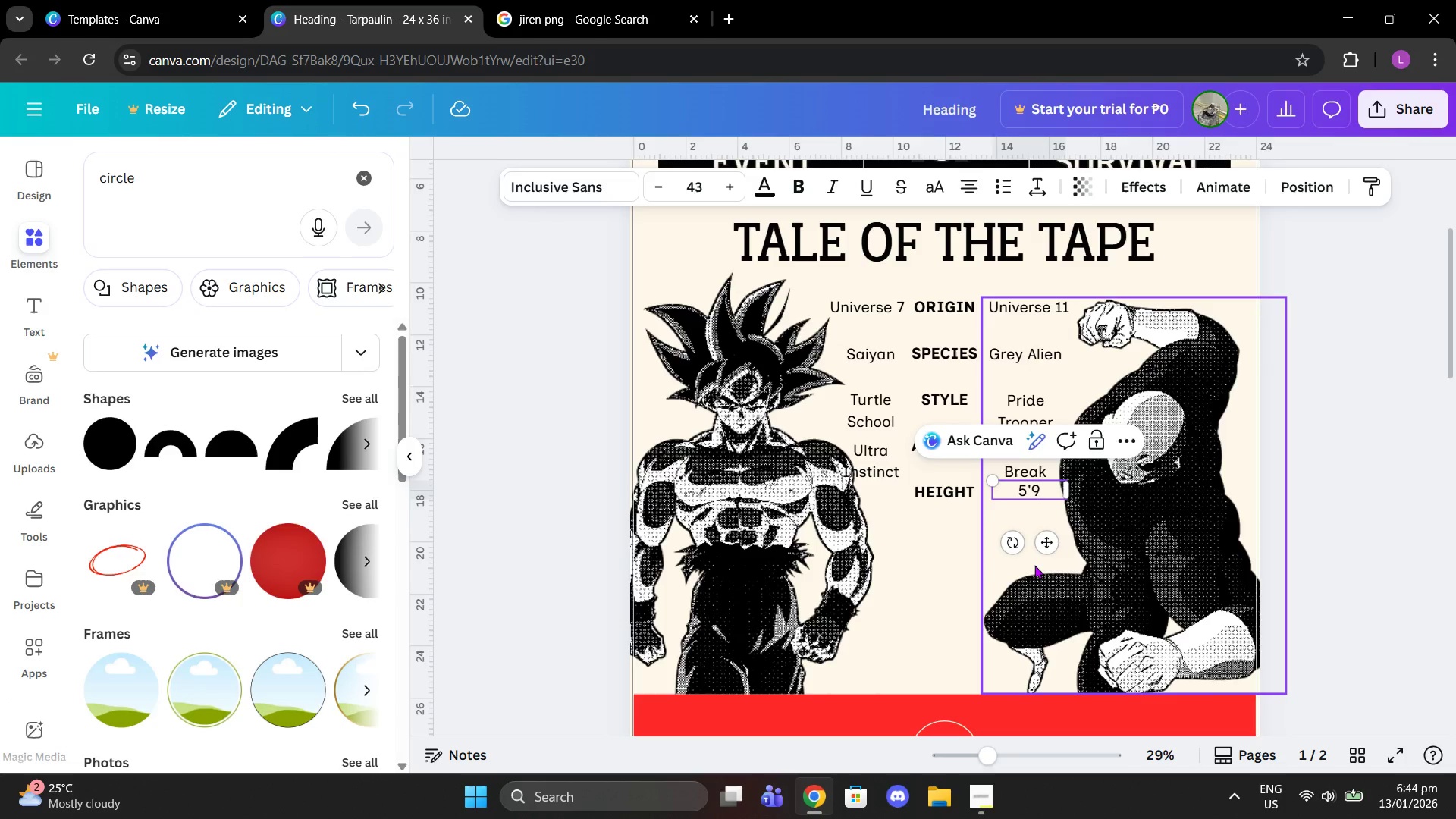 
key(Shift+Quote)
 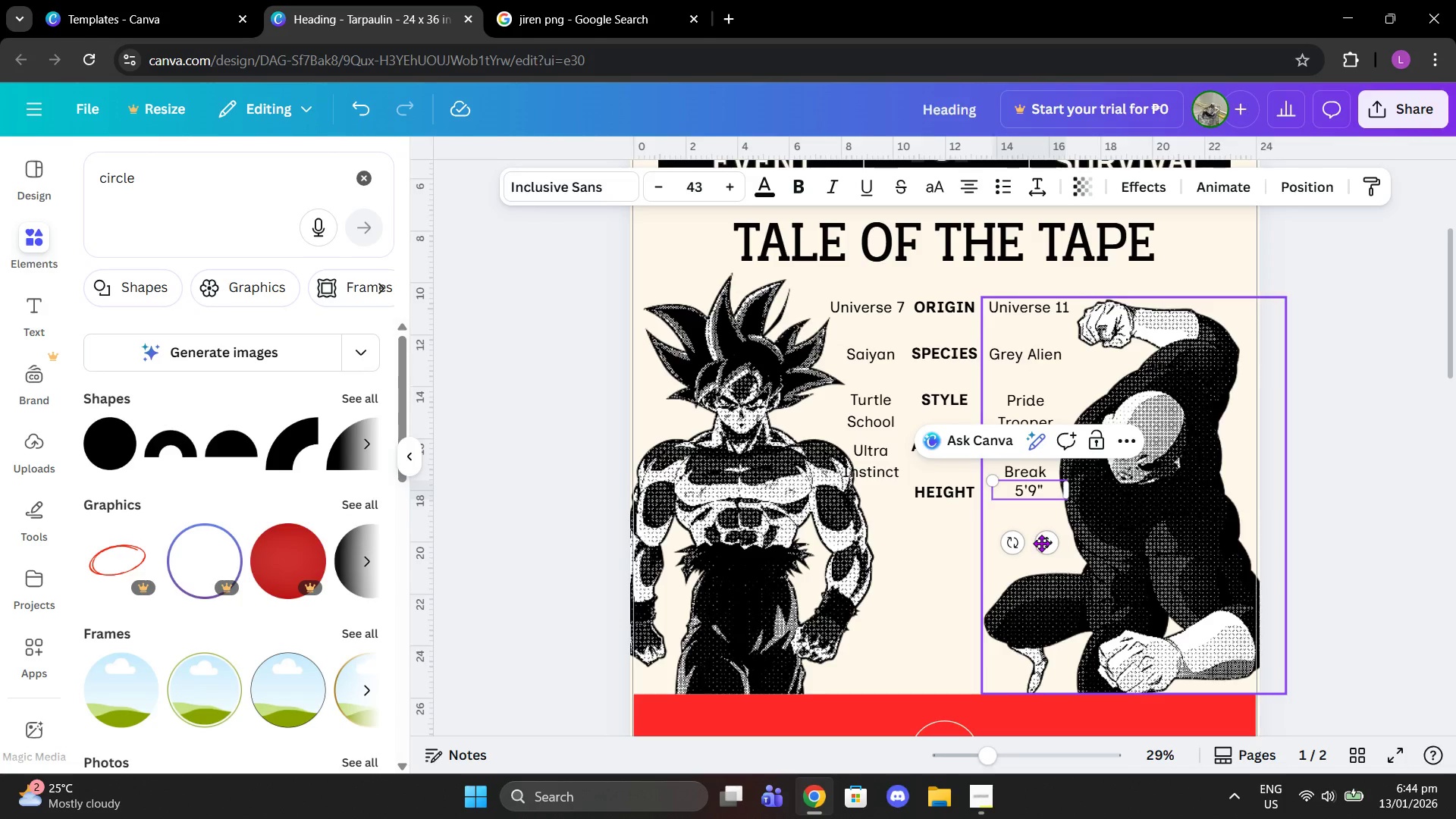 
left_click_drag(start_coordinate=[1058, 543], to_coordinate=[999, 541])
 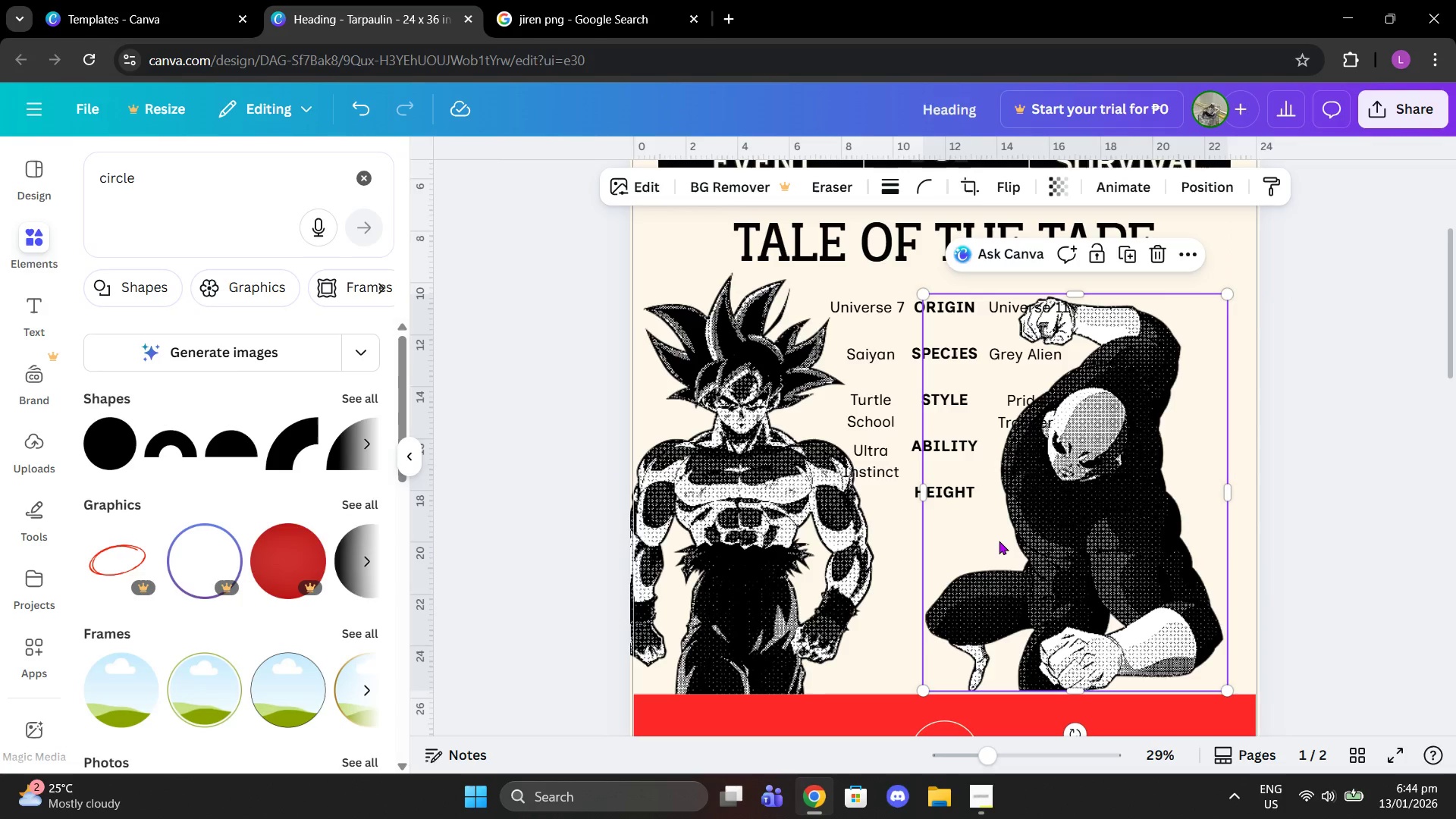 
key(Control+ControlLeft)
 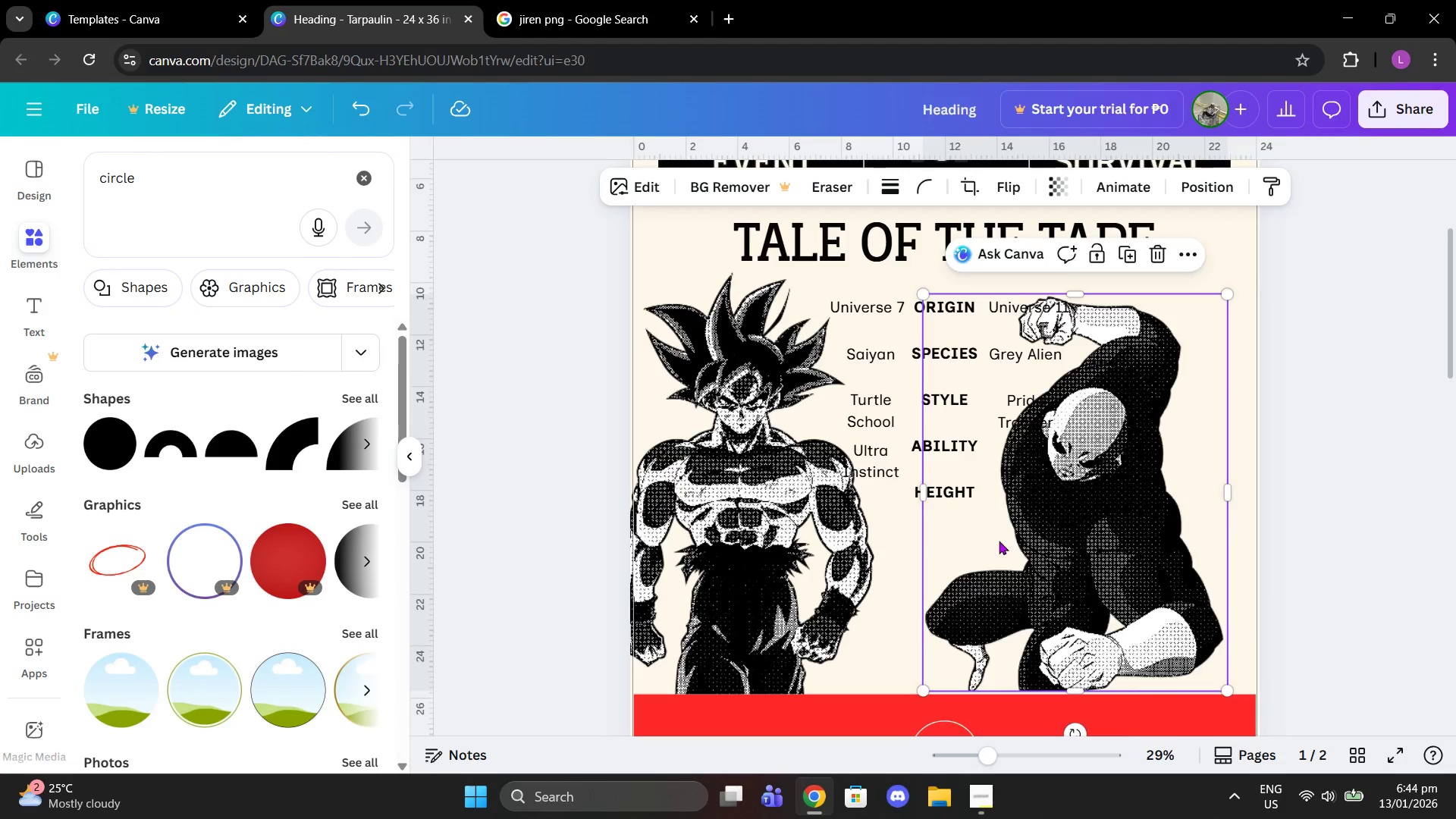 
key(Control+Z)
 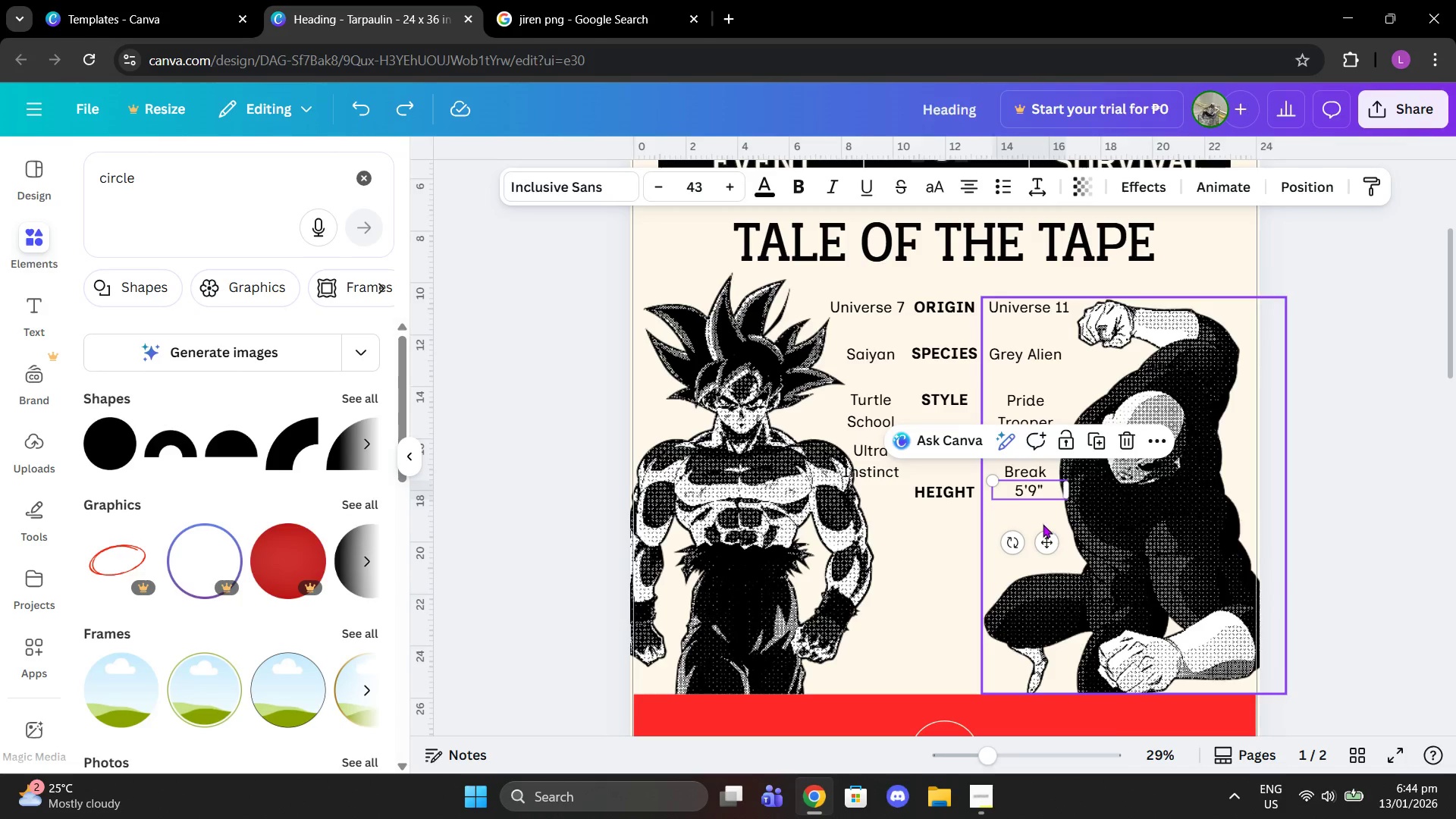 
left_click_drag(start_coordinate=[1053, 551], to_coordinate=[896, 552])
 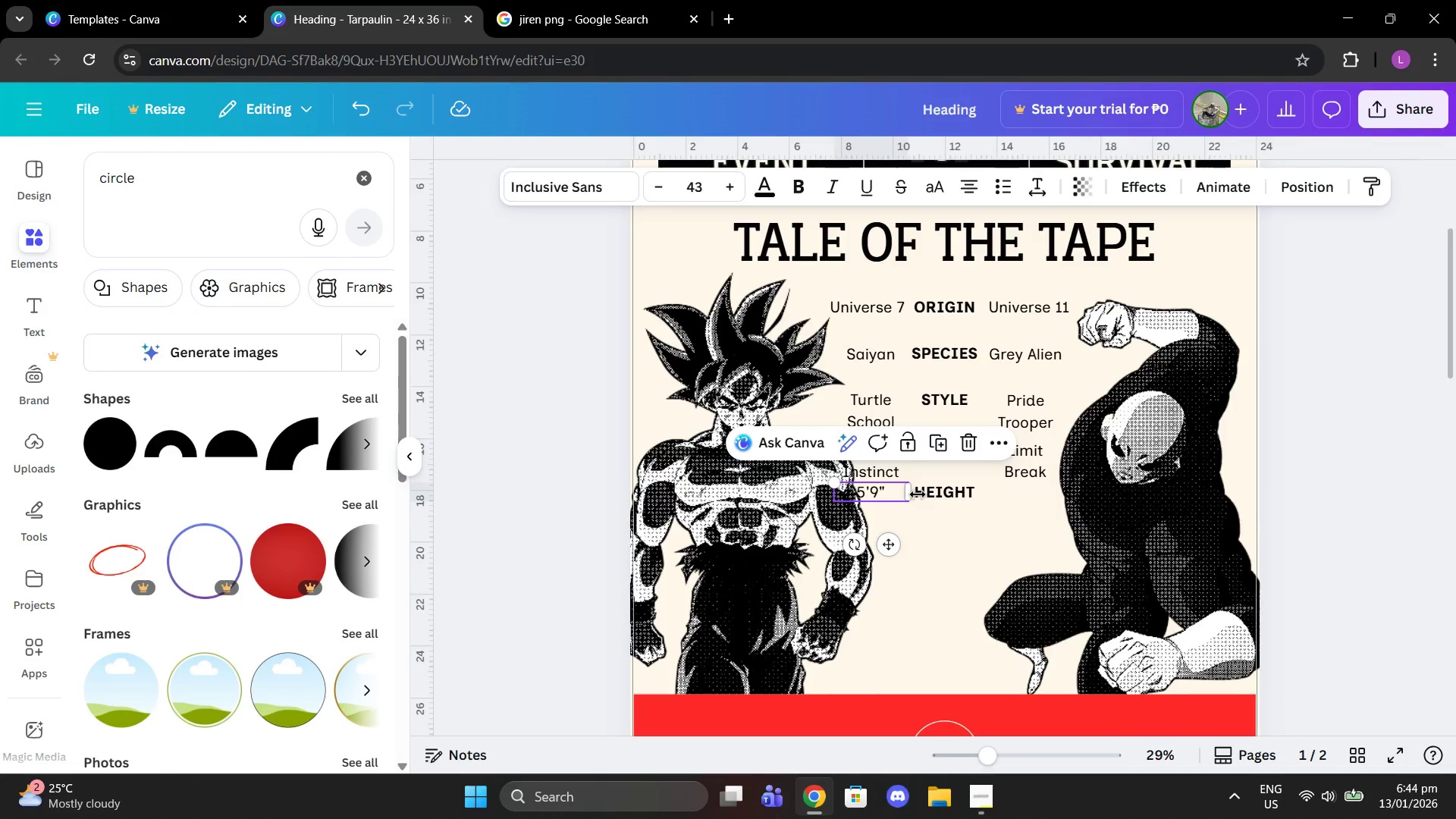 
left_click([956, 597])
 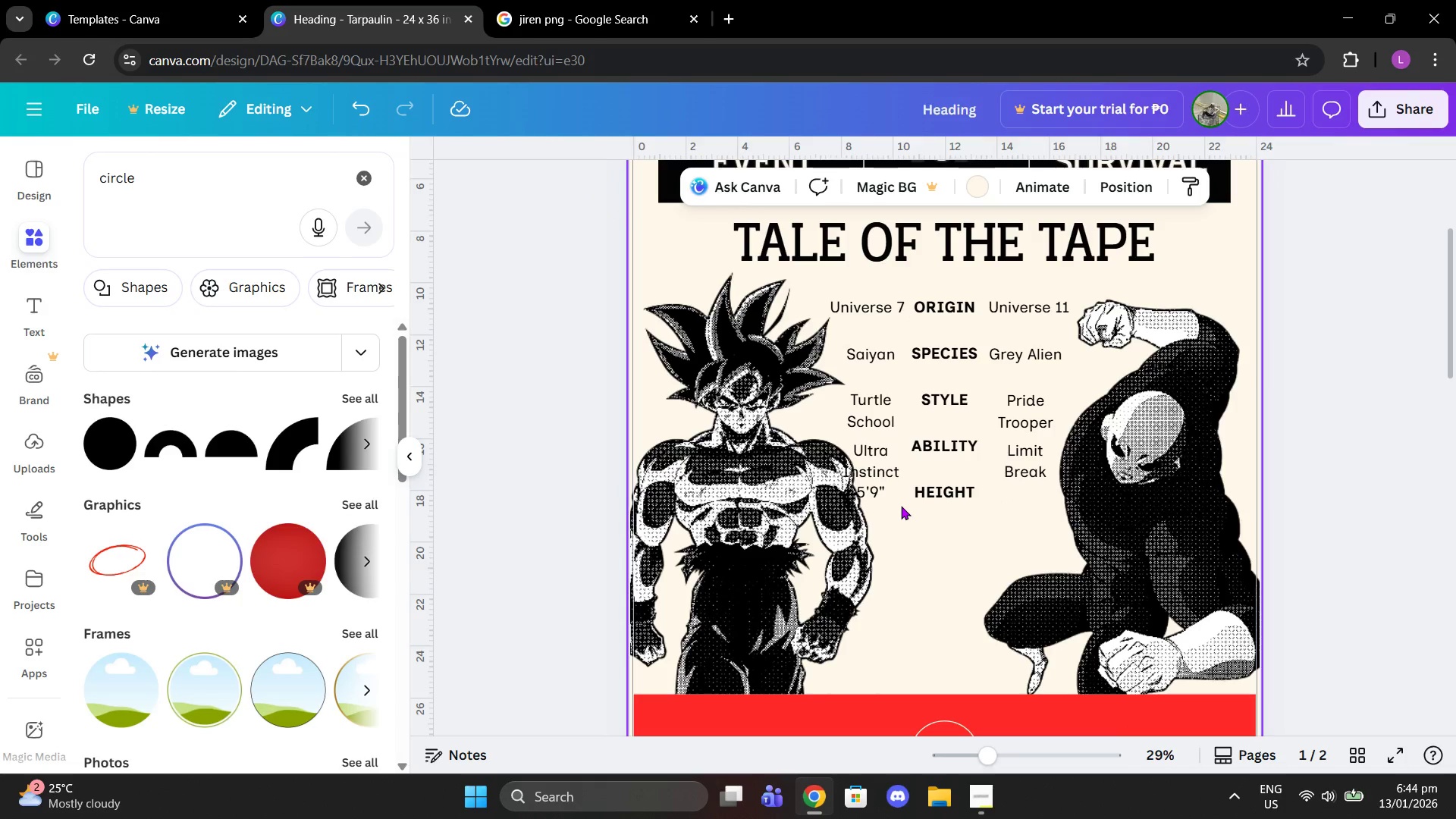 
left_click([891, 501])
 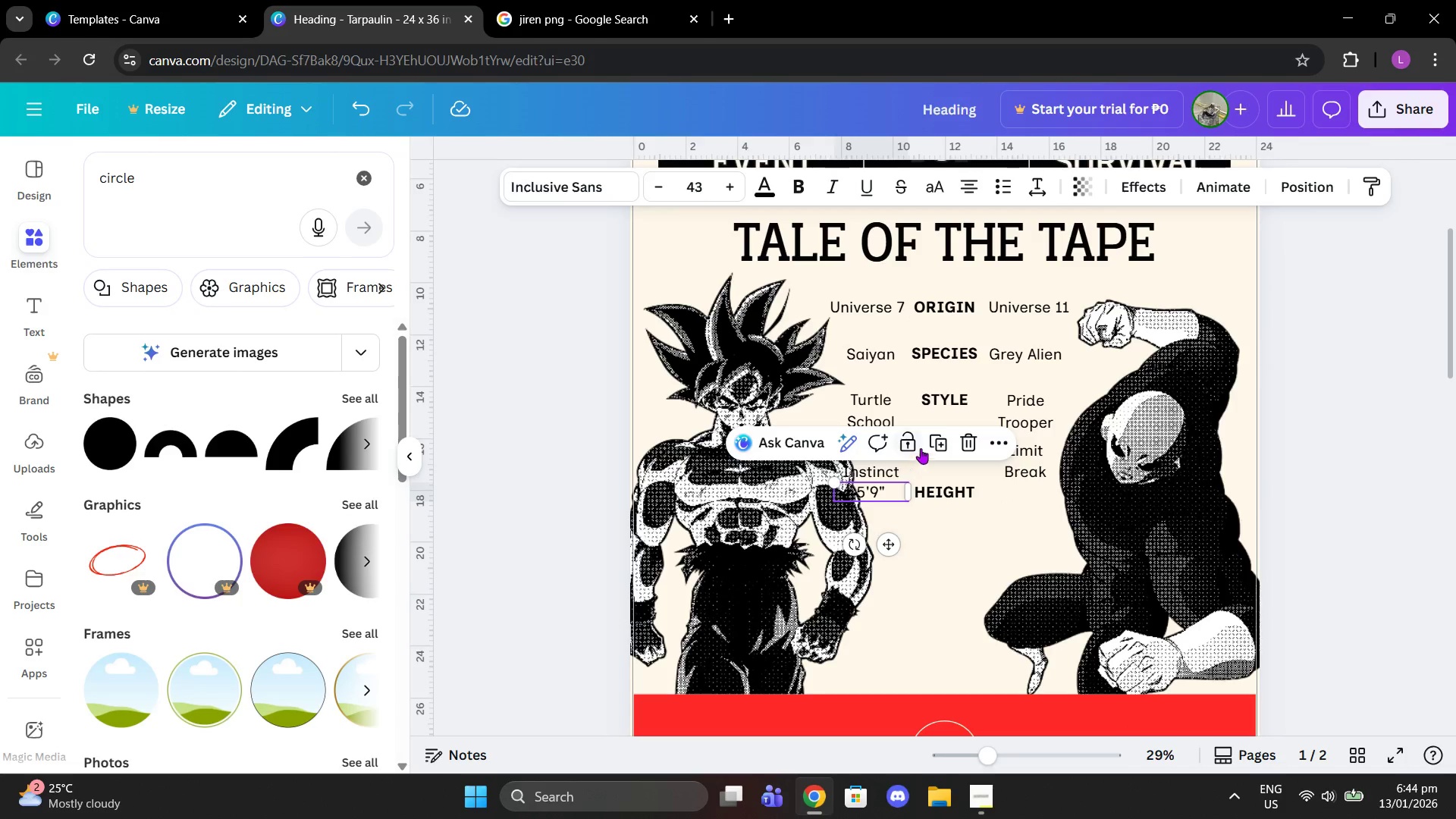 
left_click([939, 445])
 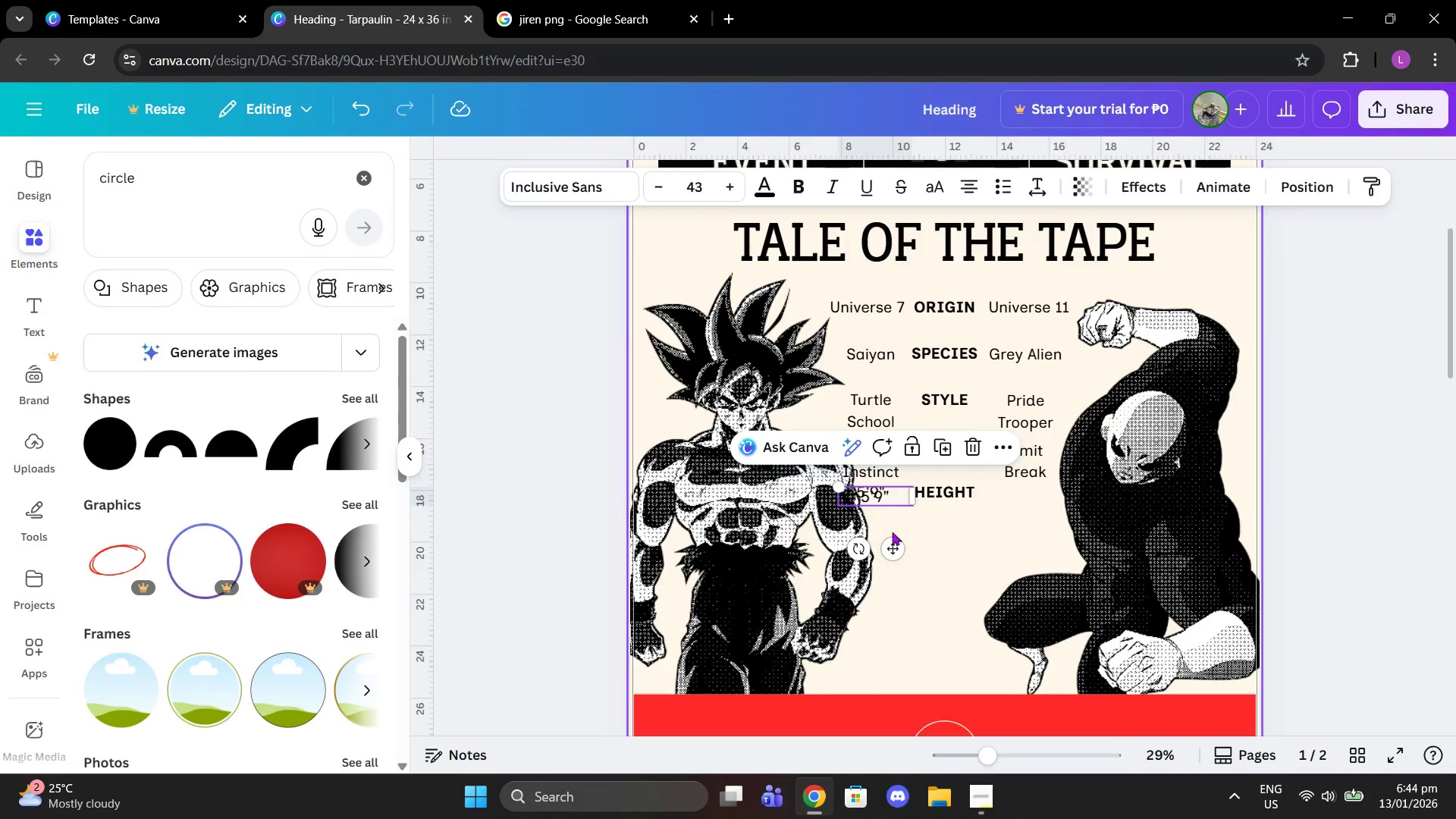 
left_click_drag(start_coordinate=[891, 553], to_coordinate=[1043, 550])
 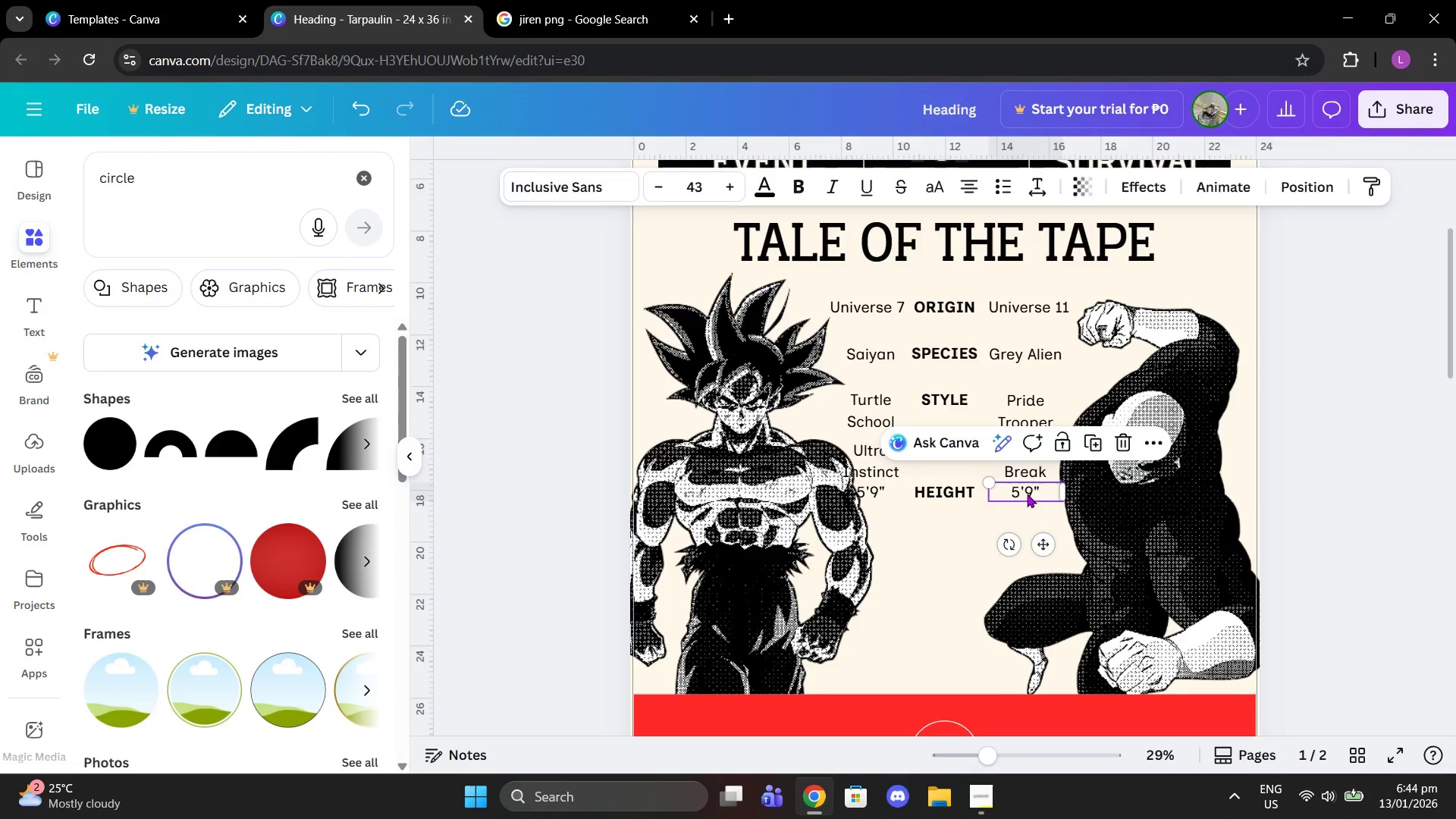 
left_click([1027, 494])
 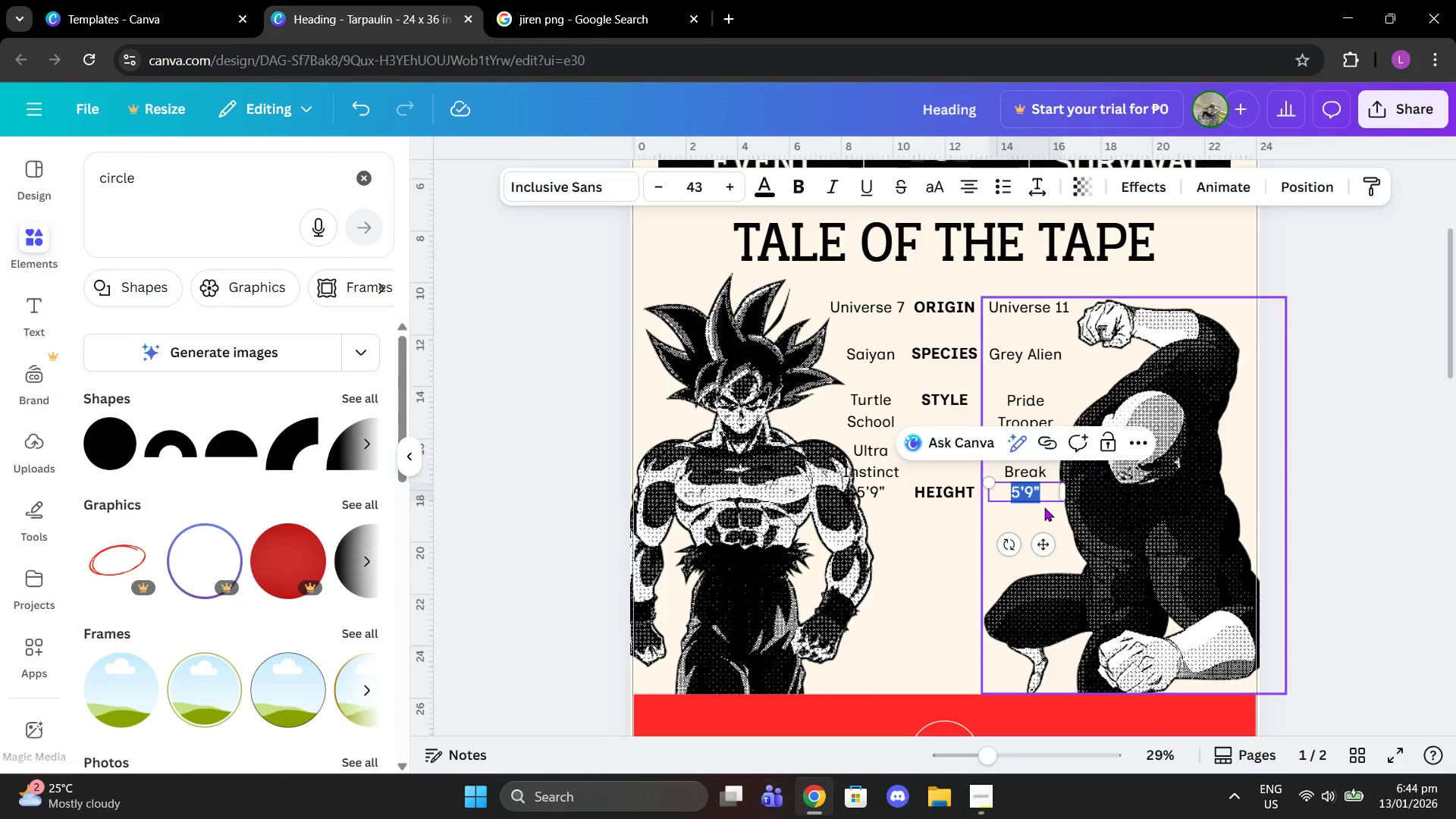 
wait(5.03)
 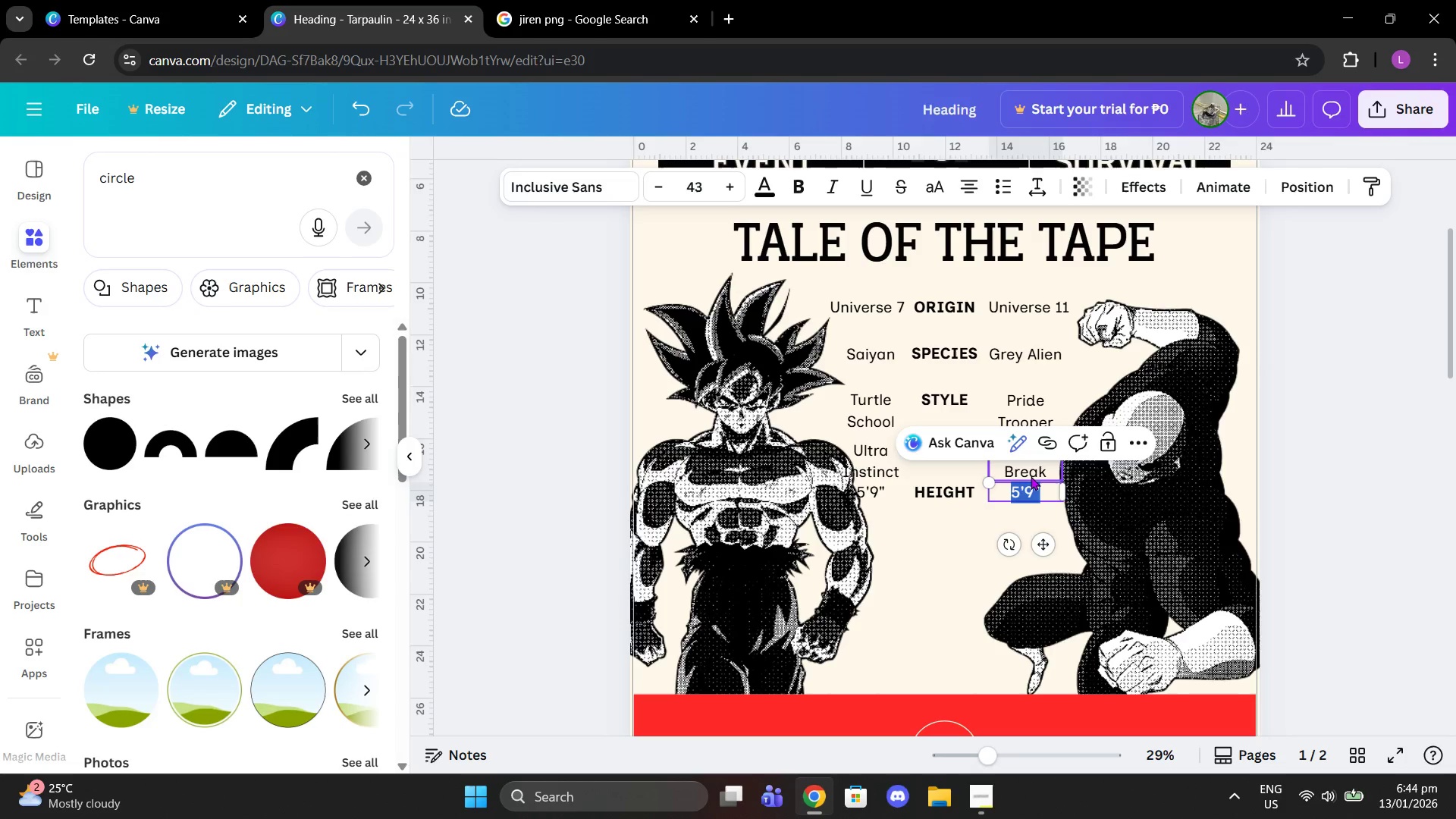 
key(6)
 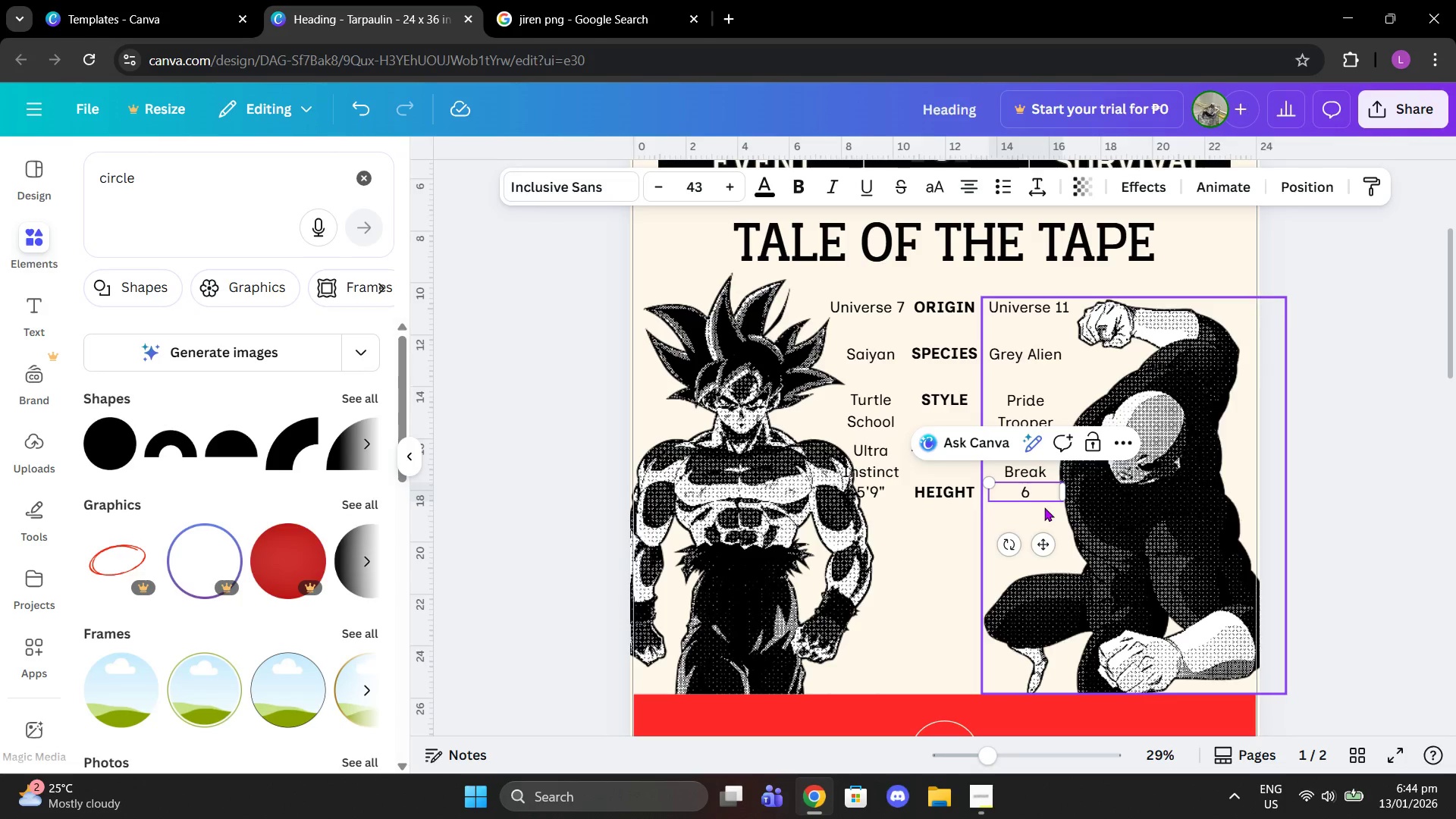 
key(Quote)
 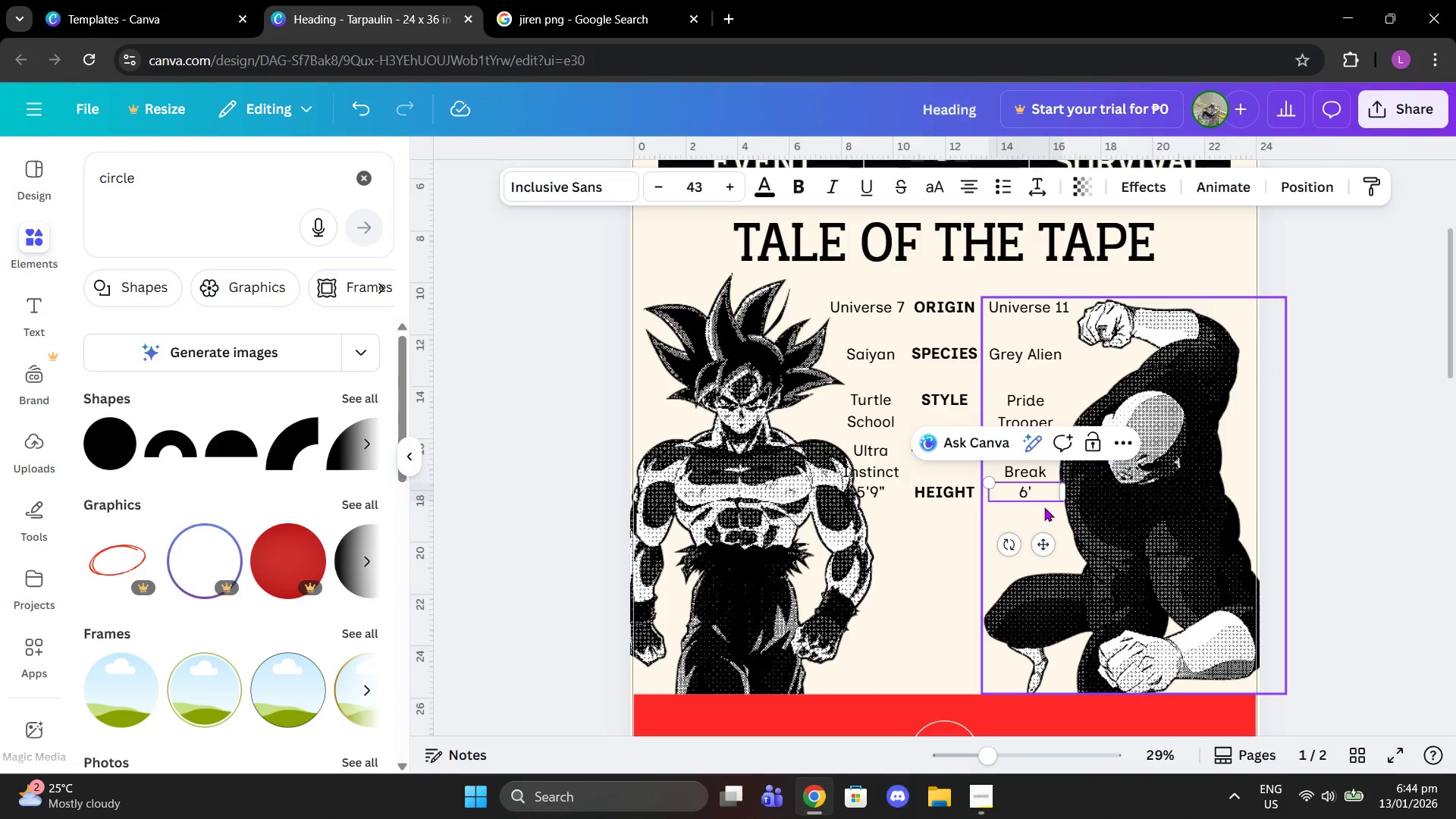 
key(5)
 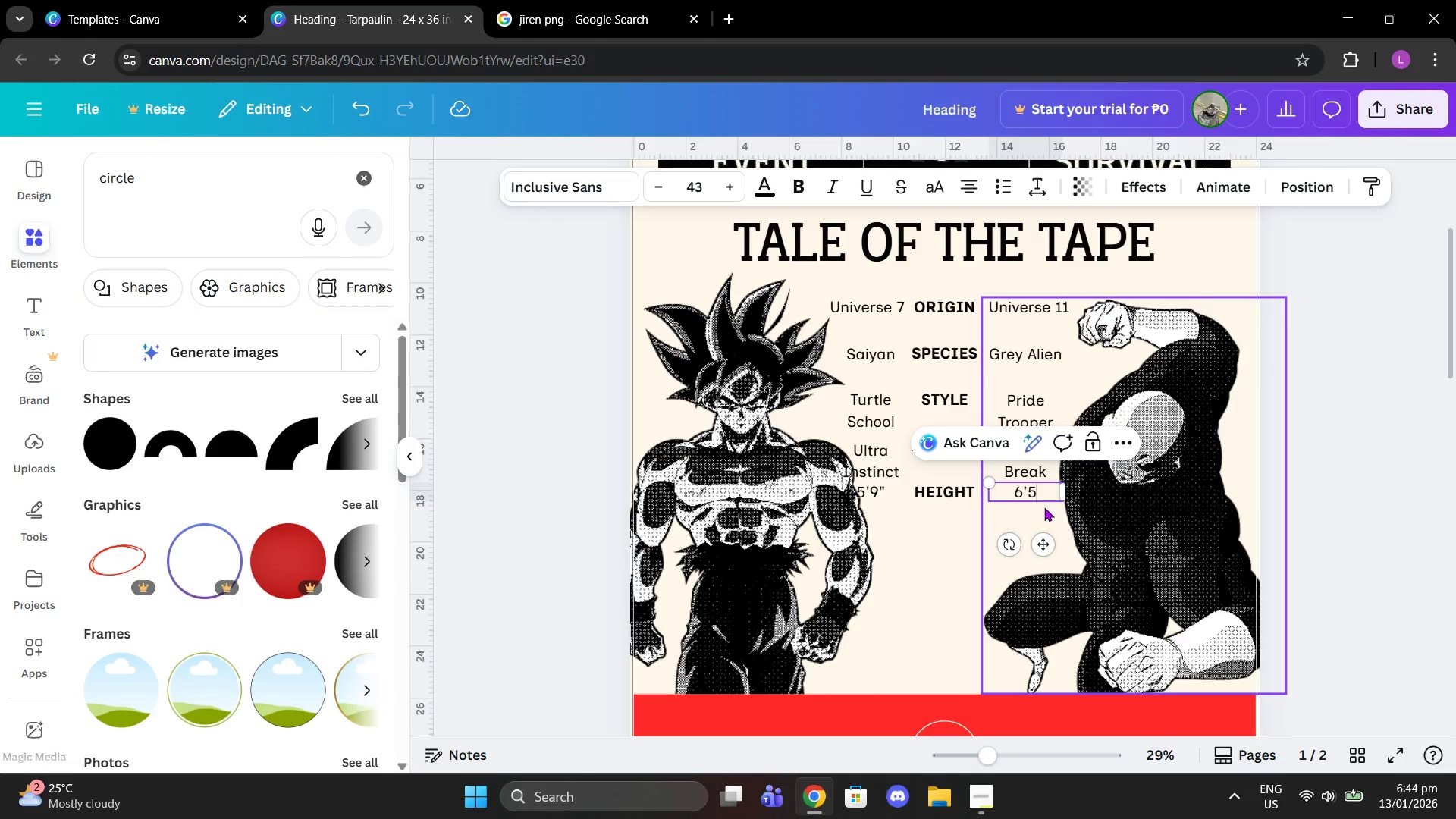 
key(Shift+Quote)
 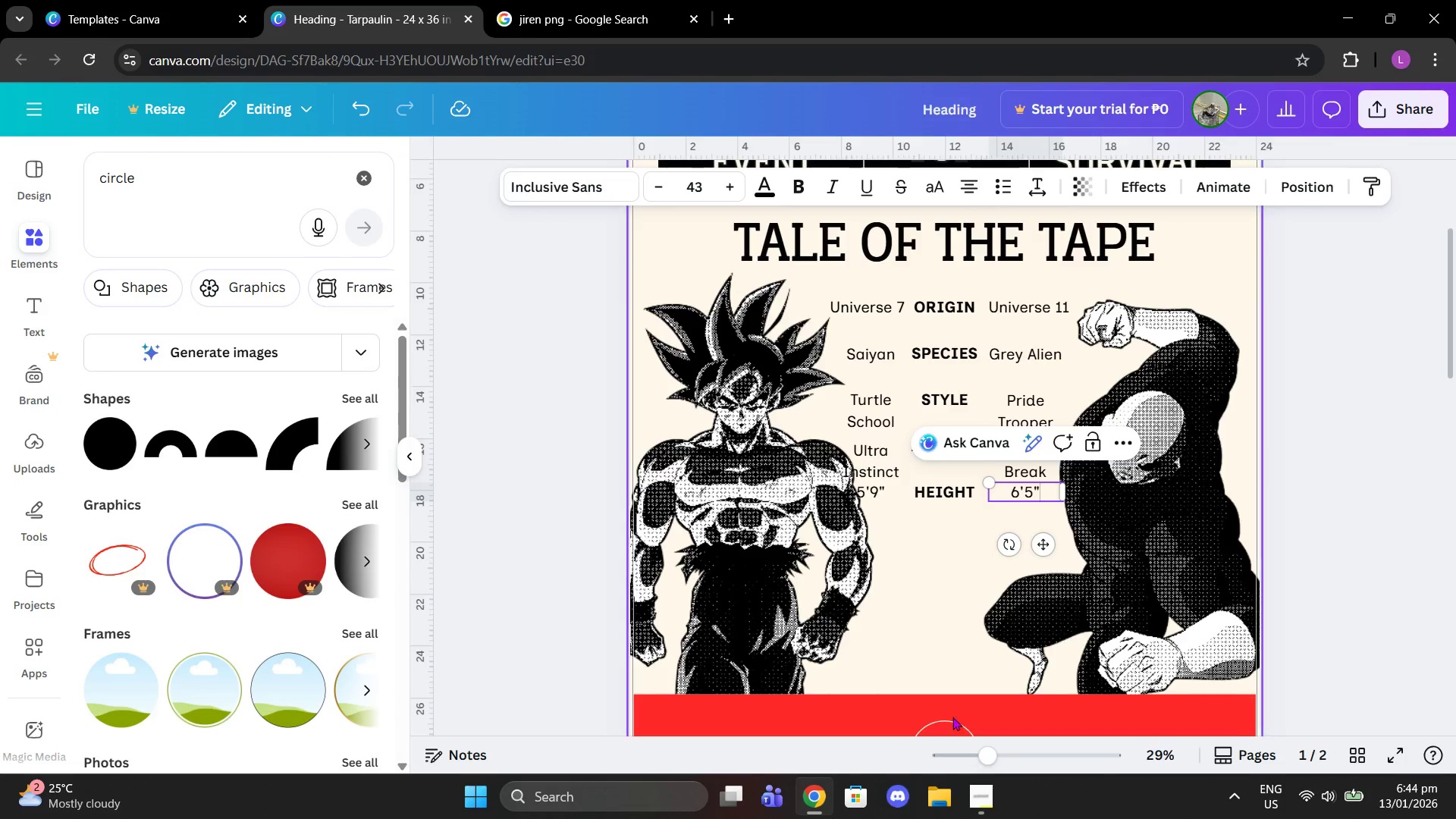 
left_click_drag(start_coordinate=[984, 767], to_coordinate=[1005, 768])
 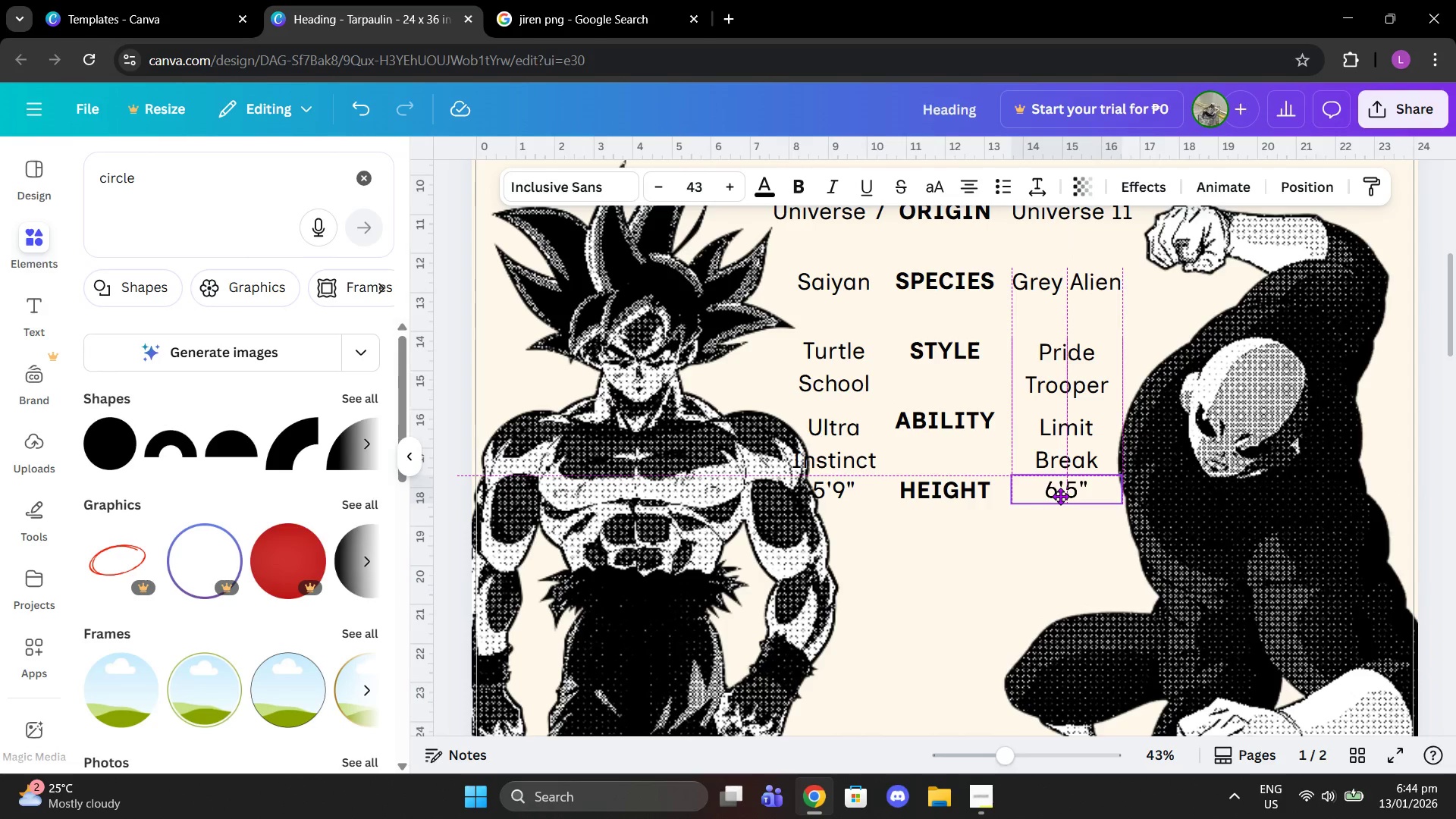 
scroll: coordinate [966, 406], scroll_direction: up, amount: 1.0
 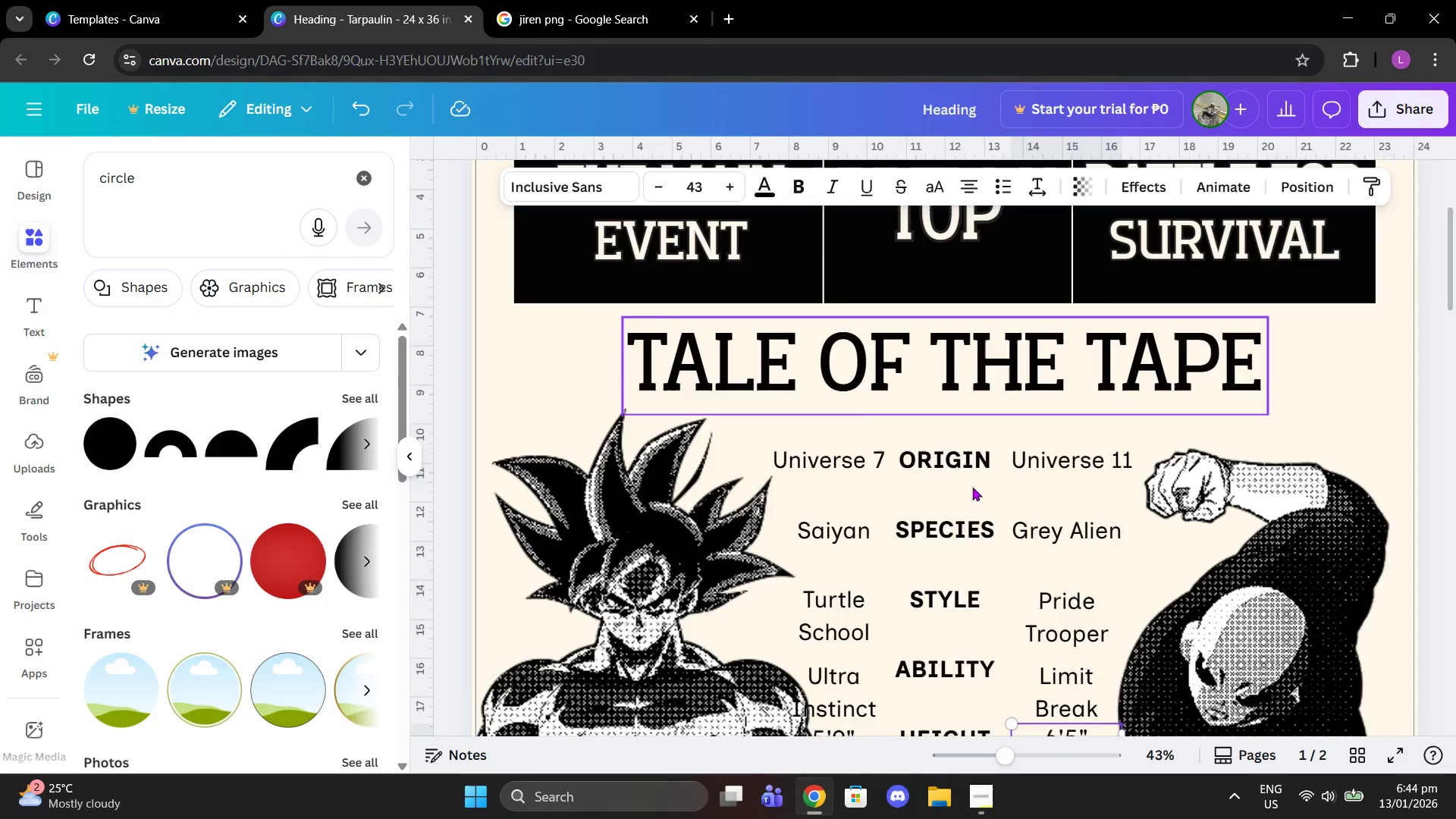 
mouse_move([950, 495])
 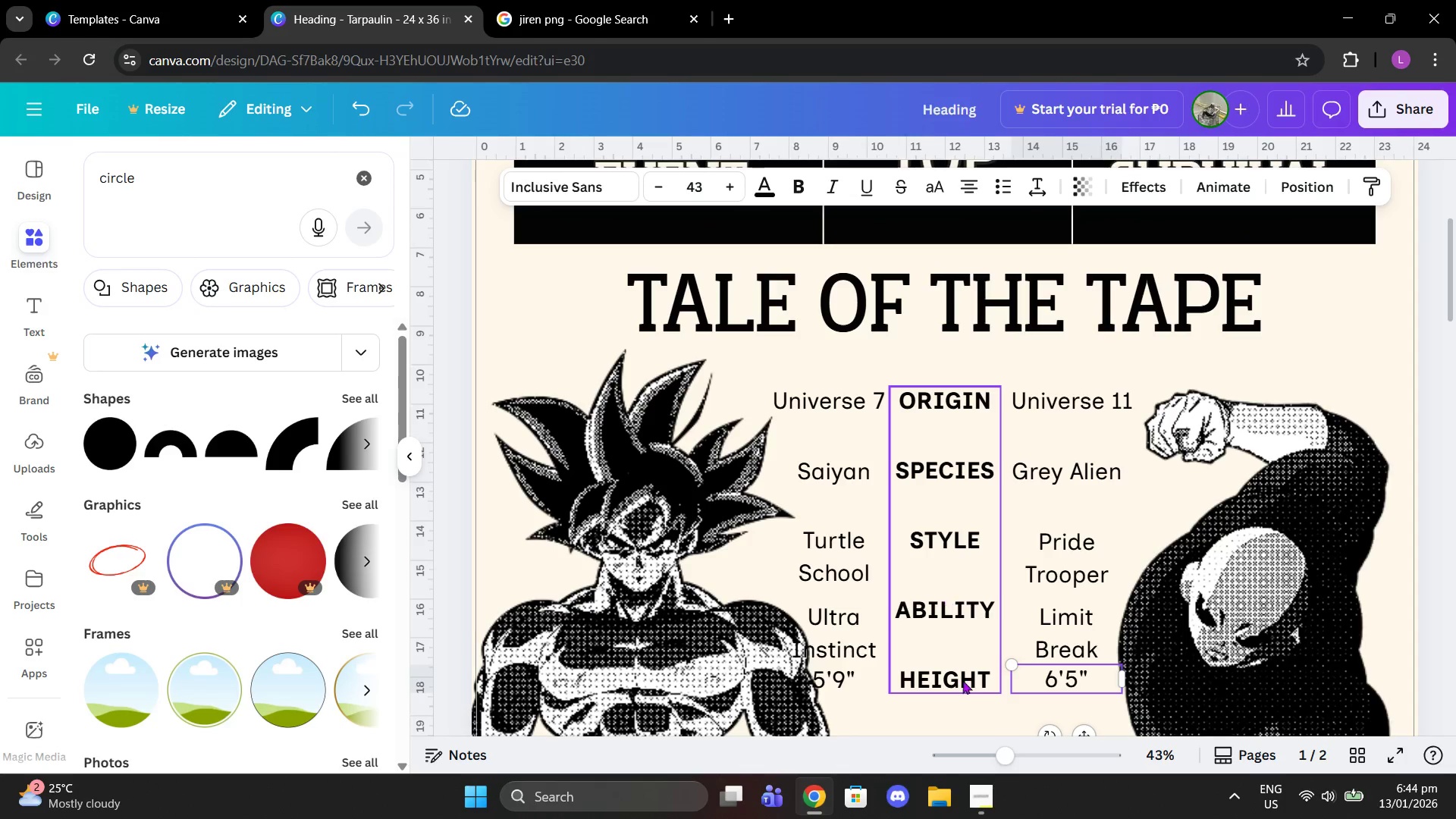 
left_click_drag(start_coordinate=[1003, 757], to_coordinate=[987, 751])
 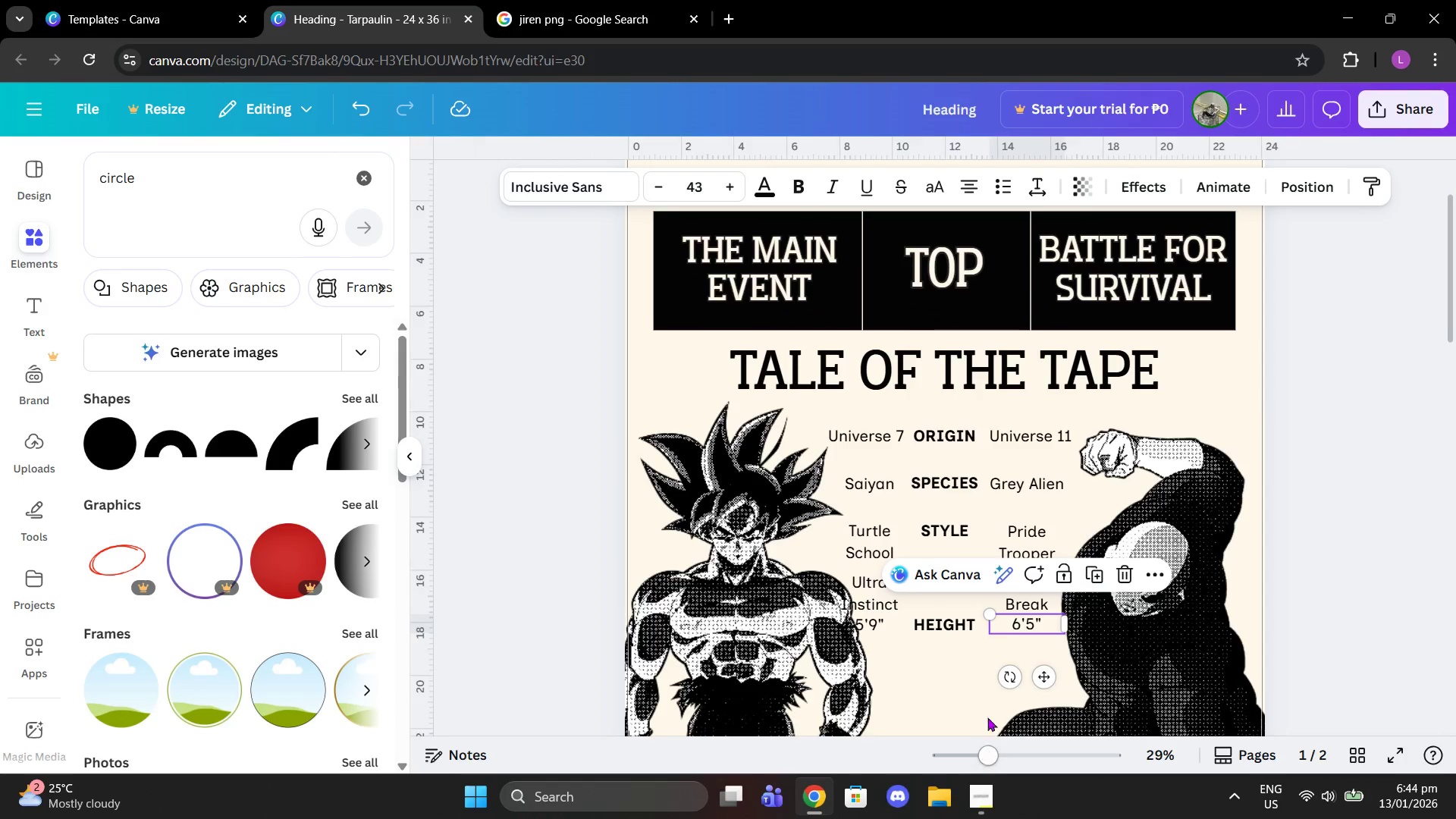 
scroll: coordinate [987, 708], scroll_direction: down, amount: 1.0
 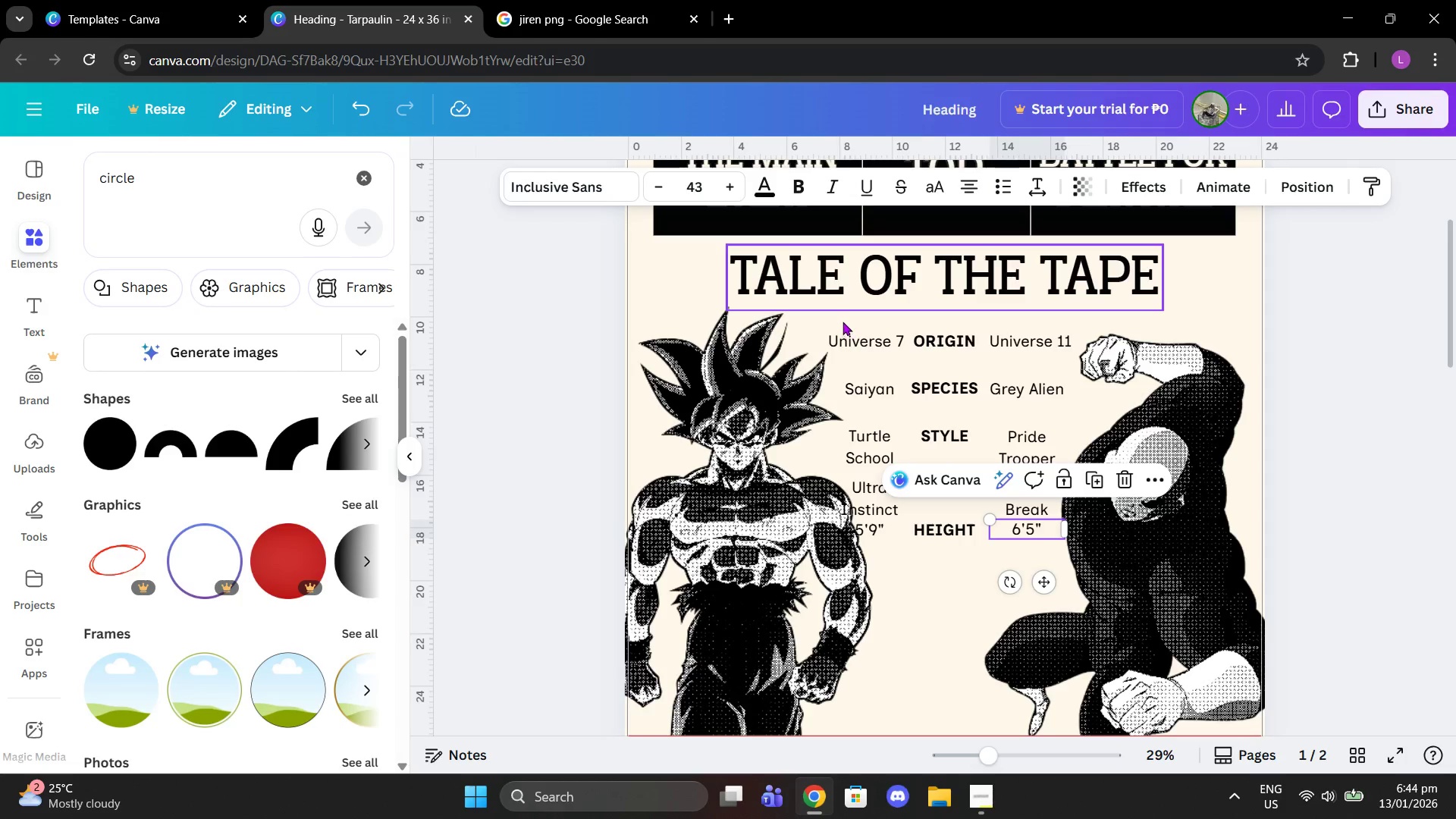 
left_click_drag(start_coordinate=[778, 479], to_coordinate=[667, 483])
 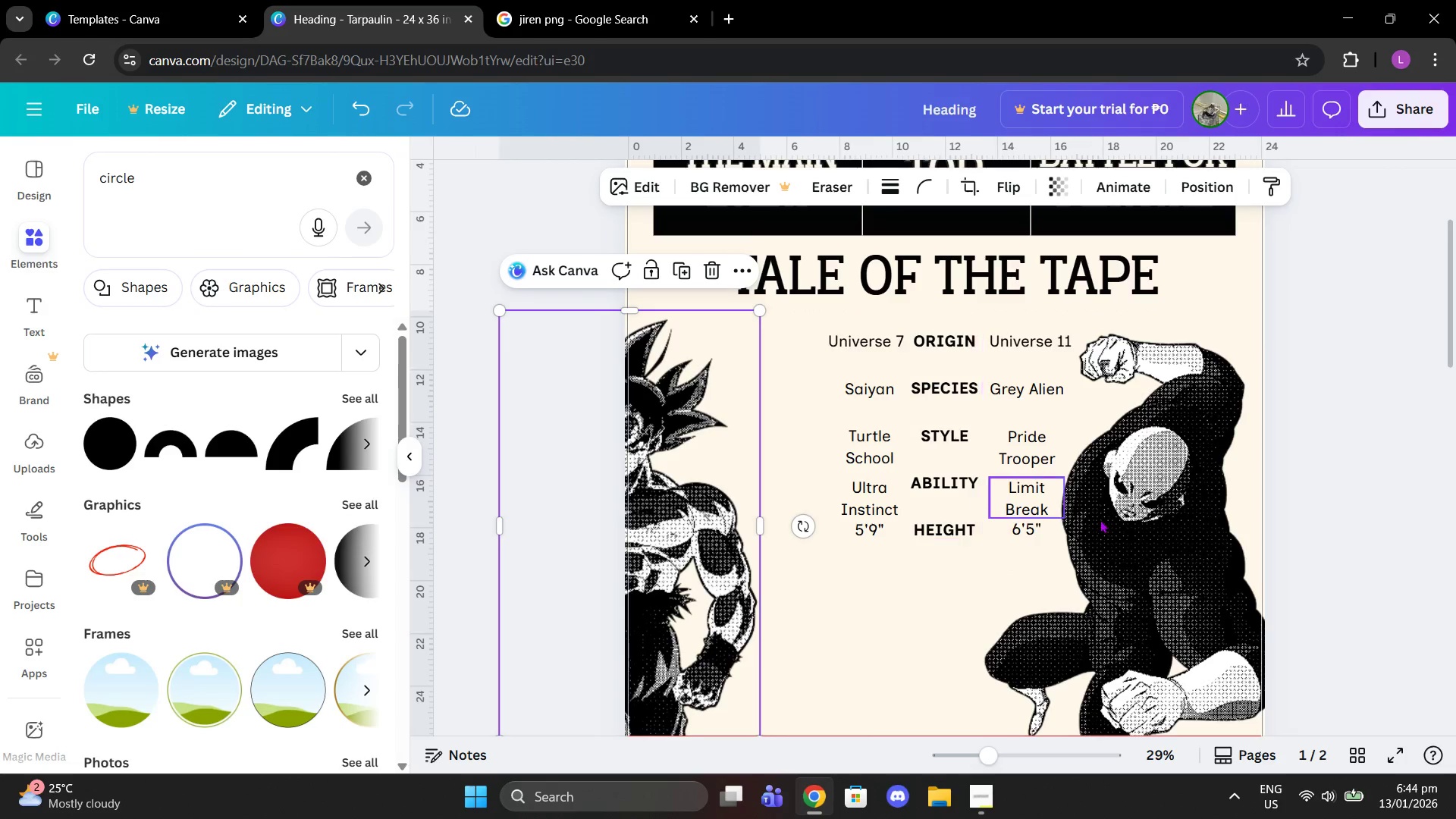 
left_click_drag(start_coordinate=[1128, 521], to_coordinate=[1227, 520])
 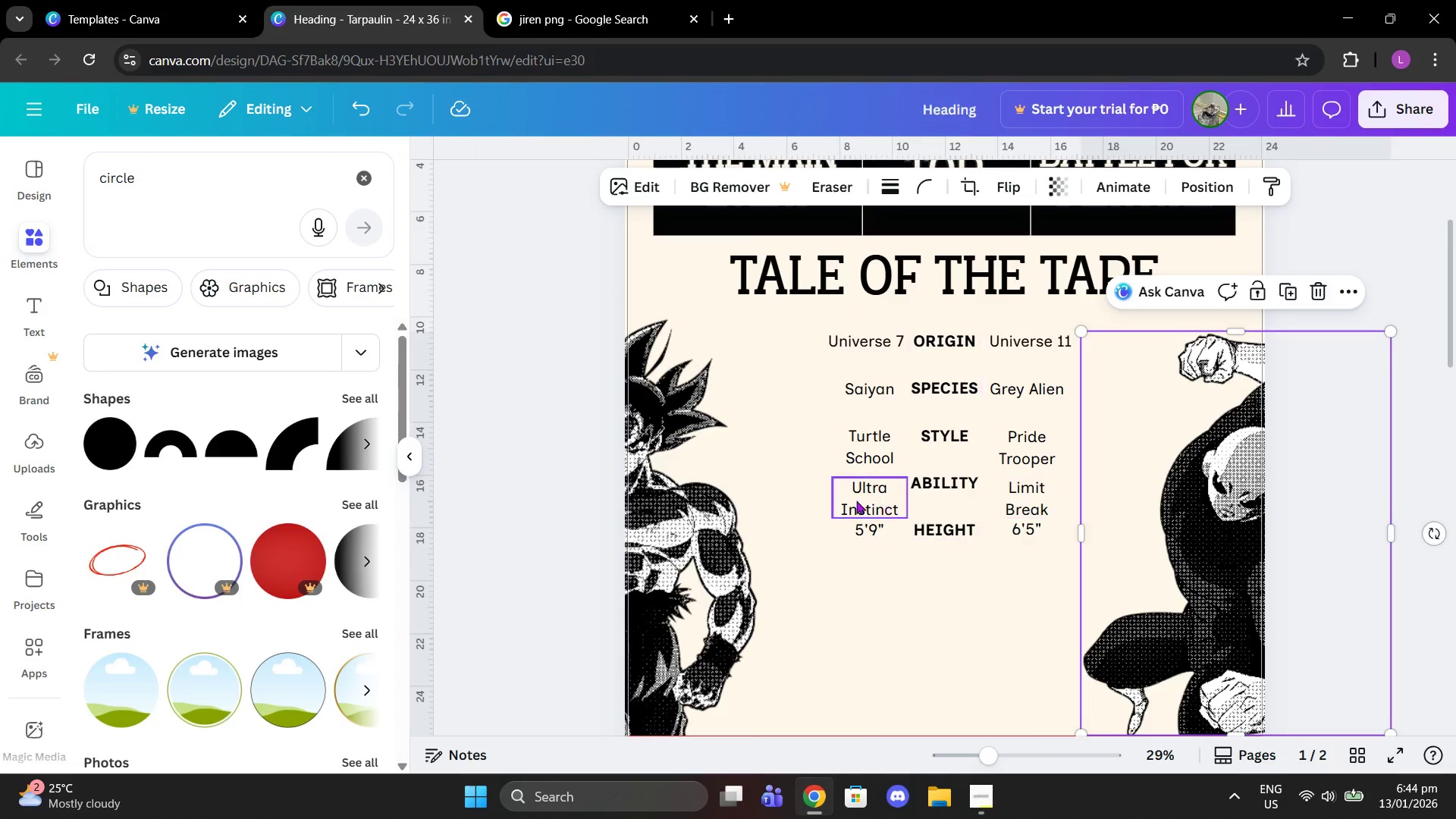 
left_click([856, 500])
 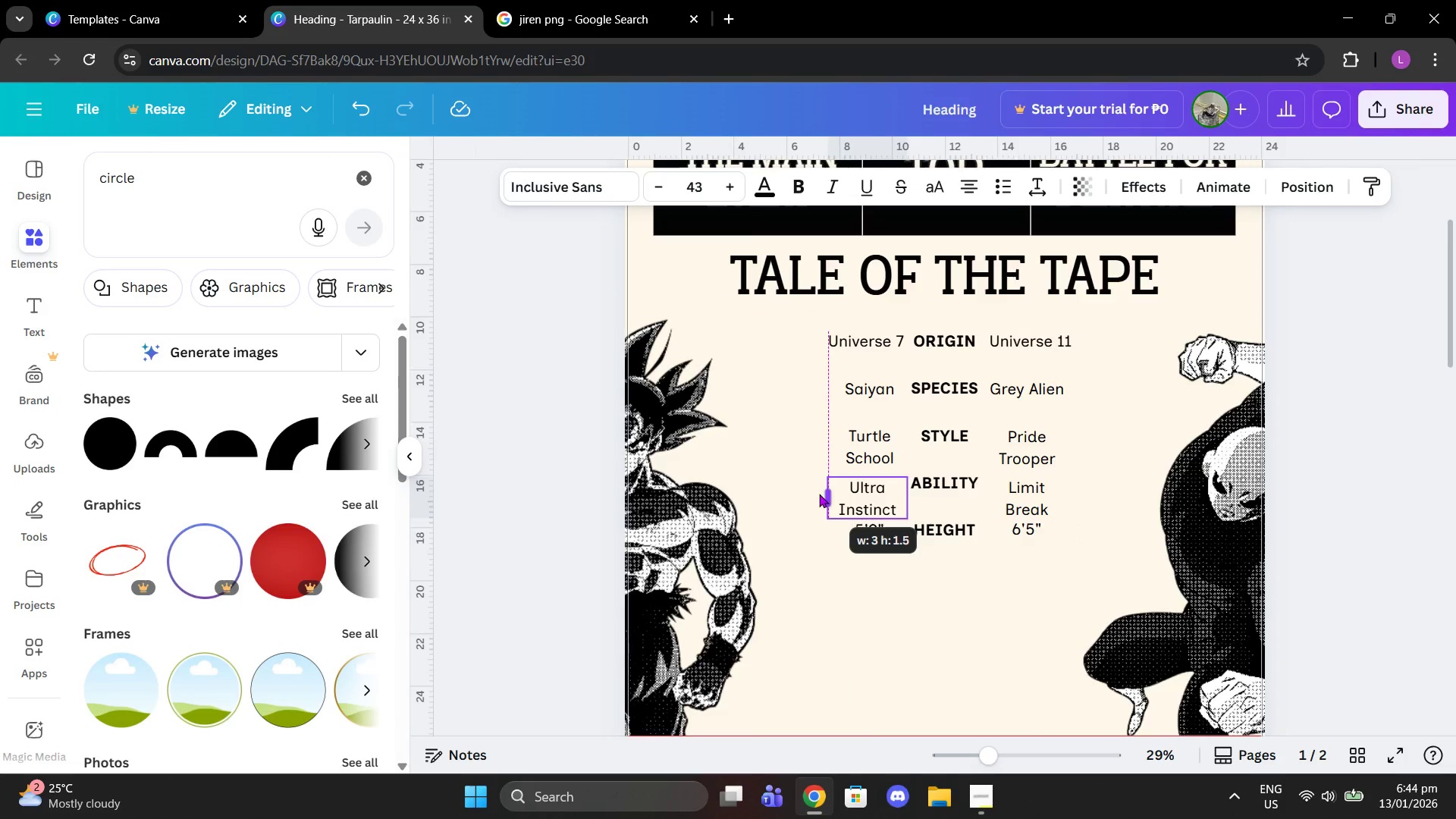 
right_click([819, 494])
 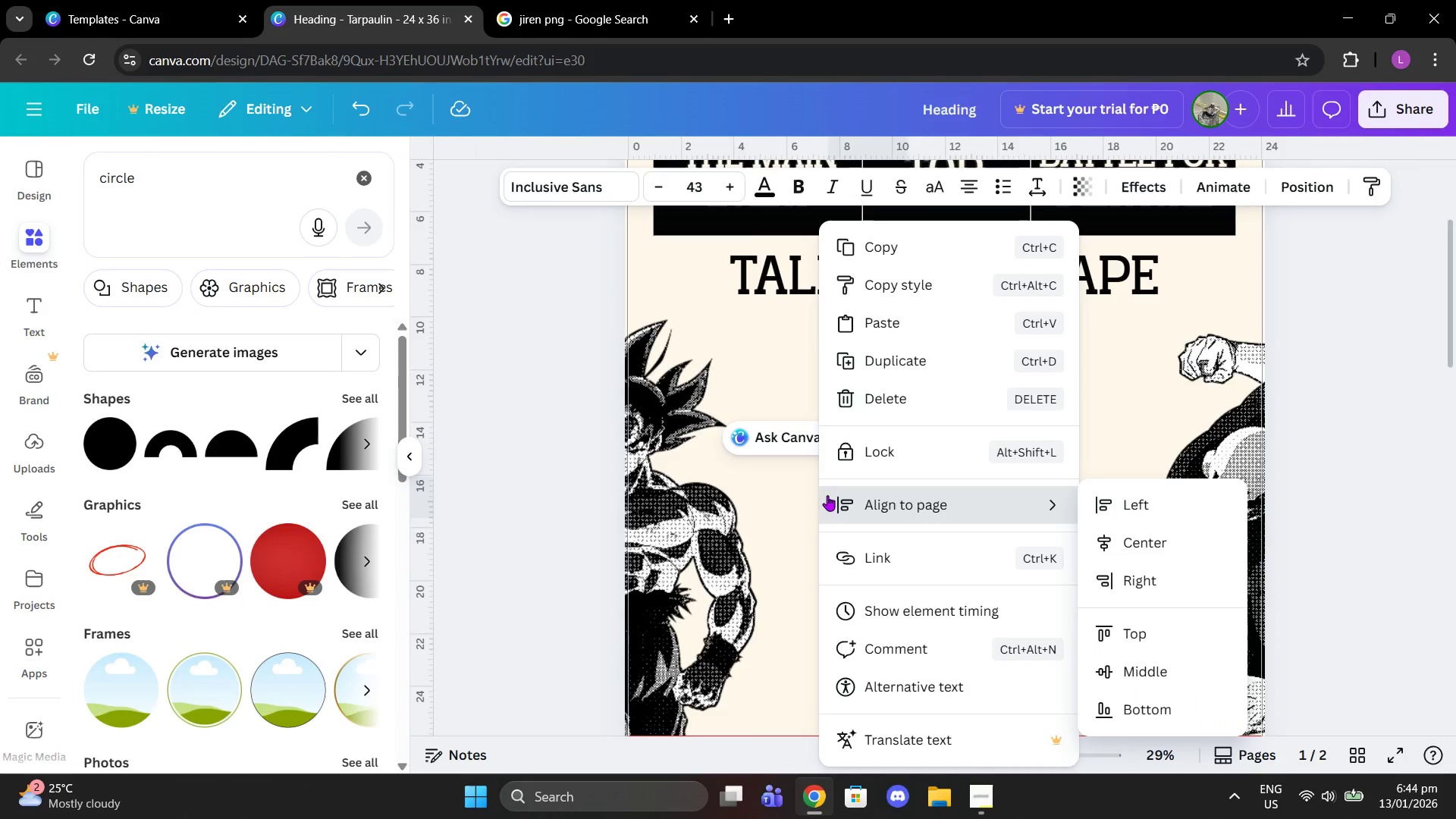 
left_click([789, 500])
 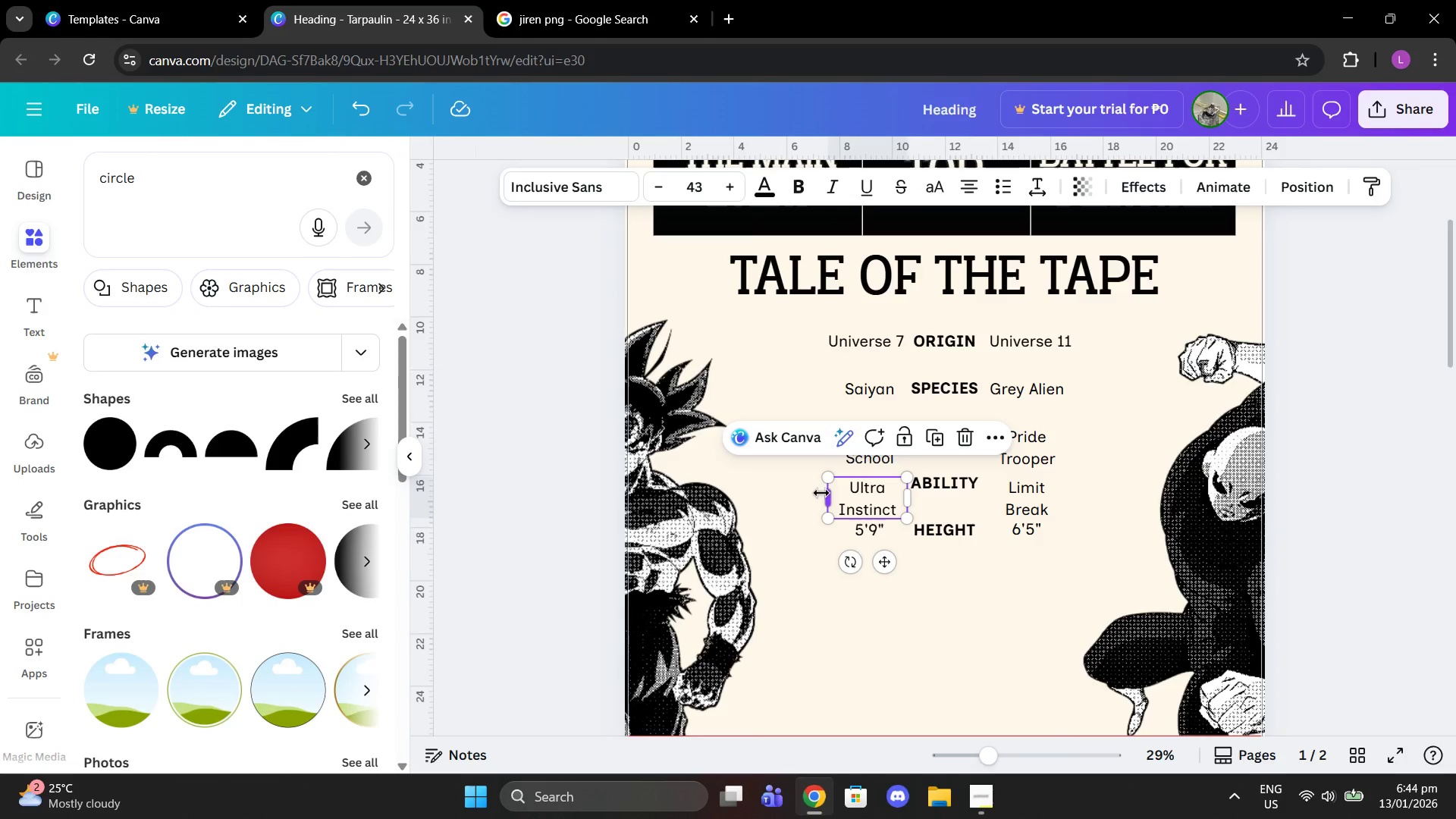 
left_click_drag(start_coordinate=[826, 496], to_coordinate=[834, 497])
 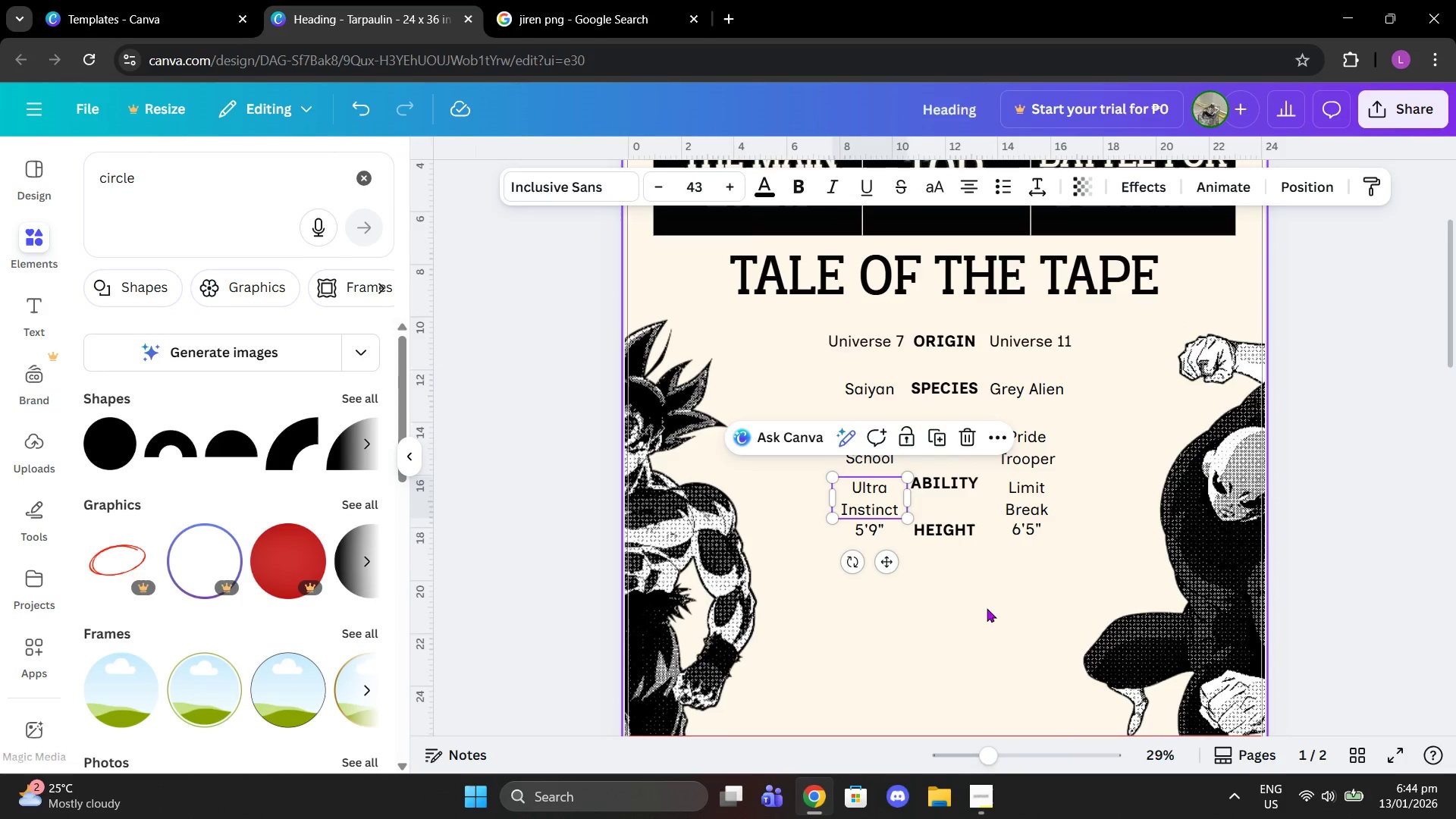 
left_click([987, 608])
 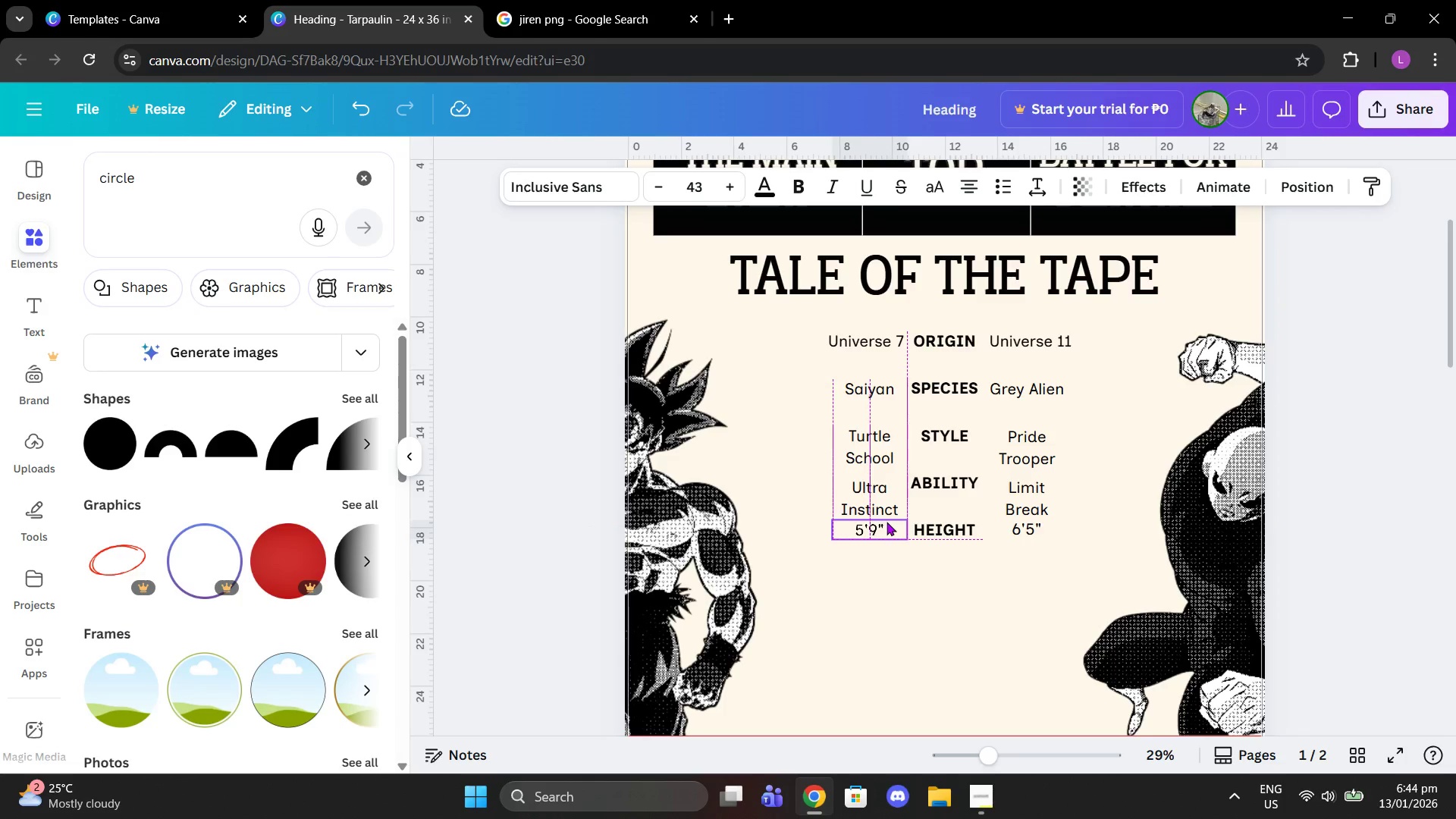 
wait(8.97)
 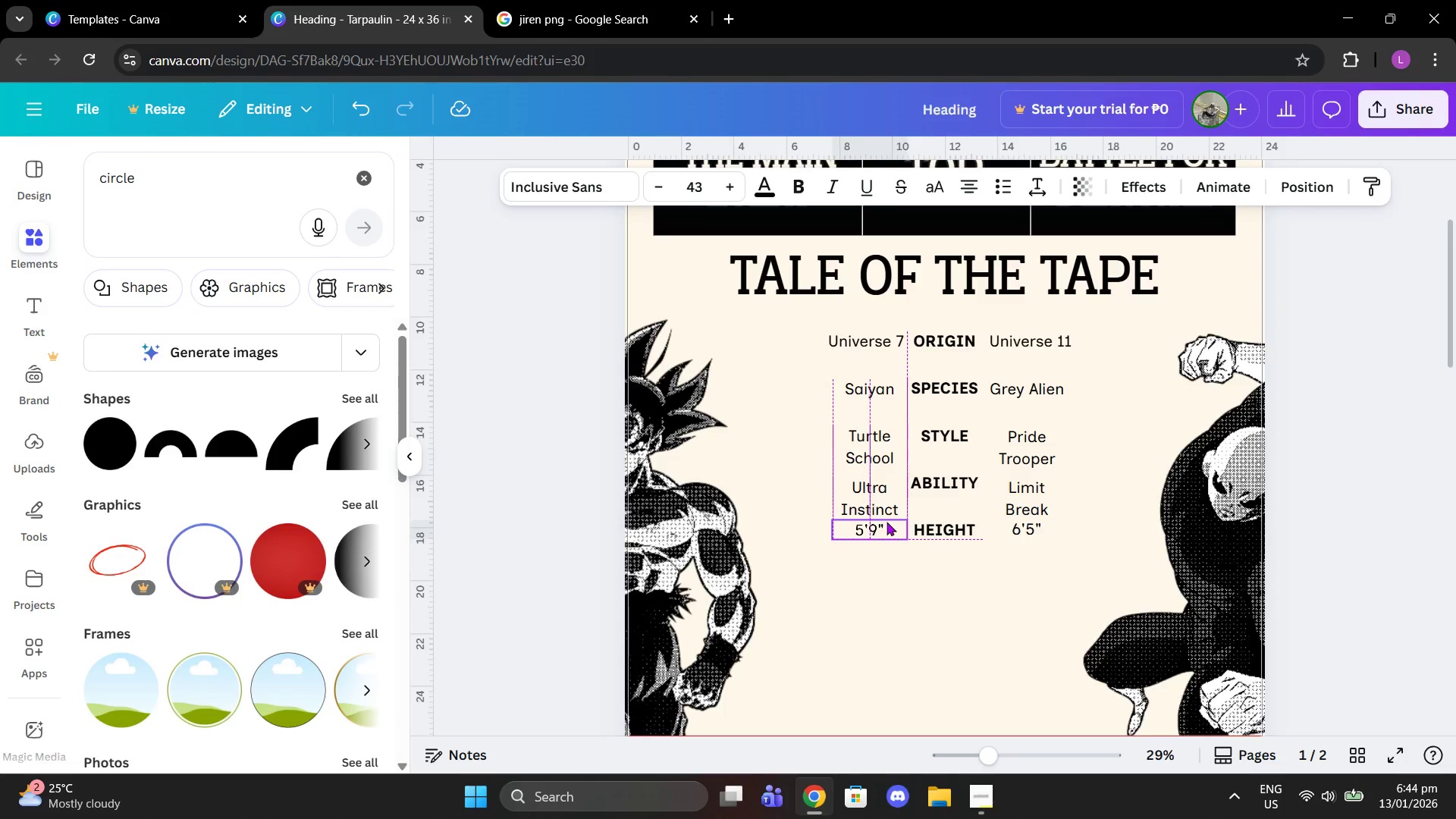 
left_click_drag(start_coordinate=[882, 344], to_coordinate=[887, 344])
 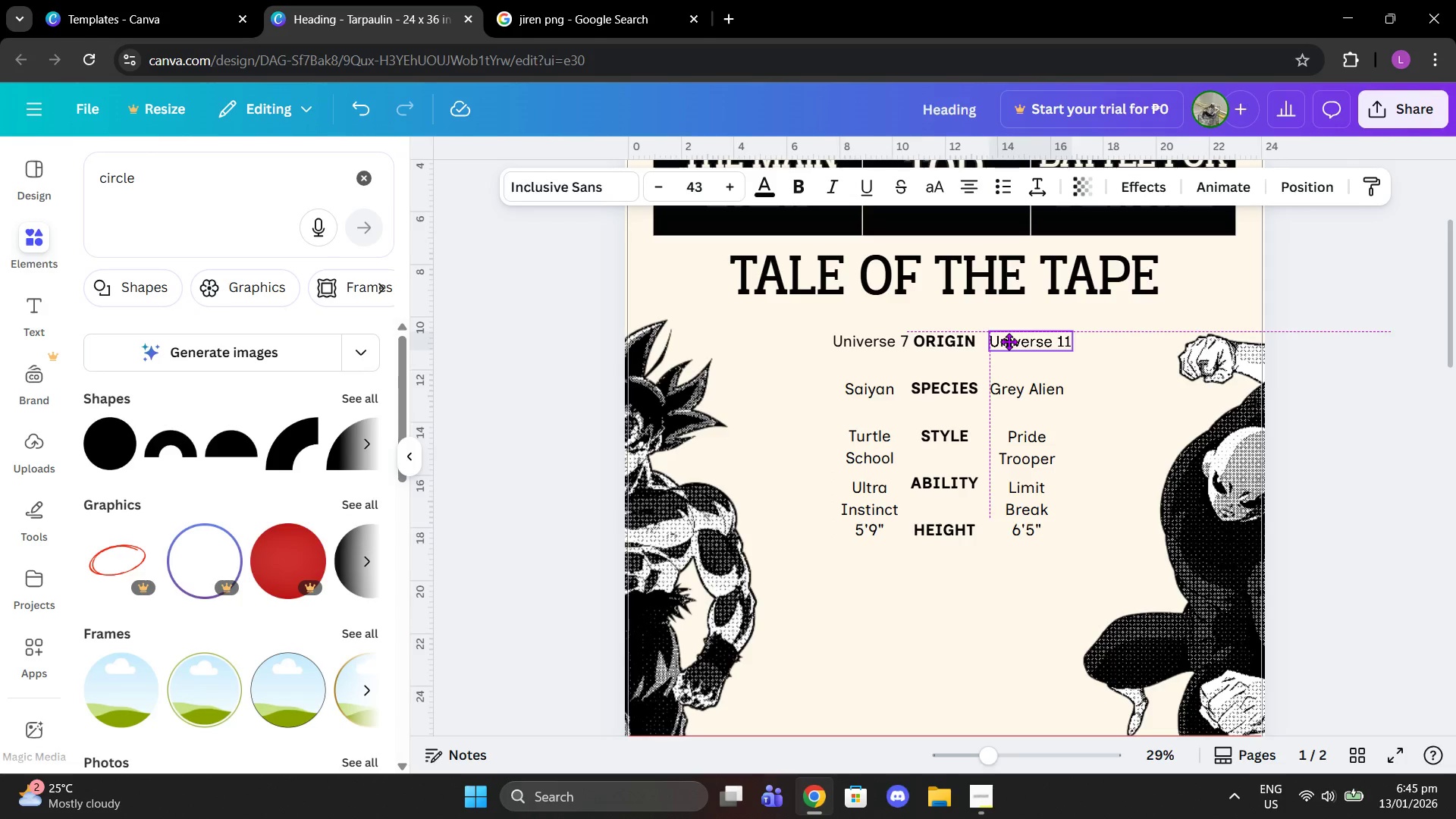 
left_click_drag(start_coordinate=[800, 311], to_coordinate=[1078, 436])
 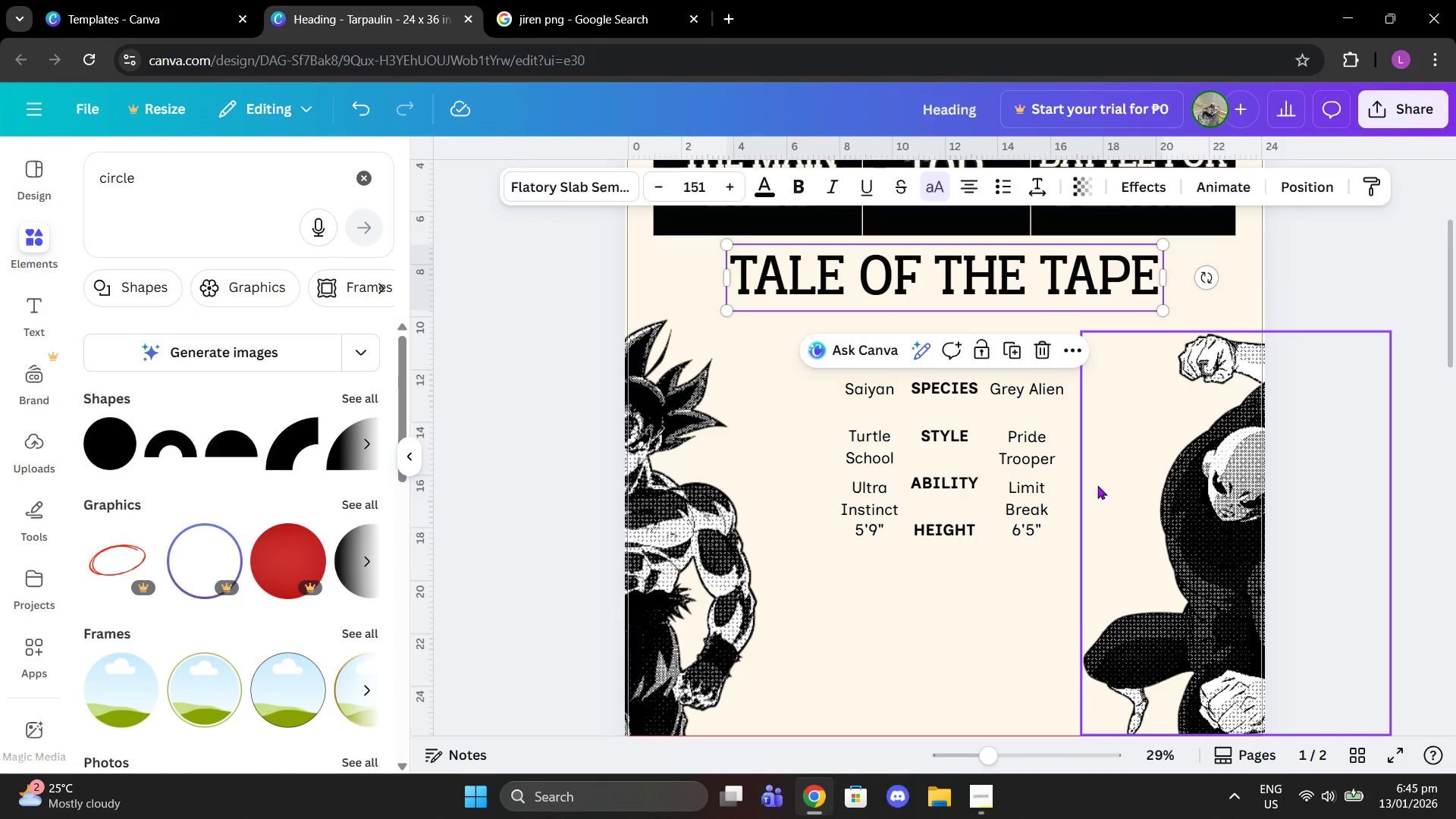 
left_click([1097, 485])
 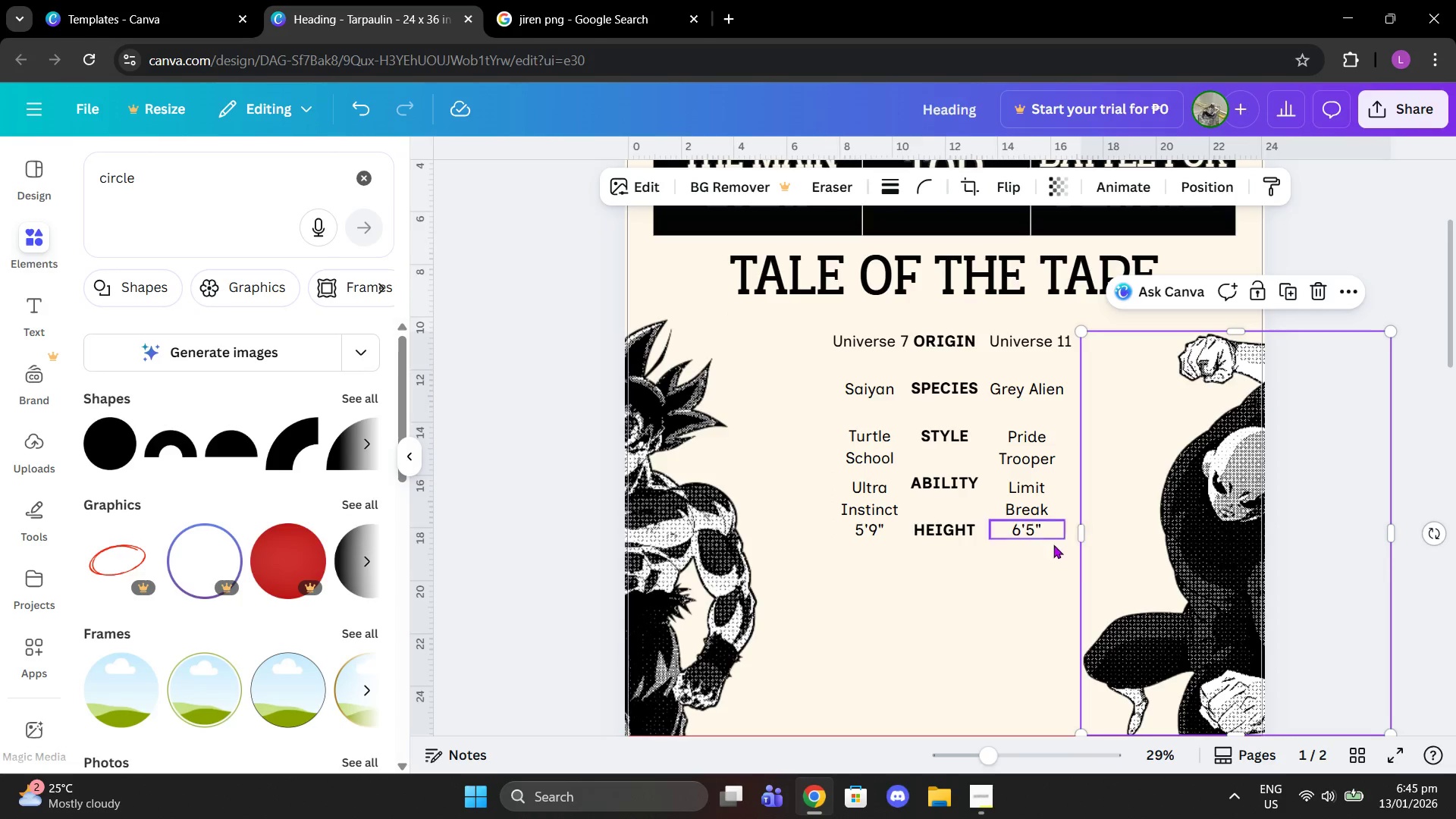 
left_click([1050, 546])
 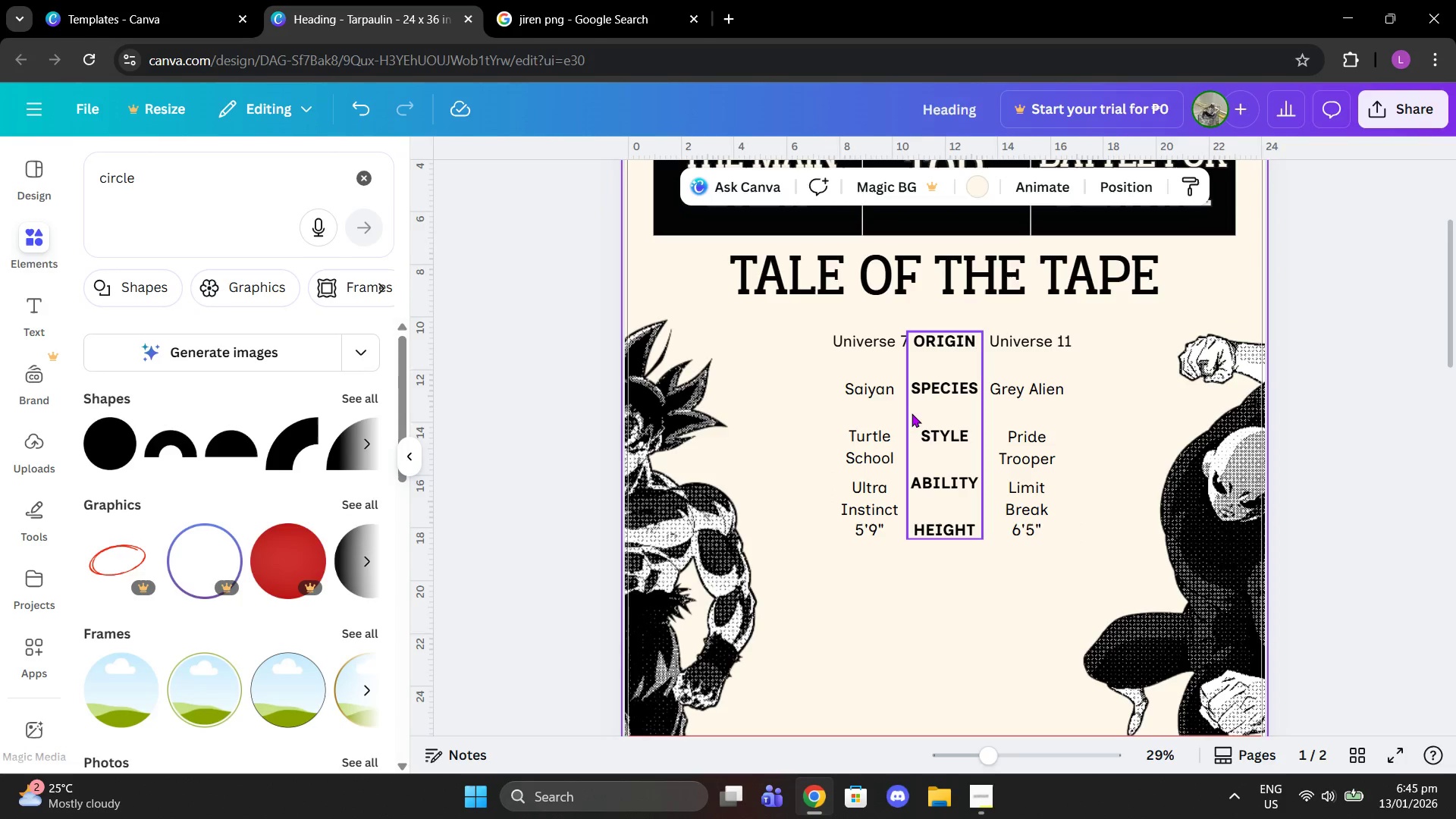 
wait(5.5)
 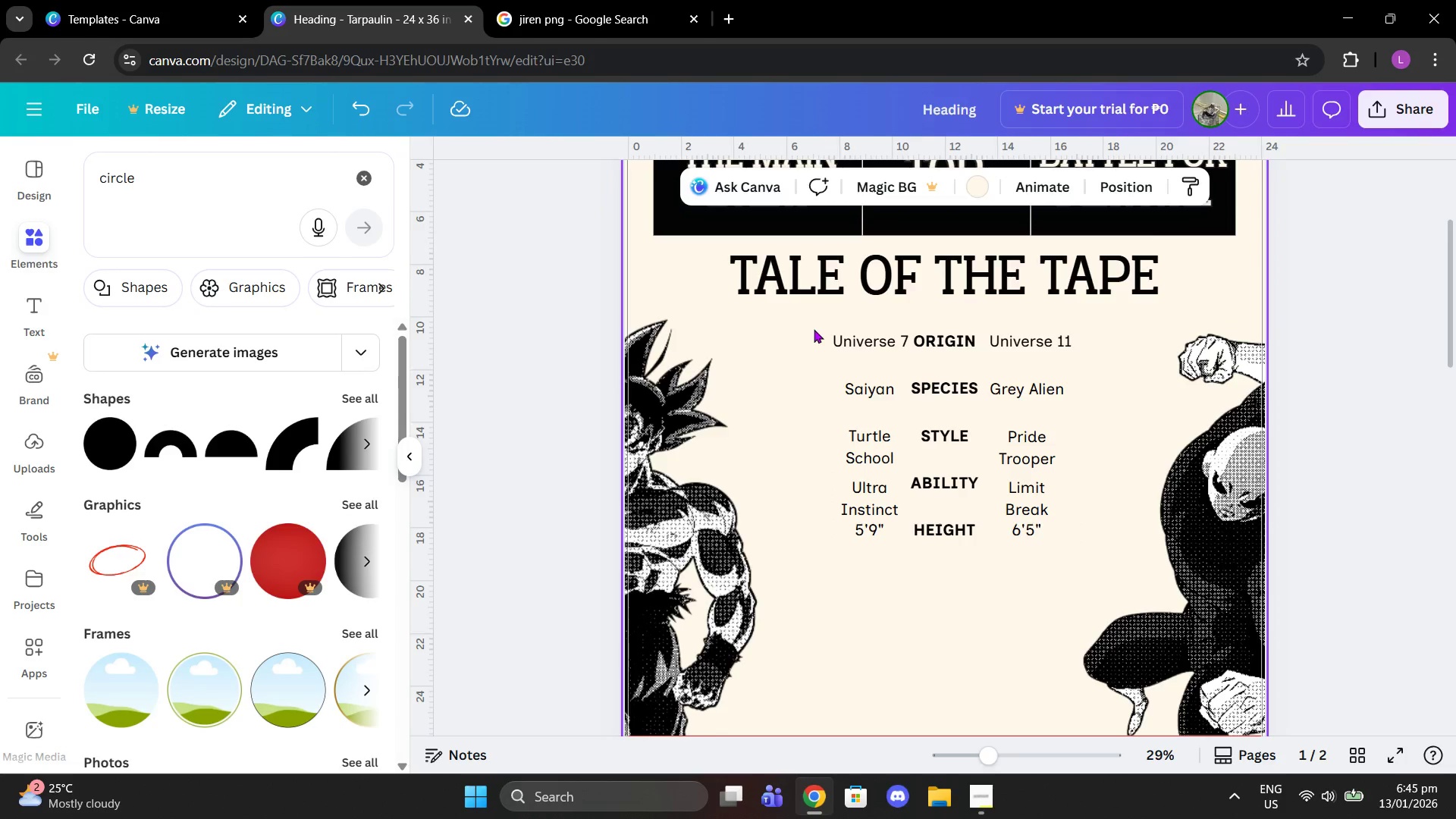 
left_click([937, 429])
 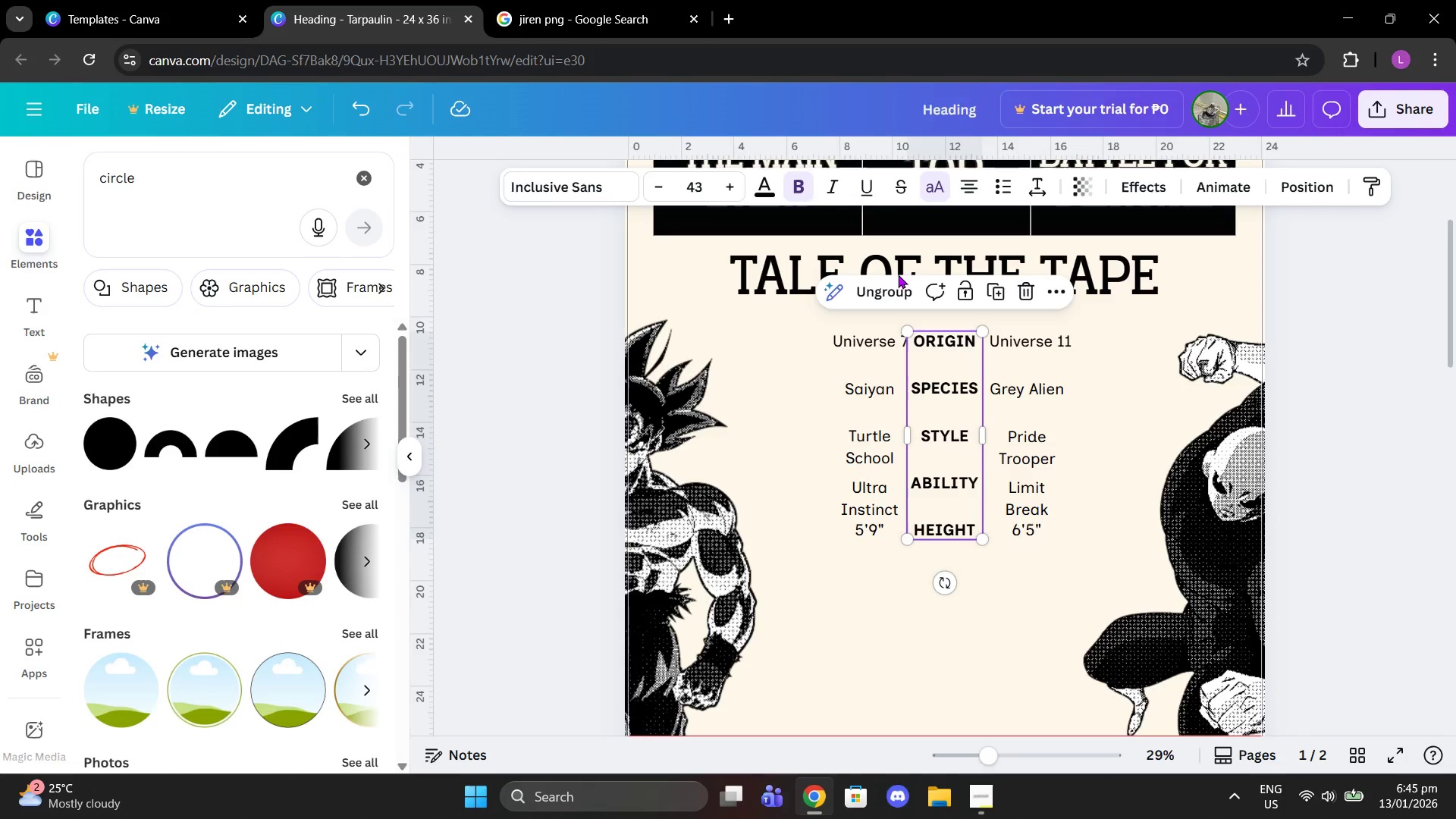 
double_click([896, 287])
 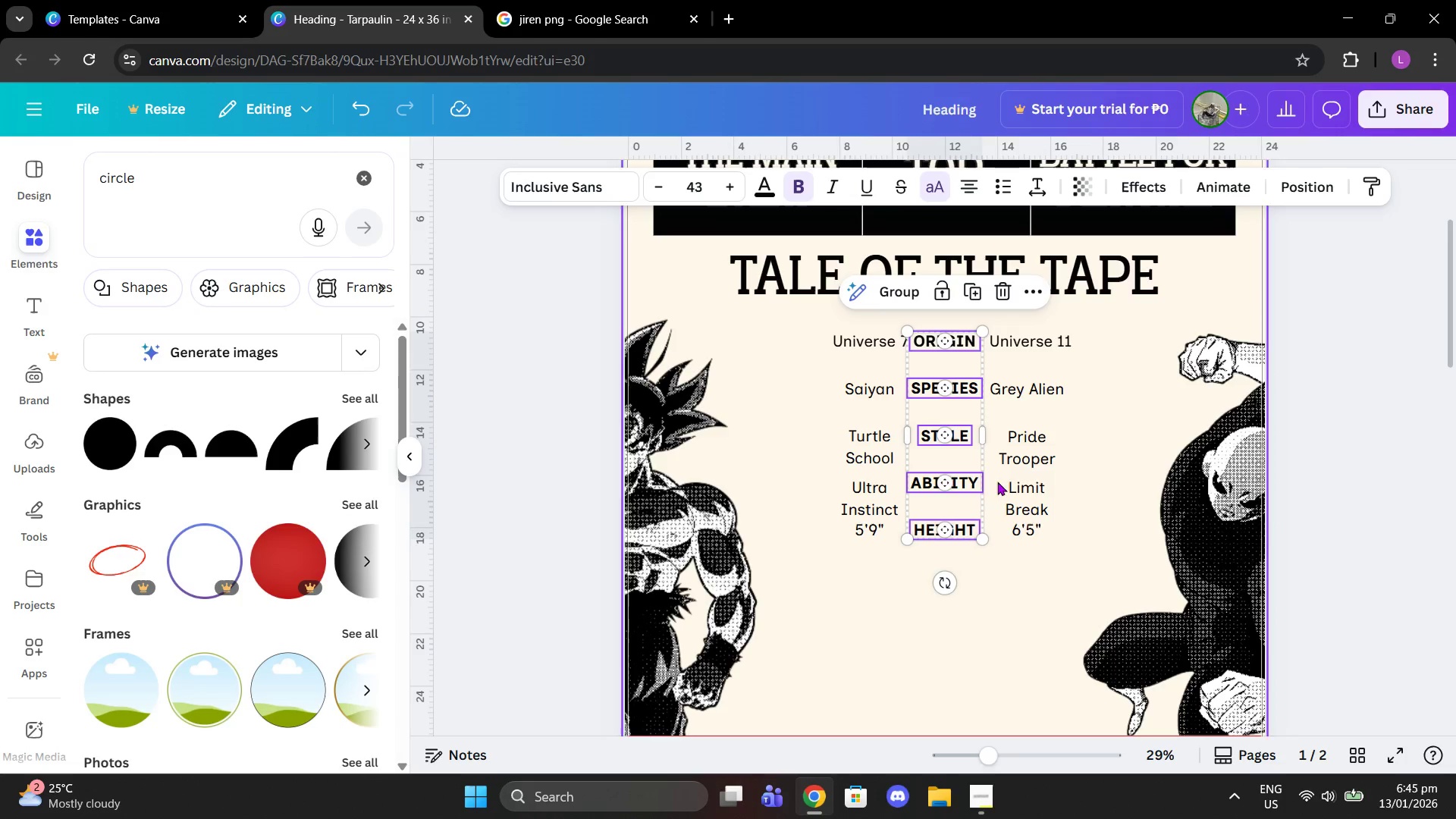 
left_click_drag(start_coordinate=[1100, 415], to_coordinate=[1099, 420])
 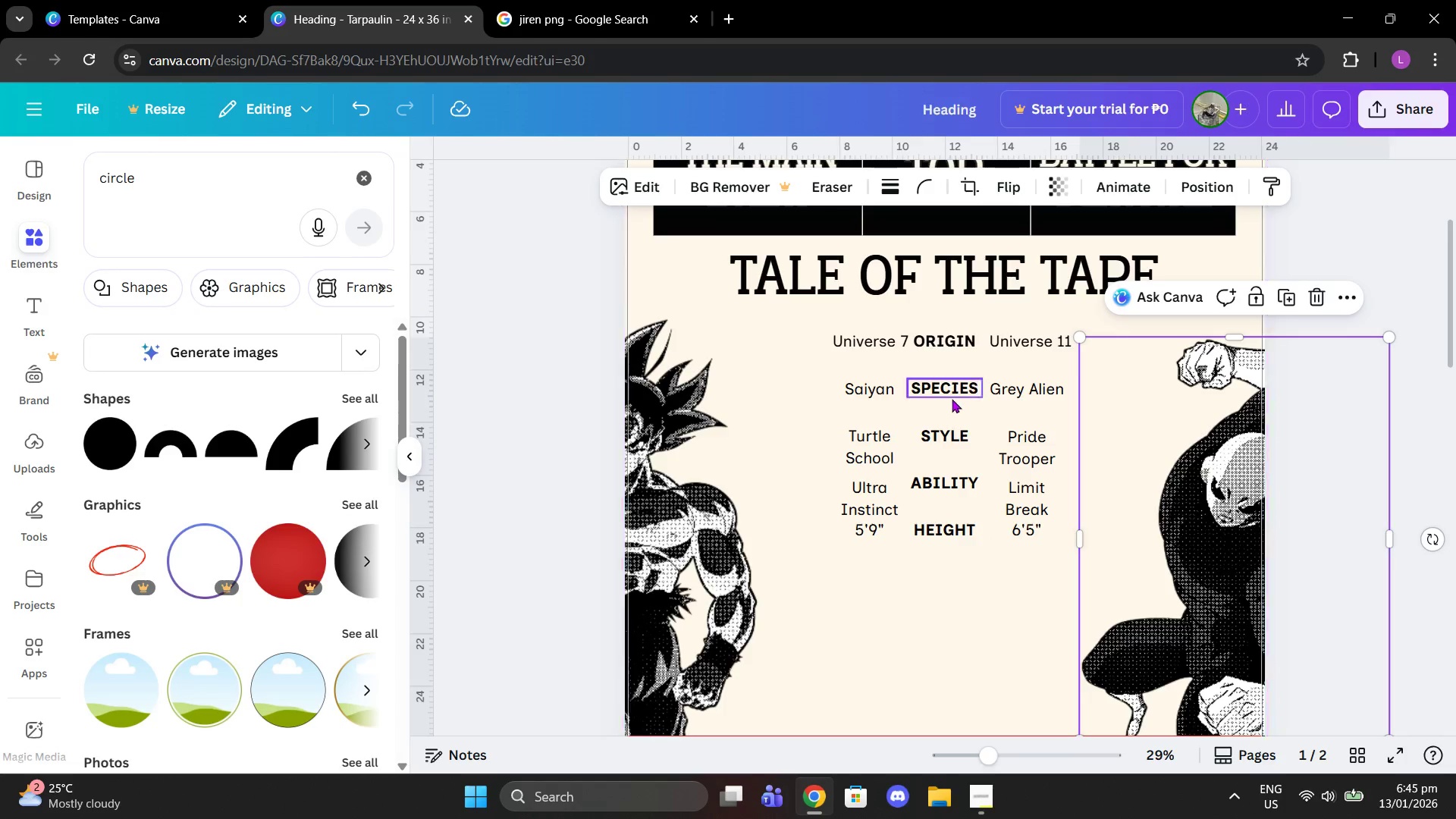 
left_click_drag(start_coordinate=[883, 447], to_coordinate=[883, 439])
 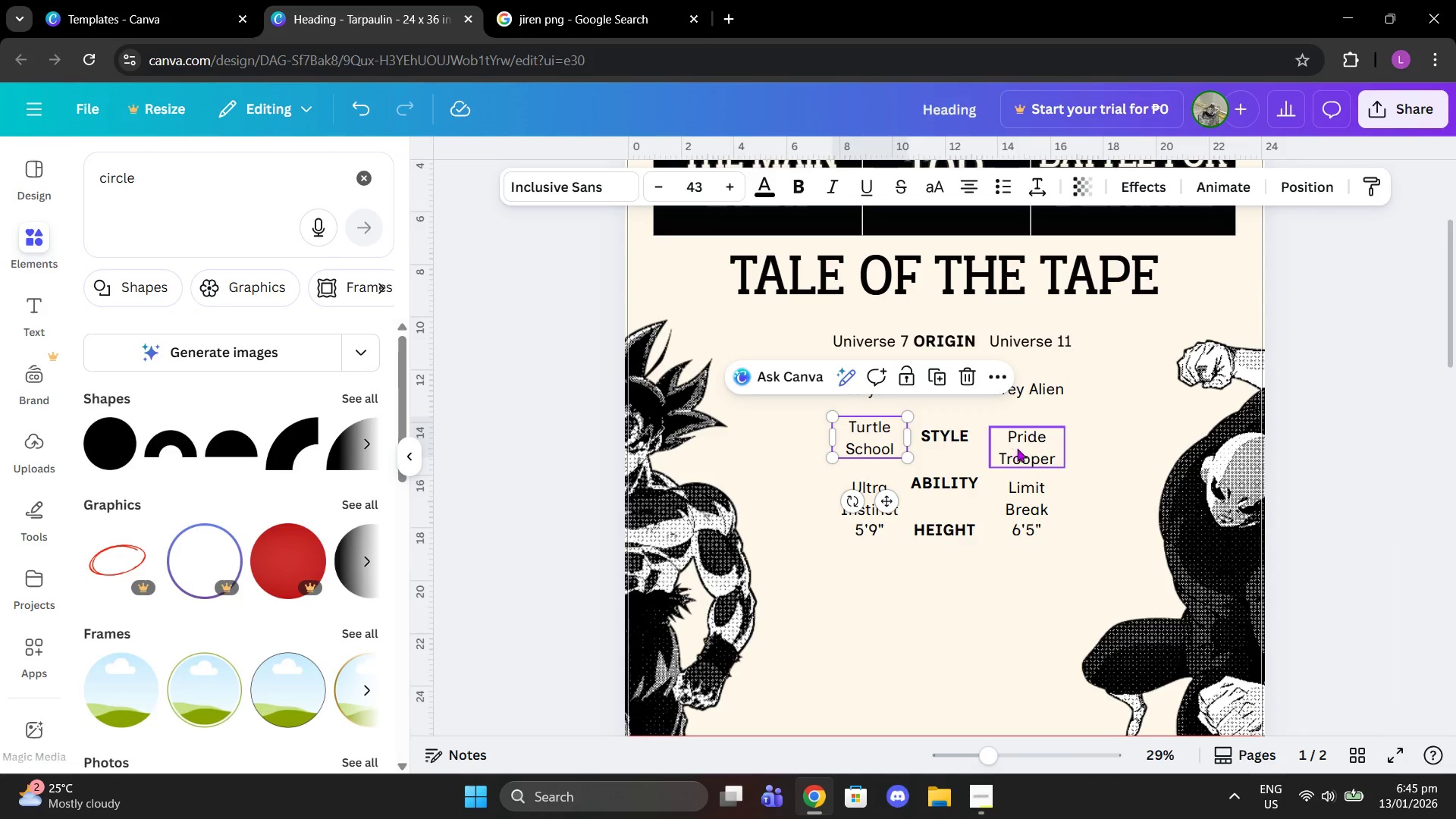 
left_click_drag(start_coordinate=[1019, 448], to_coordinate=[1019, 433])
 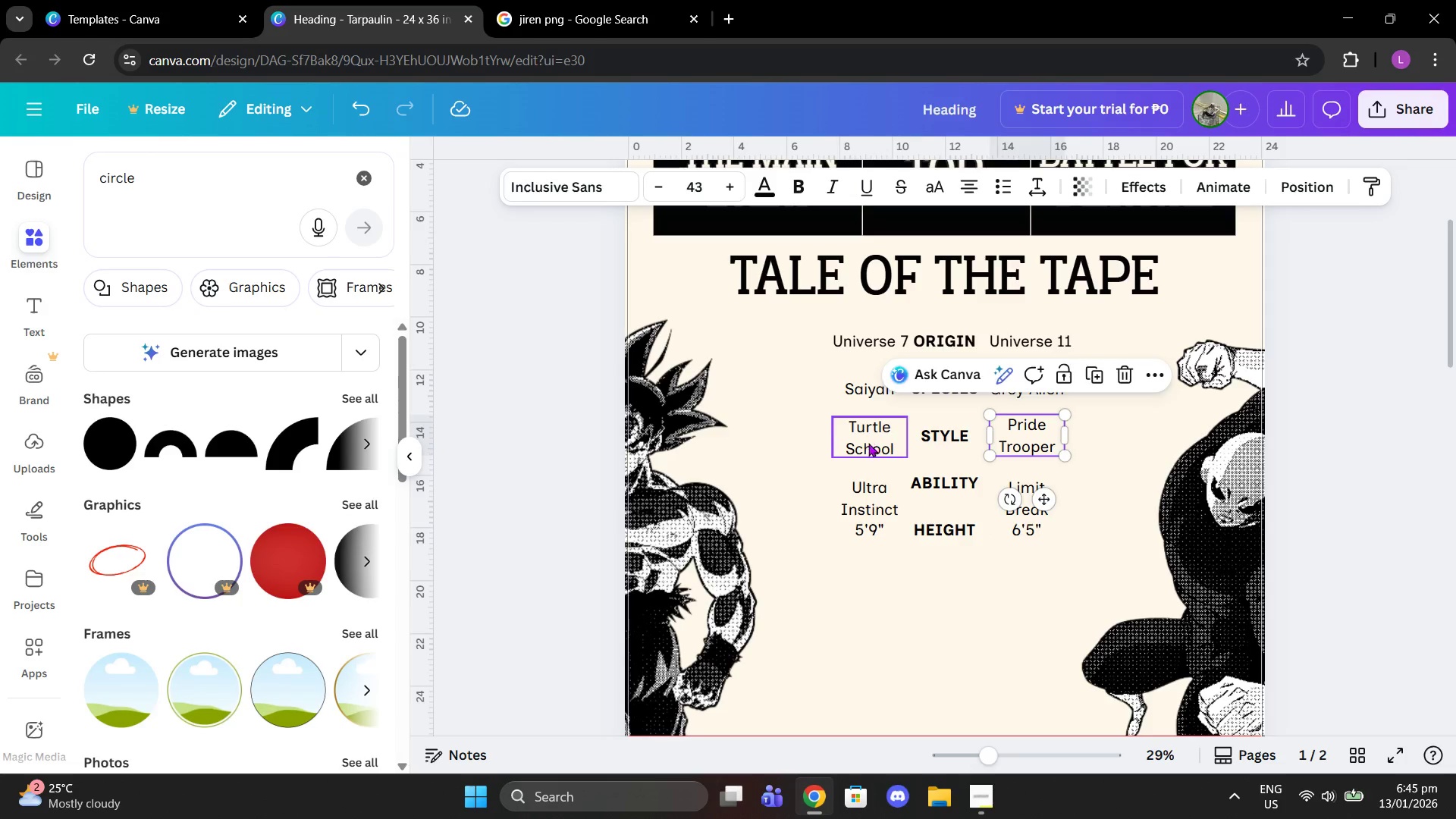 
left_click_drag(start_coordinate=[868, 443], to_coordinate=[870, 438])
 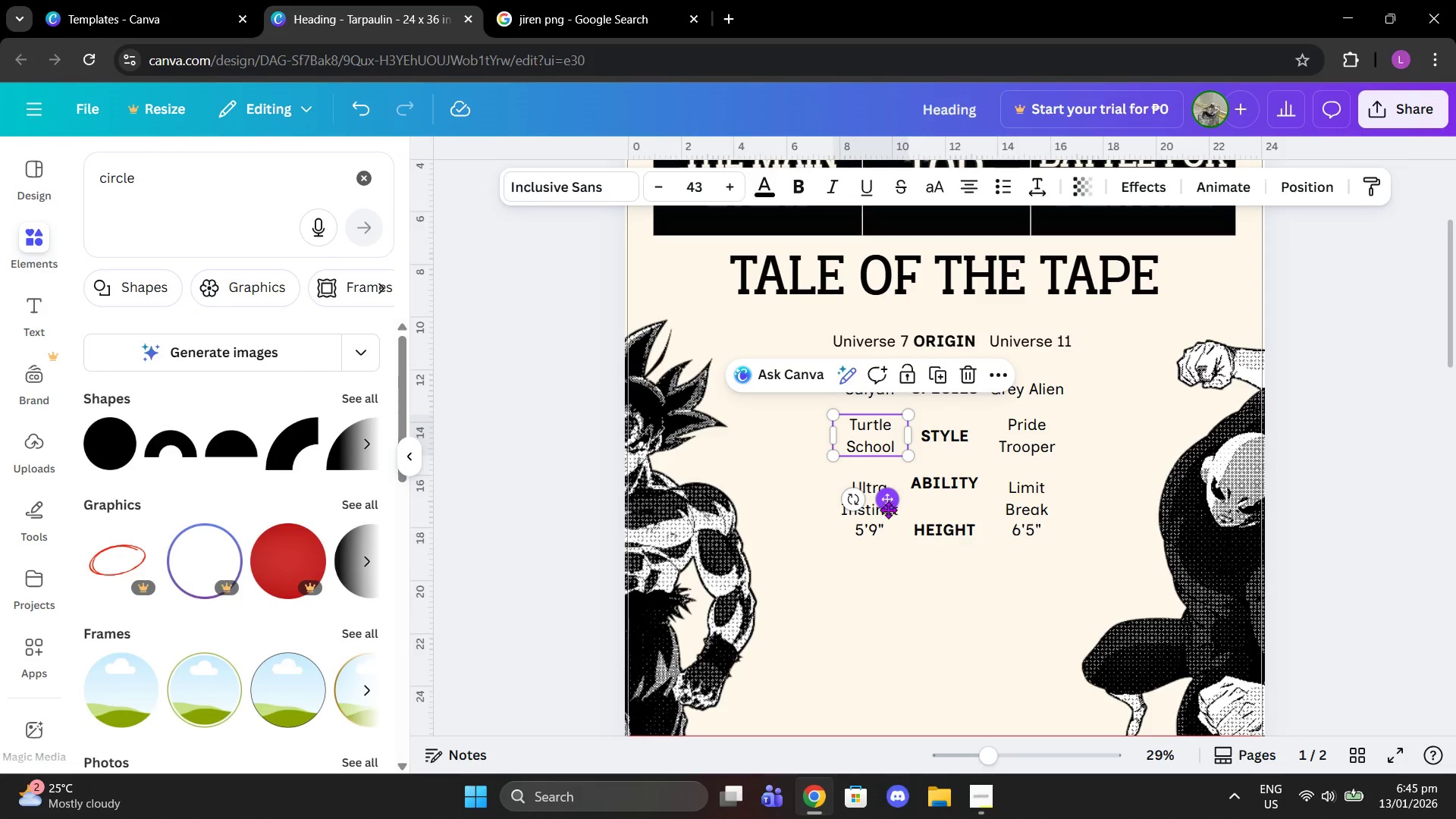 
left_click_drag(start_coordinate=[871, 511], to_coordinate=[868, 497])
 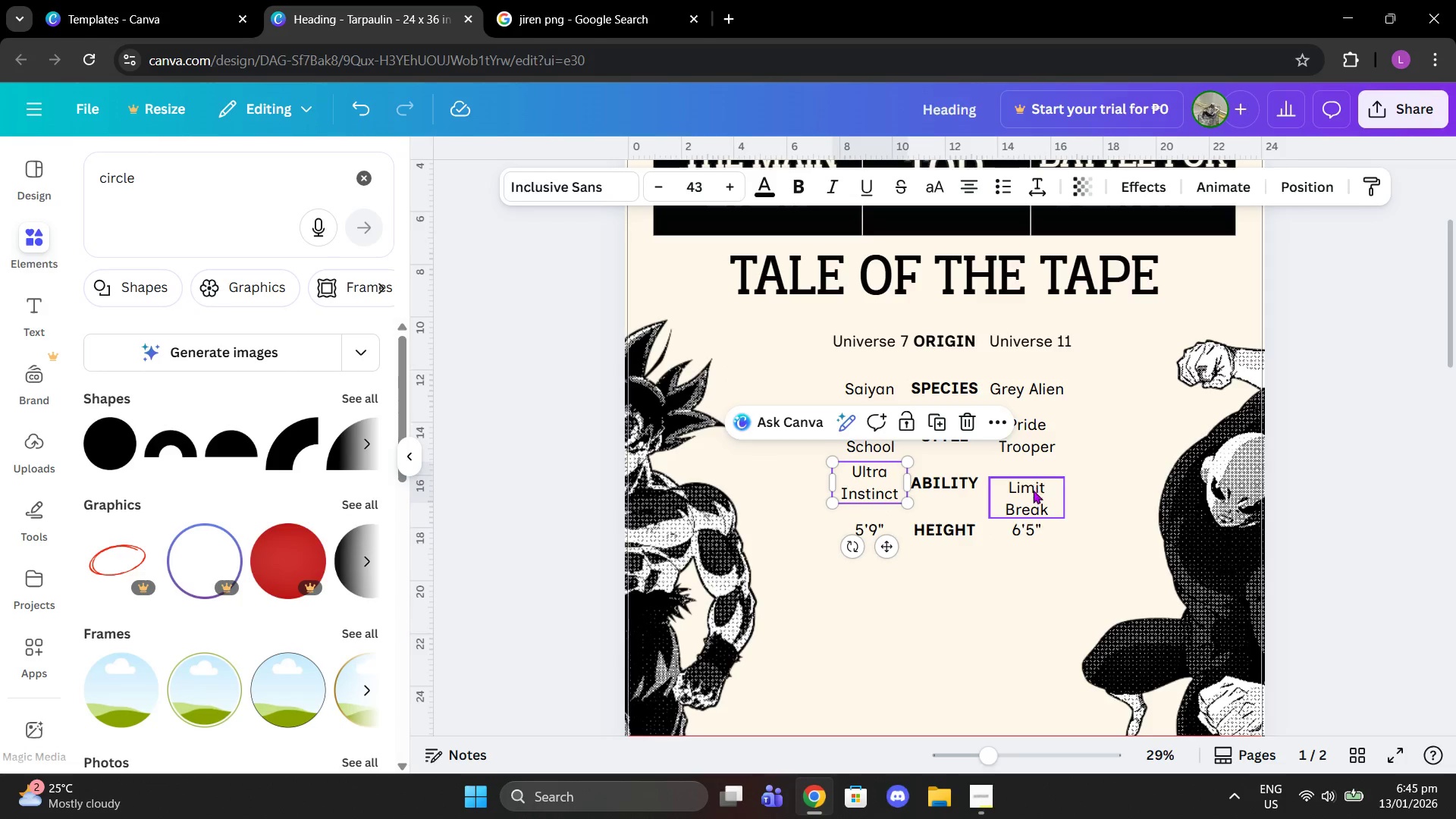 
left_click_drag(start_coordinate=[1031, 498], to_coordinate=[1033, 483])
 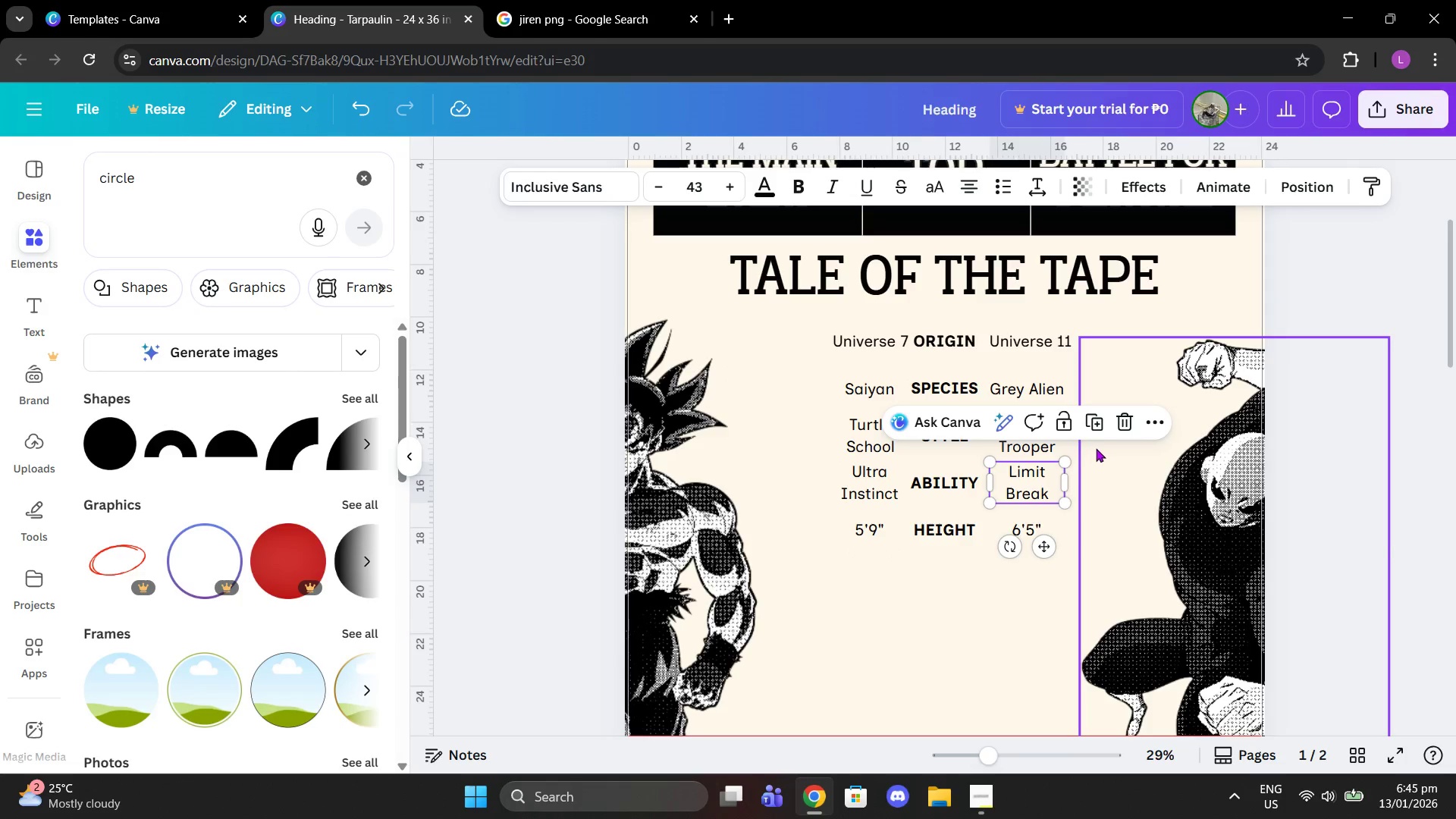 
left_click([1098, 447])
 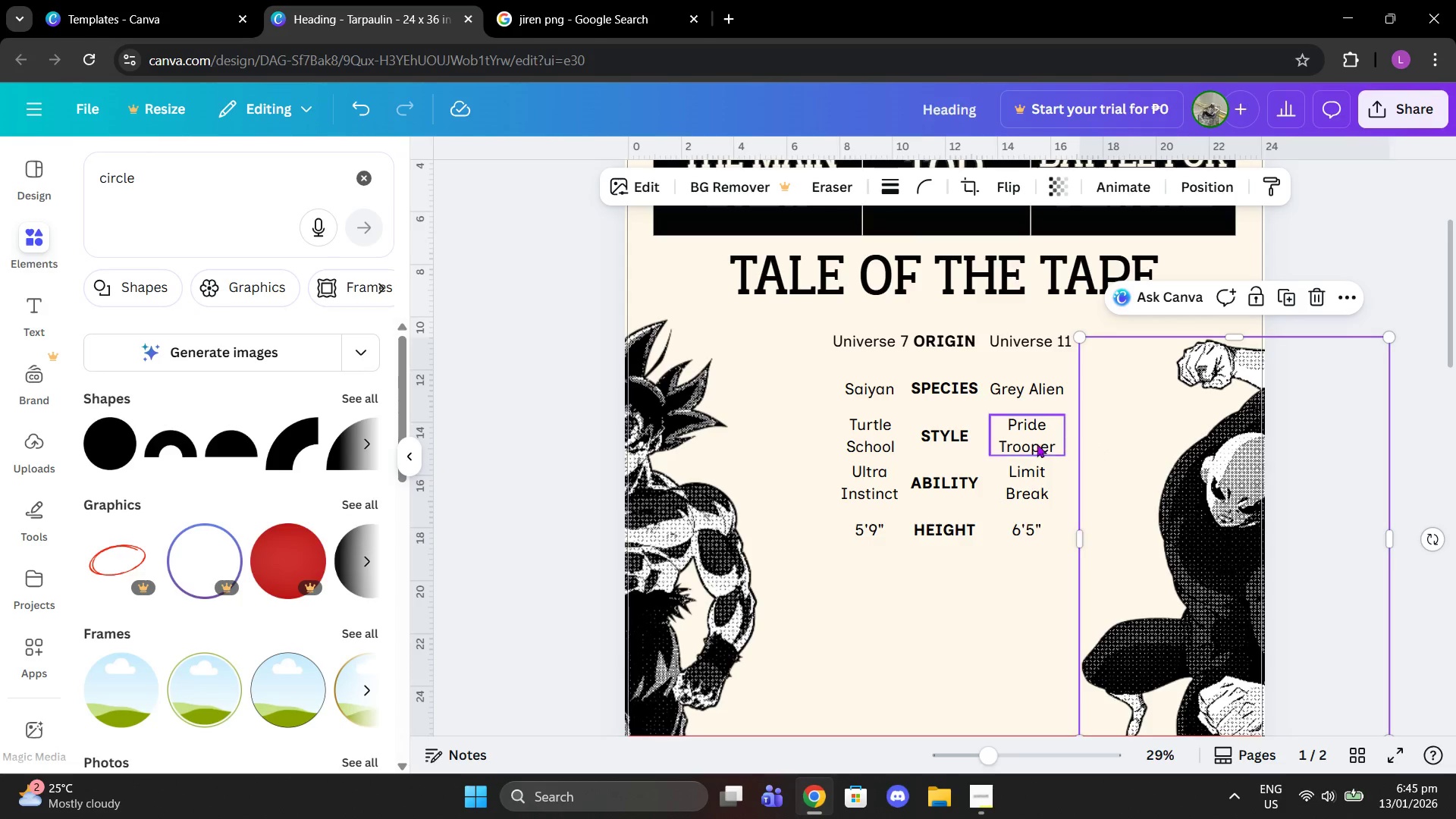 
left_click([1028, 449])
 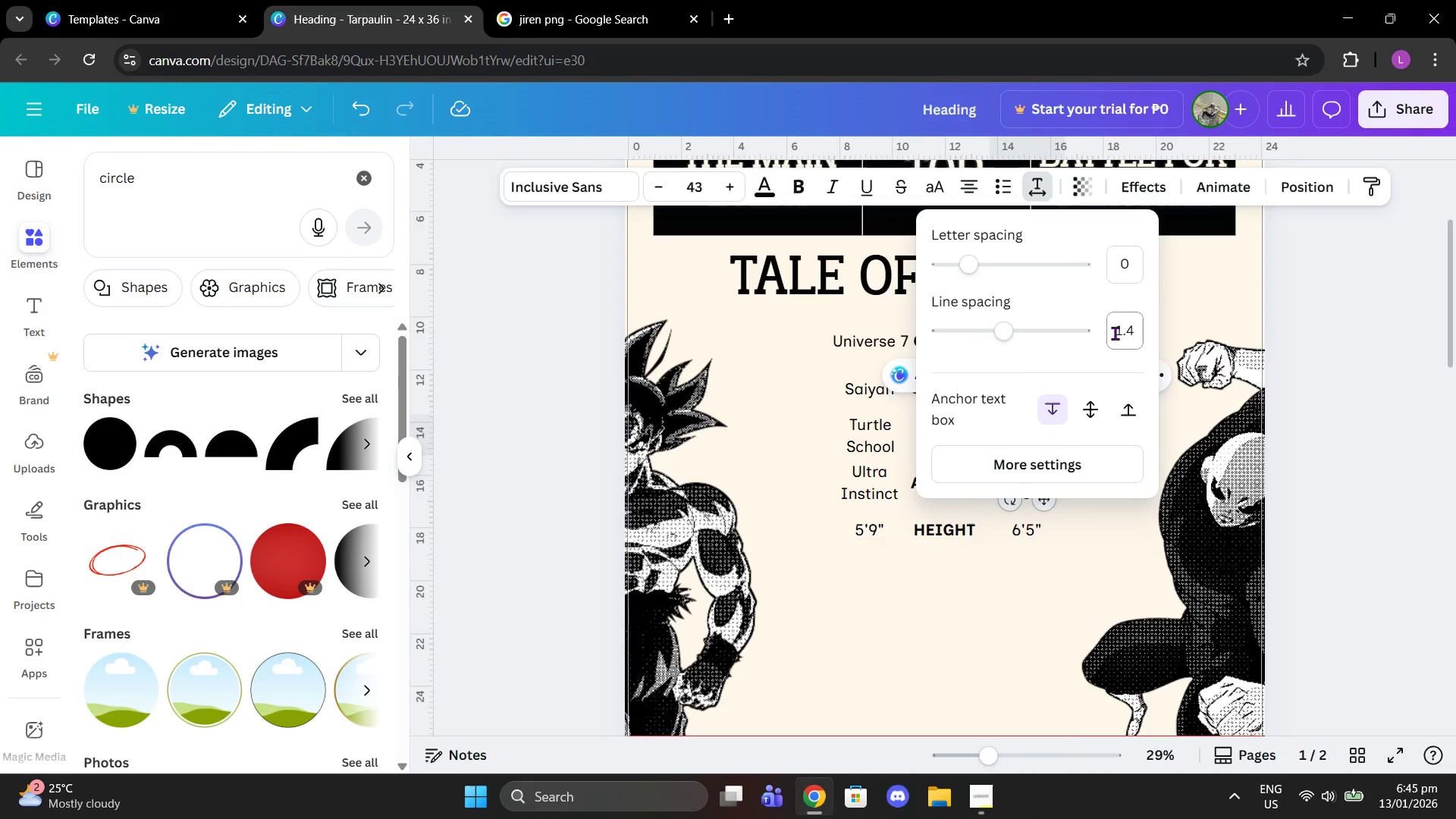 
left_click([859, 438])
 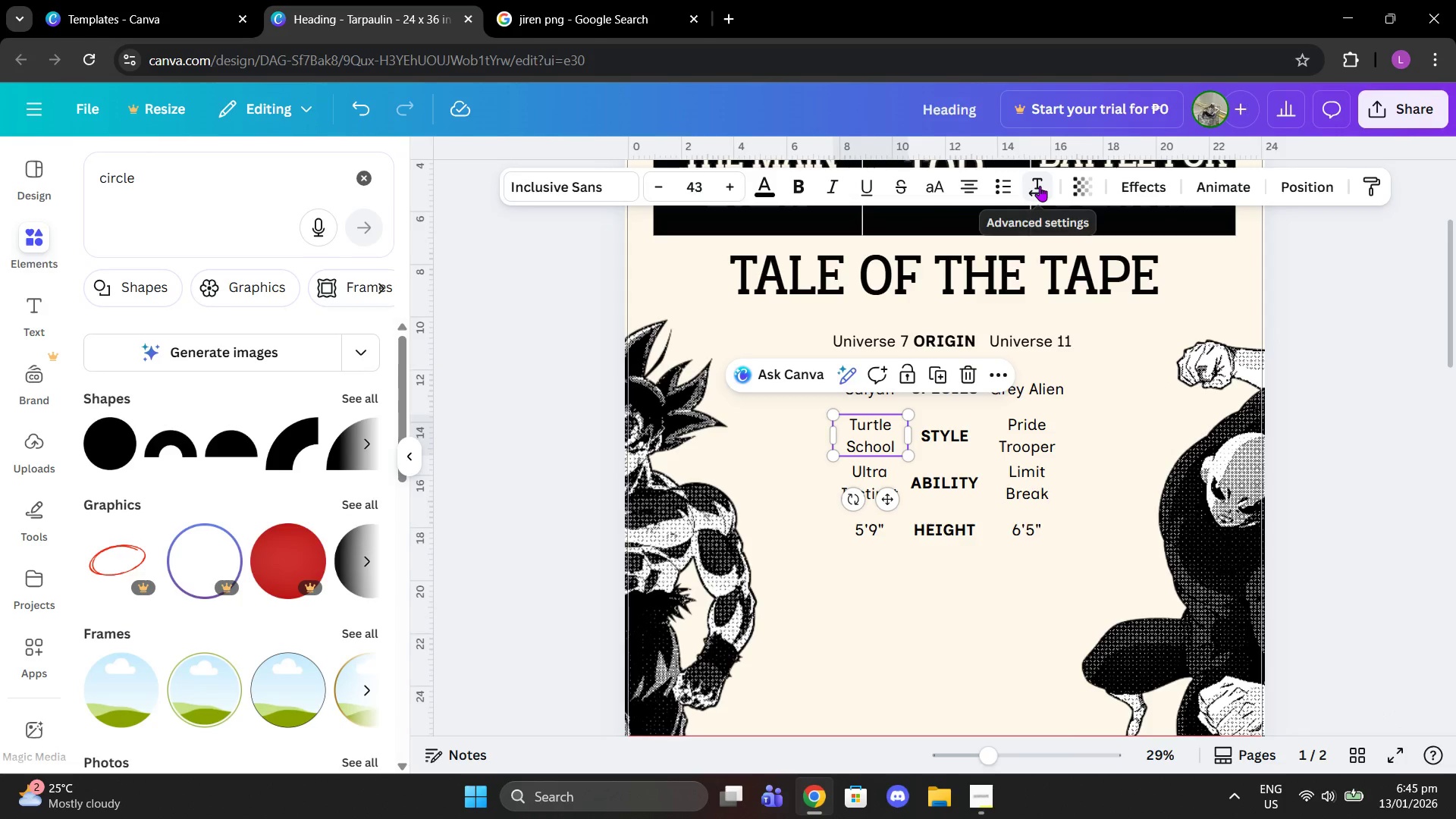 
left_click([1040, 186])
 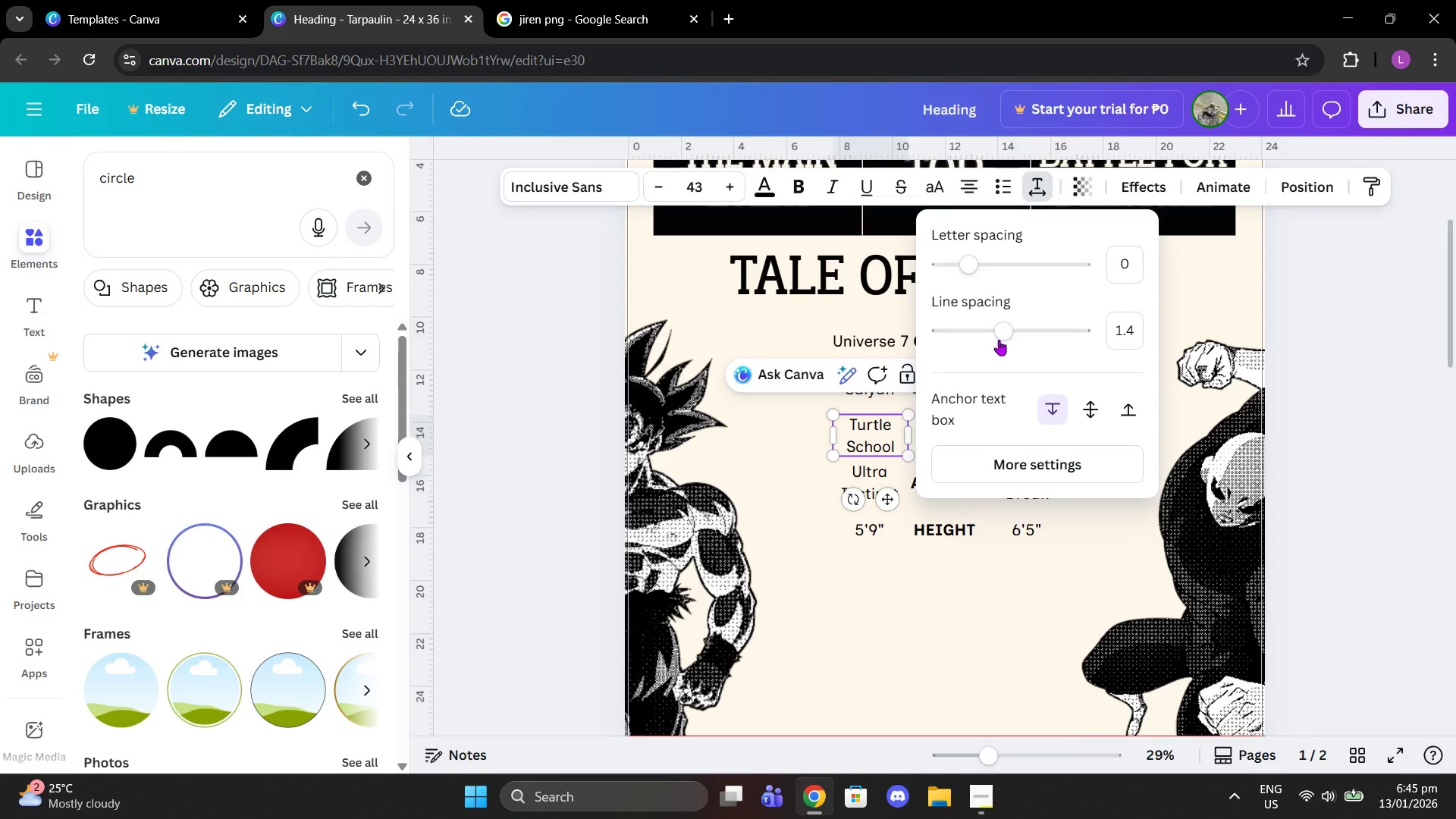 
left_click_drag(start_coordinate=[998, 334], to_coordinate=[971, 328])
 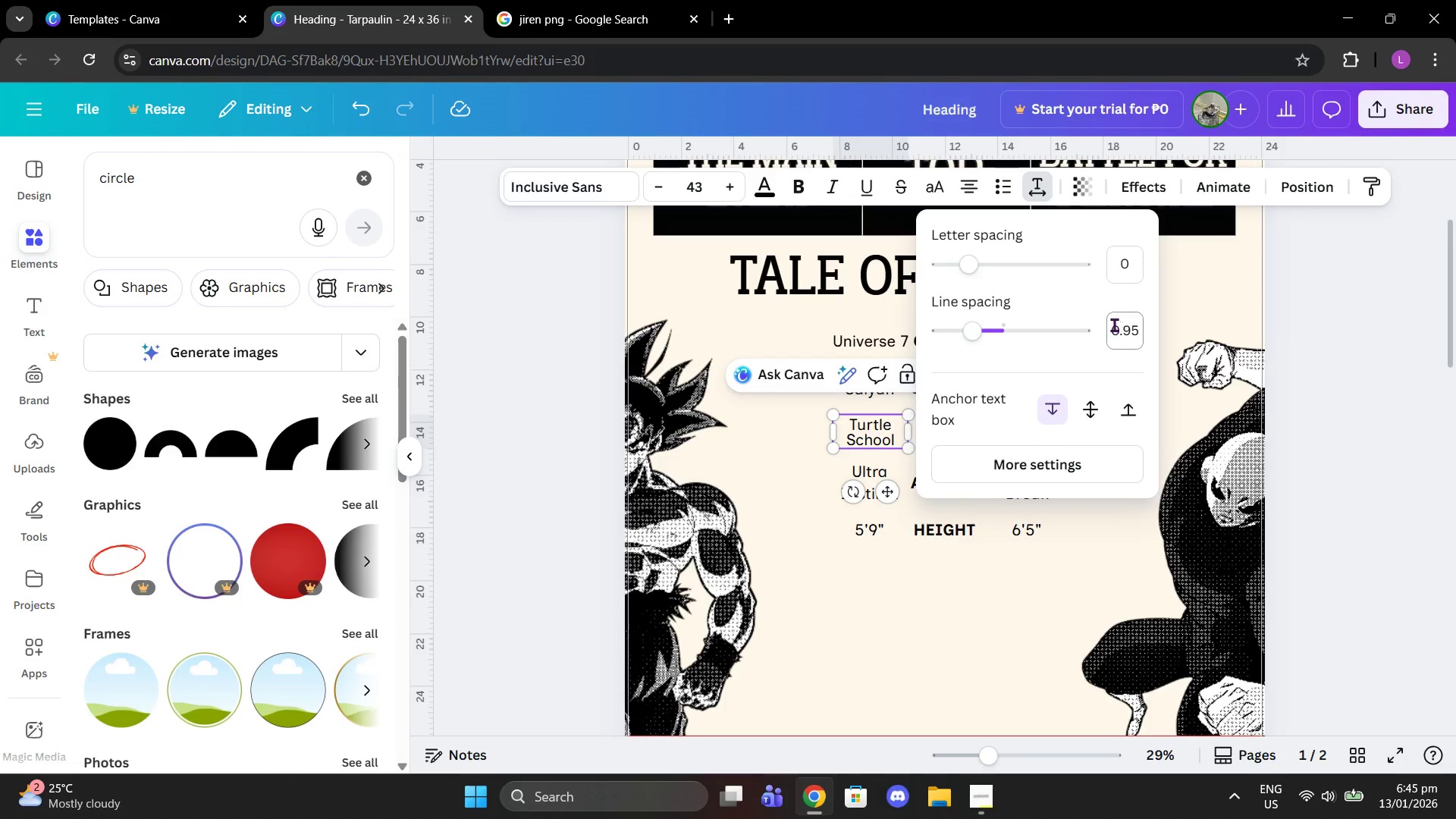 
left_click_drag(start_coordinate=[1111, 325], to_coordinate=[1138, 345])
 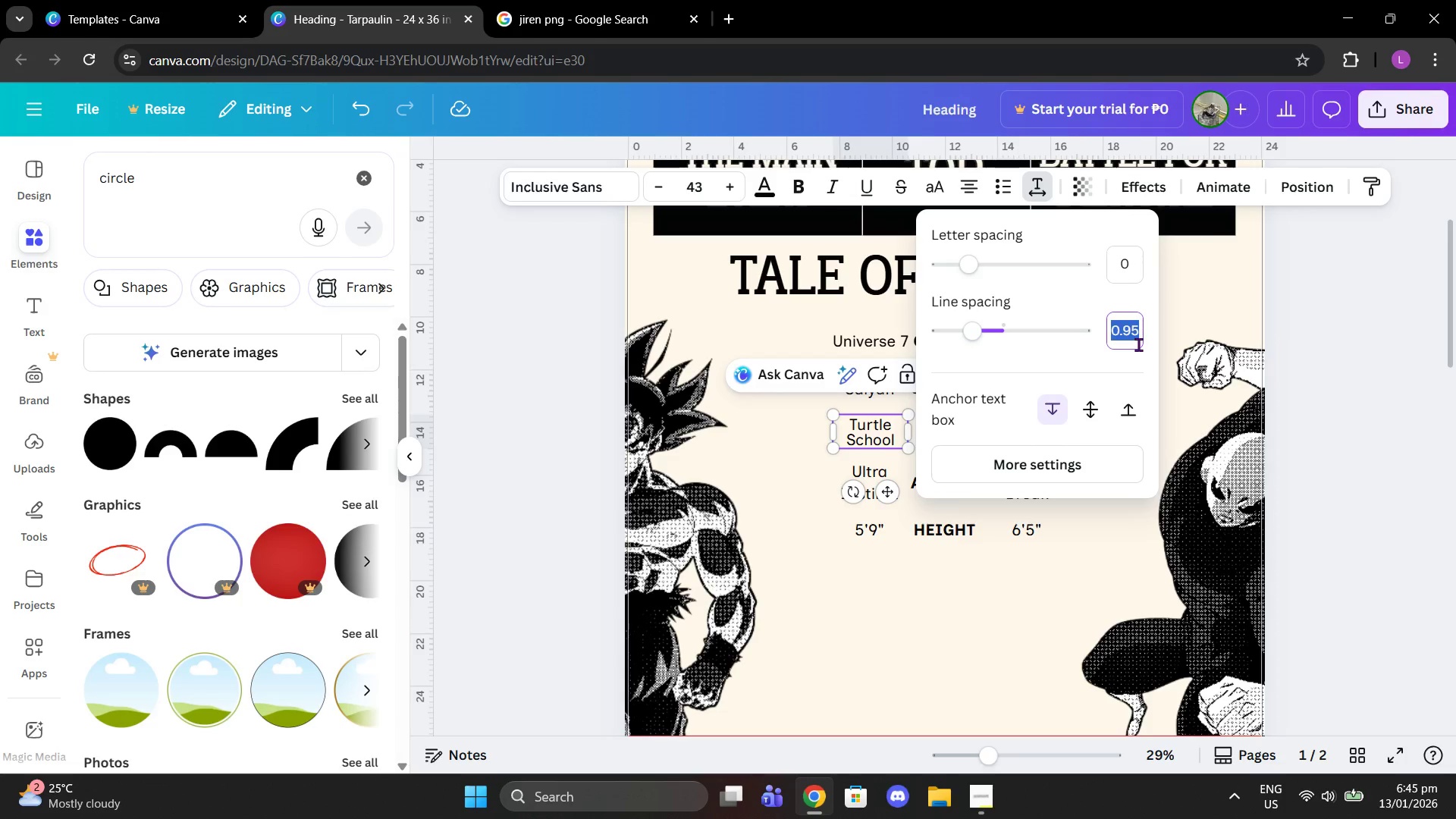 
key(Control+C)
 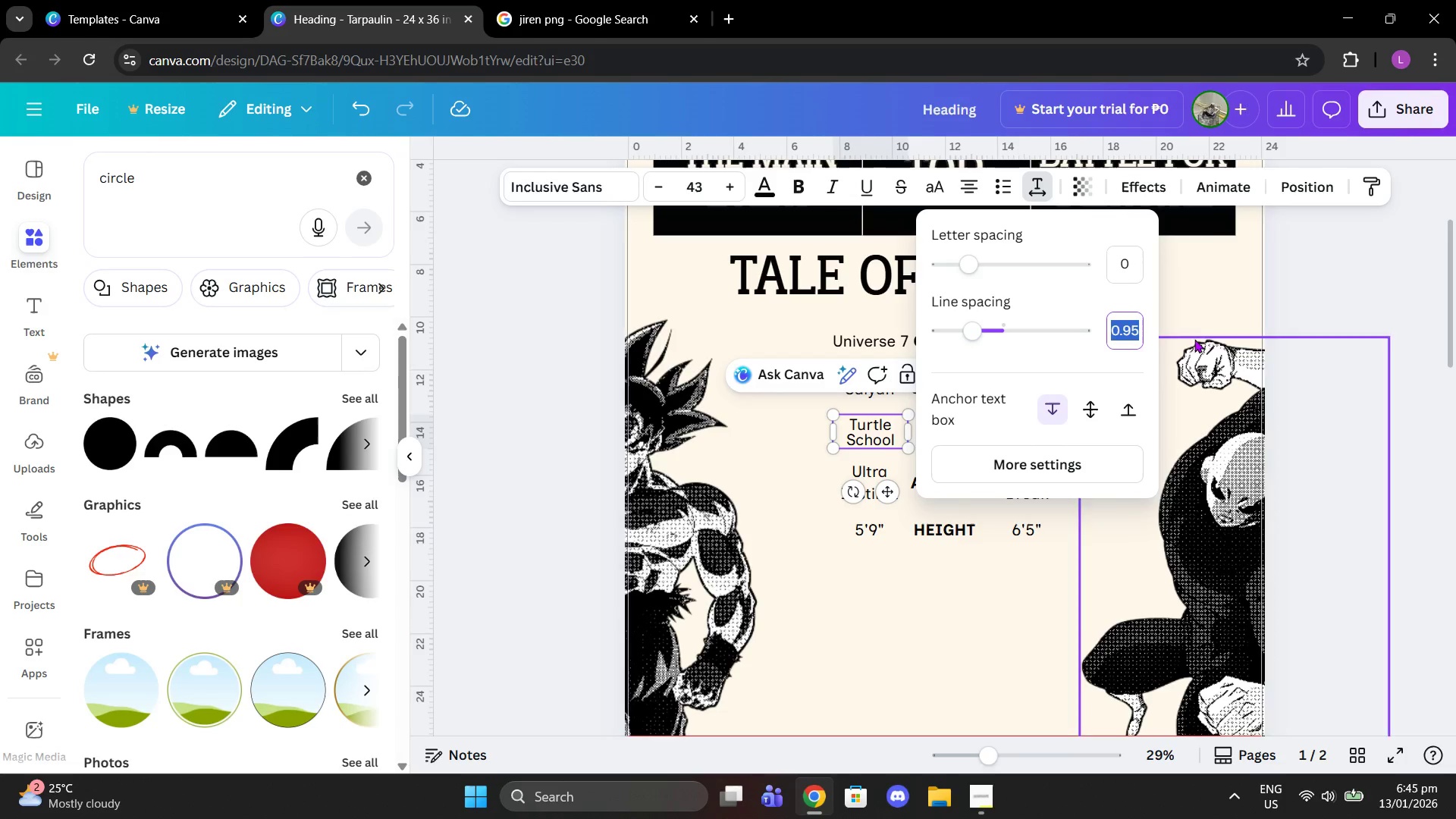 
left_click([1191, 266])
 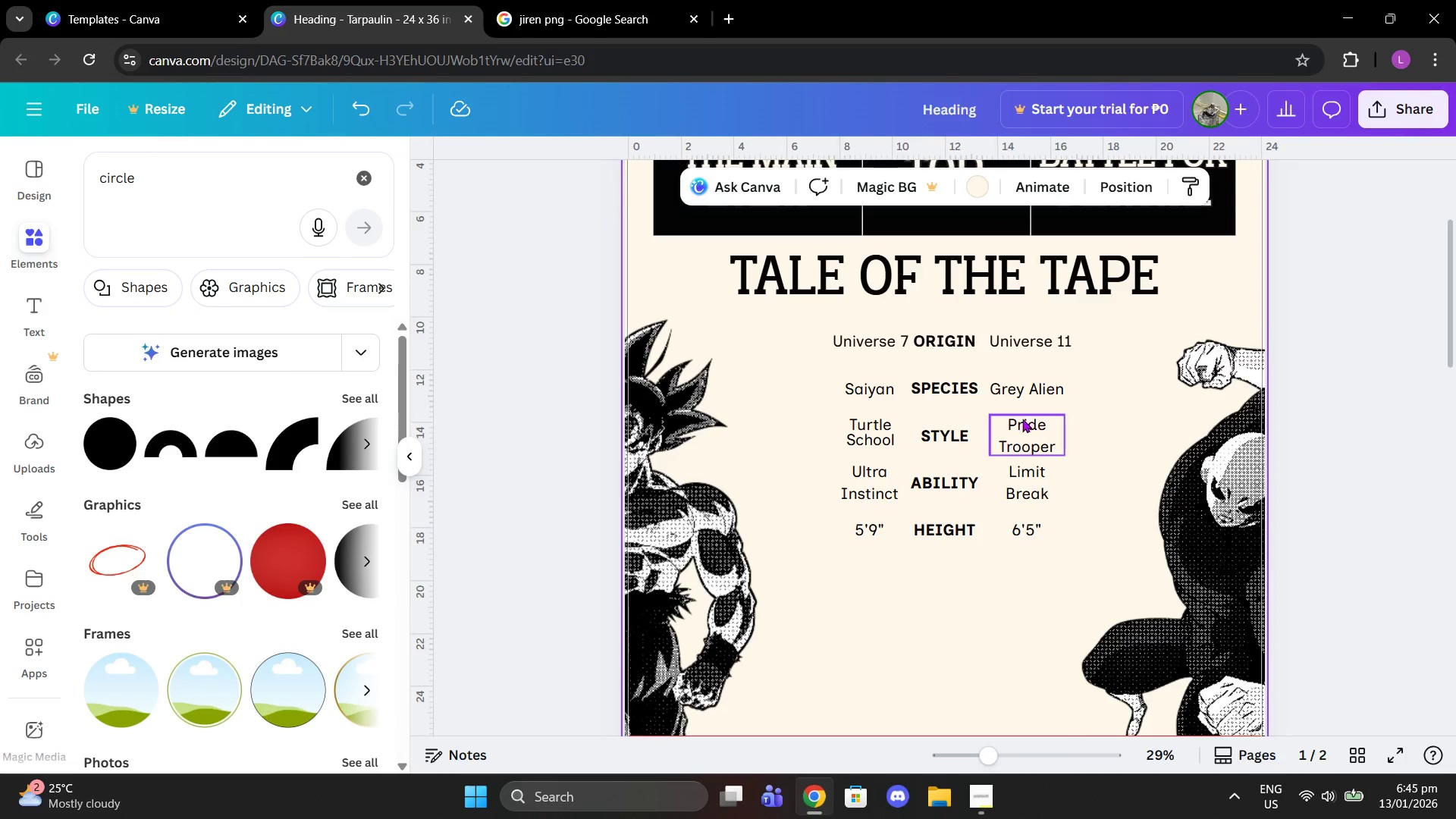 
left_click([1021, 427])
 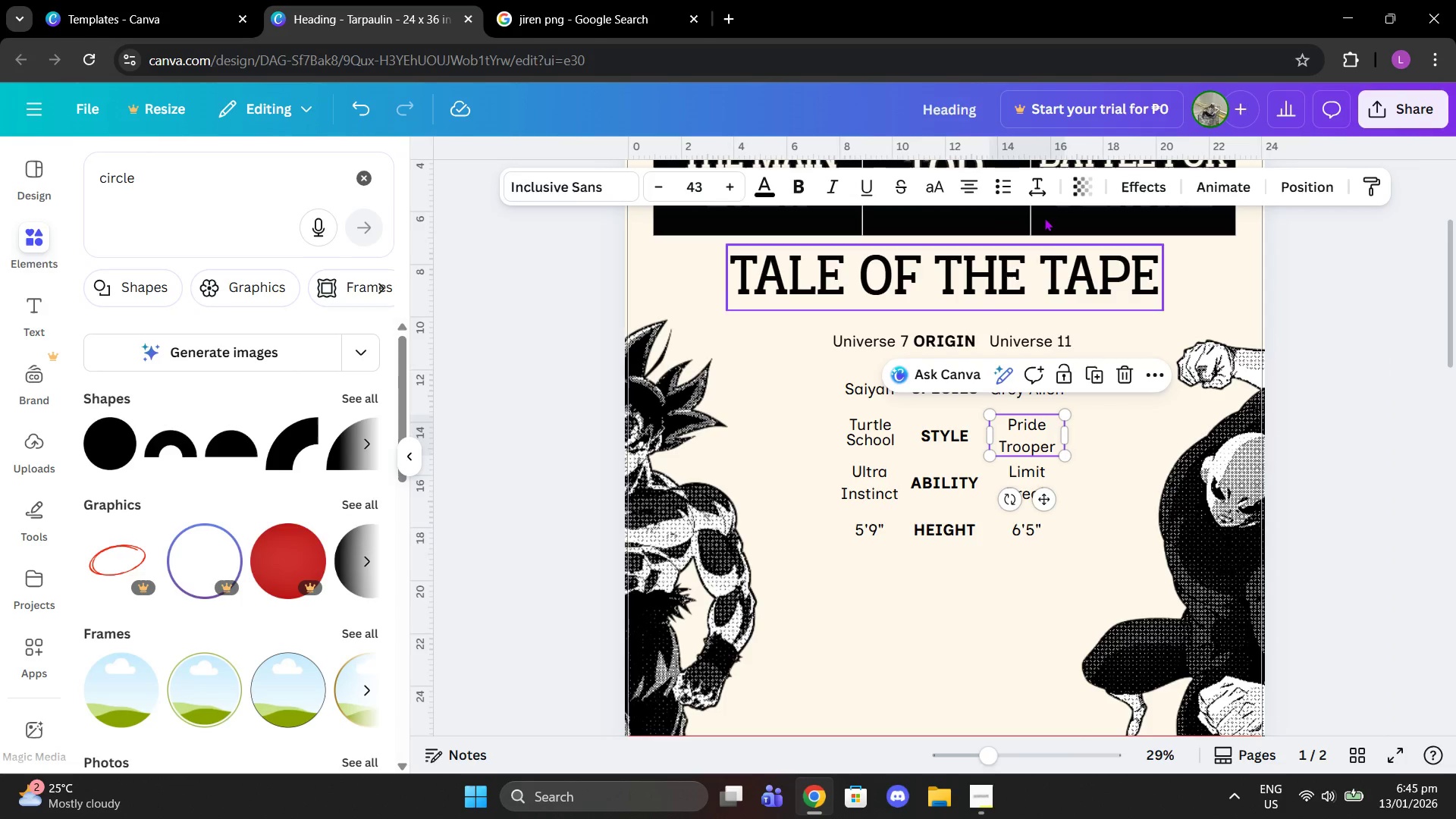 
left_click([1037, 197])
 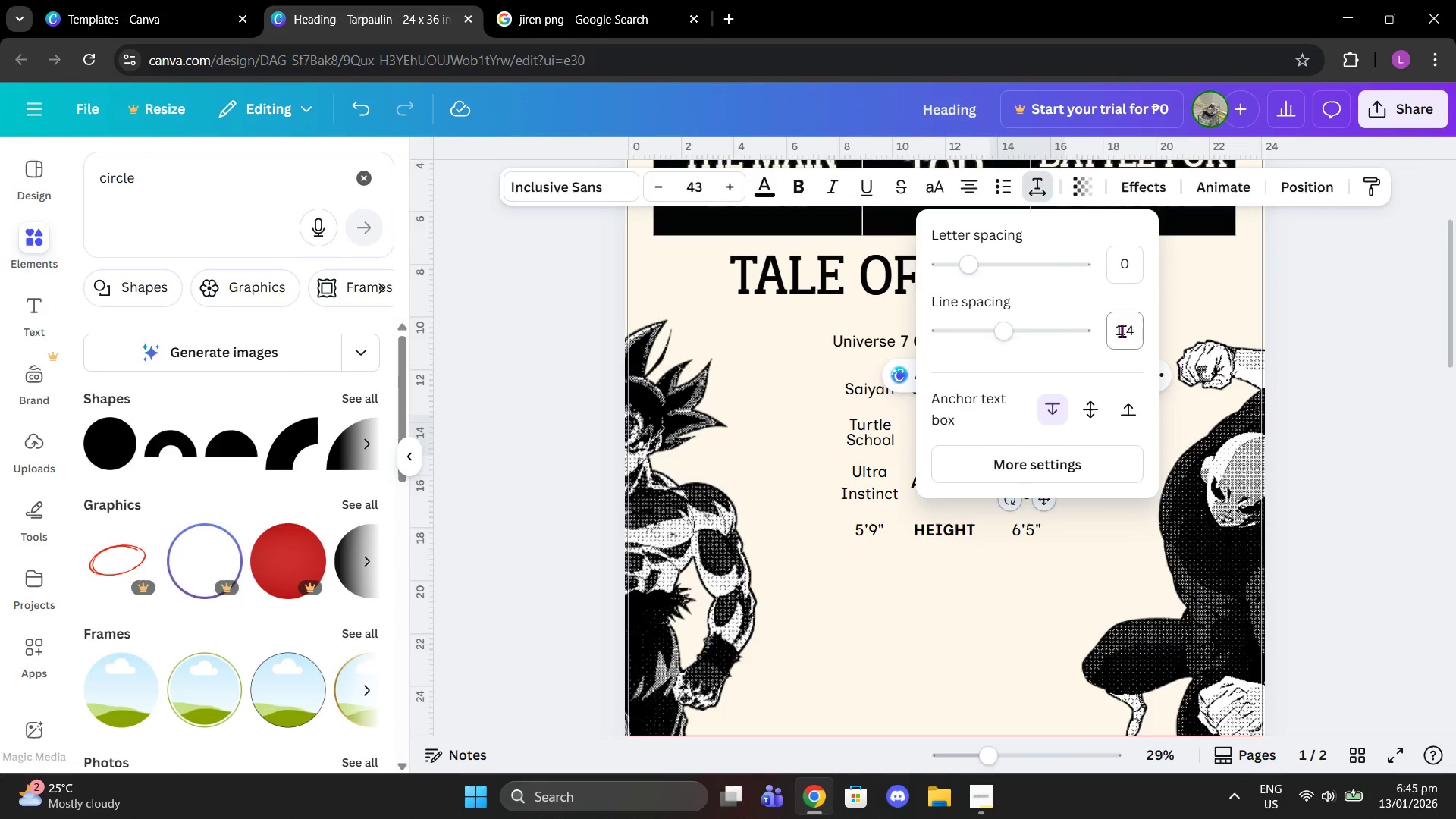 
double_click([1121, 330])
 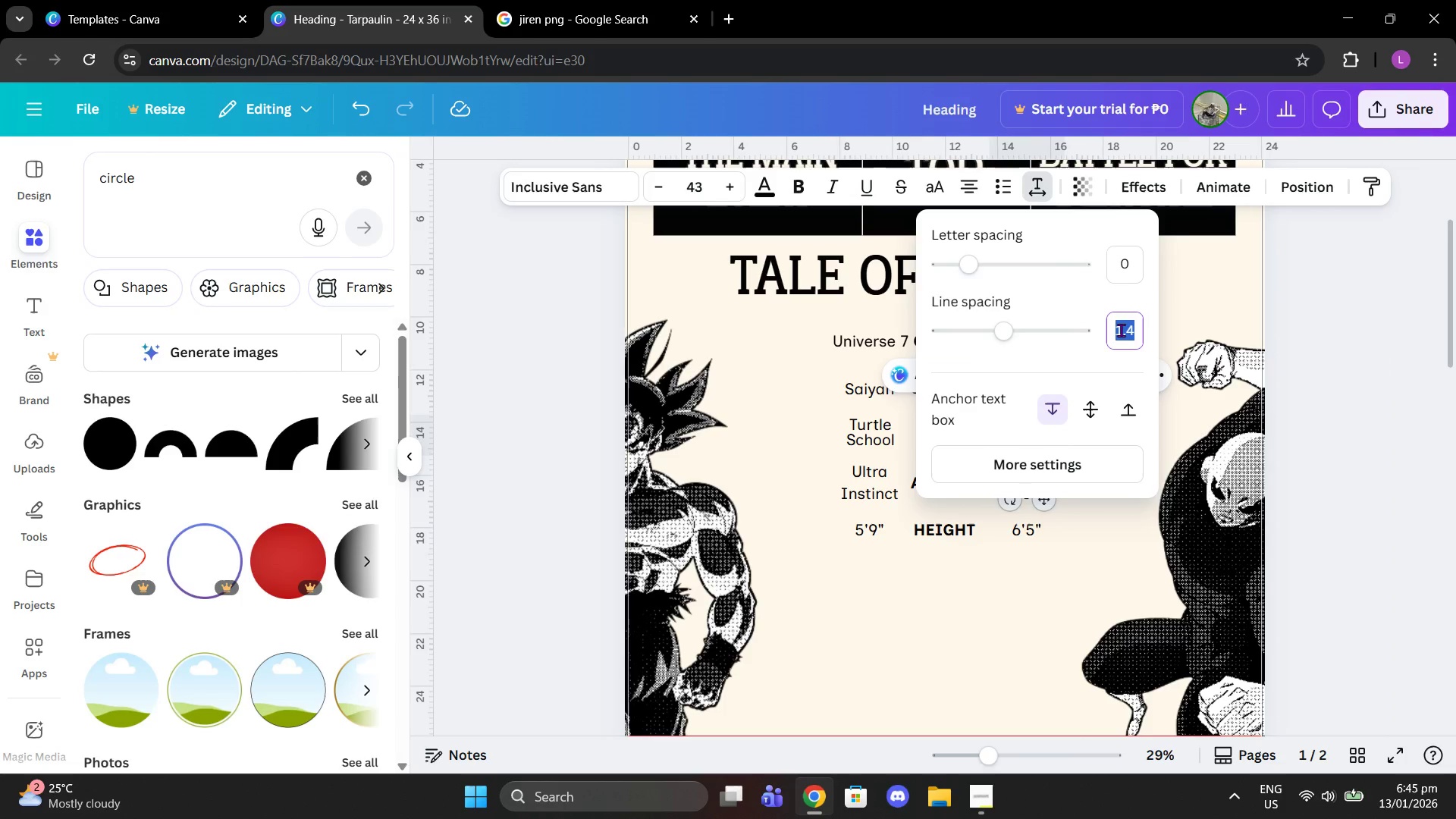 
key(Control+V)
 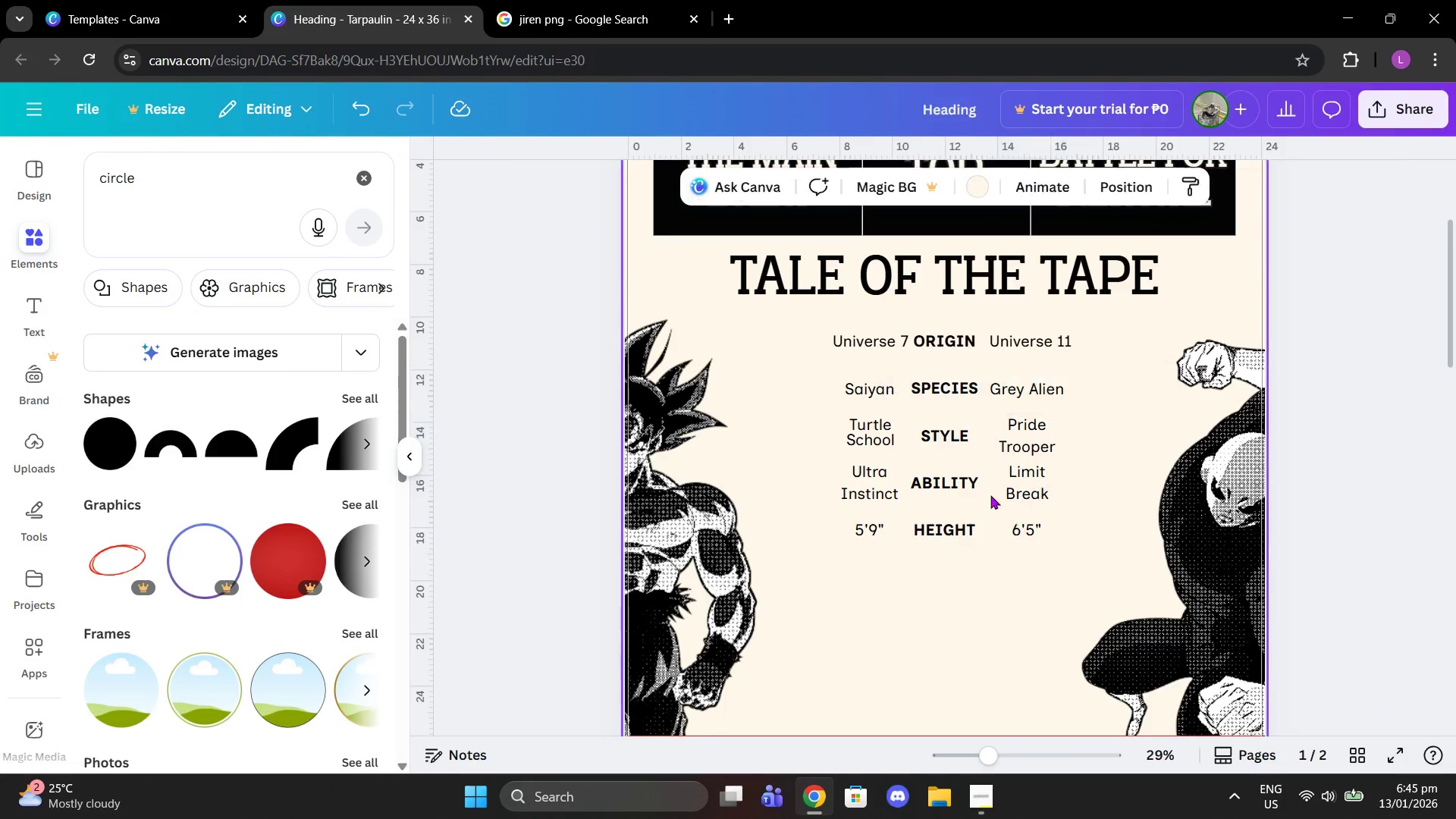 
left_click([844, 472])
 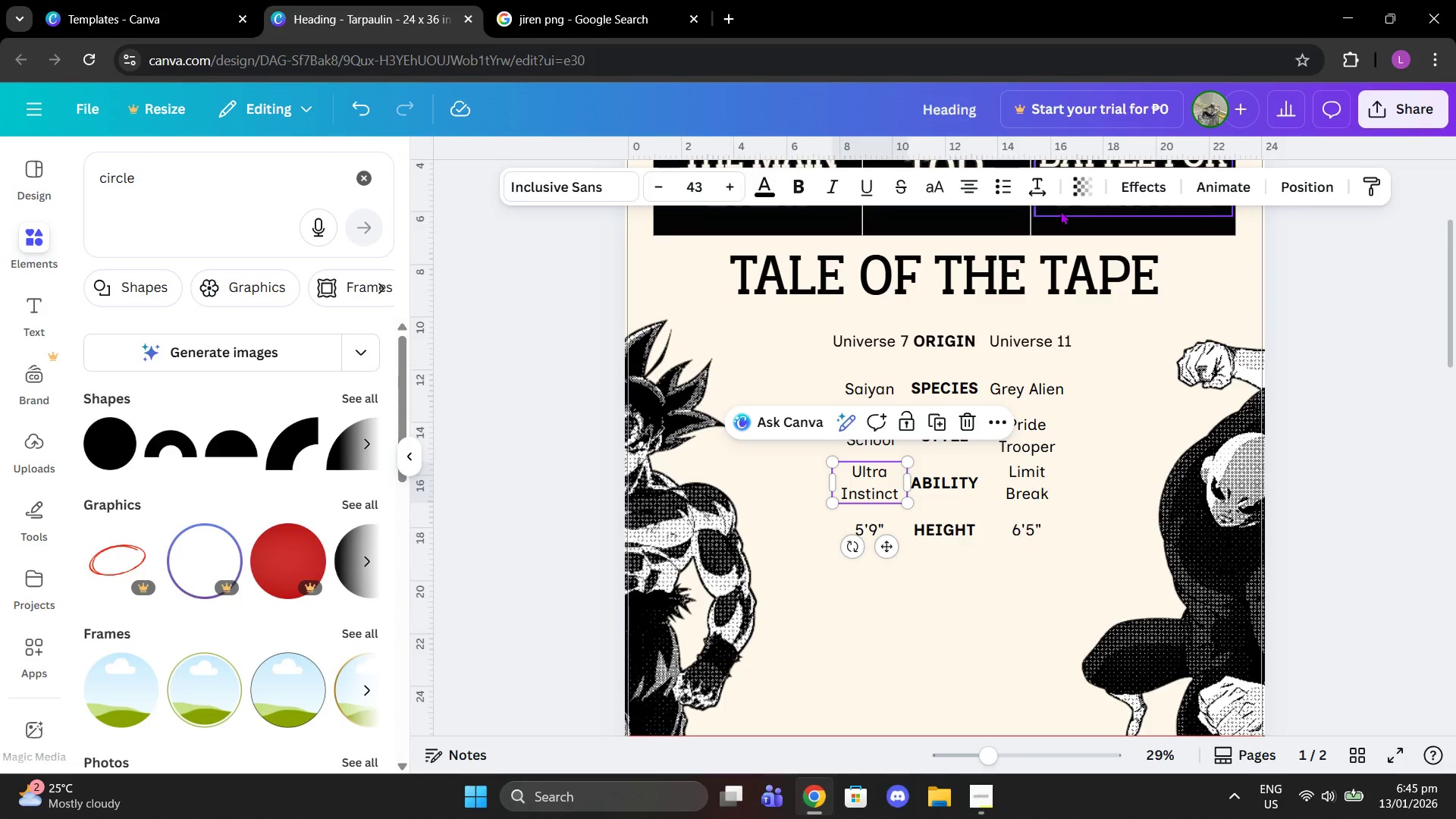 
left_click([1044, 194])
 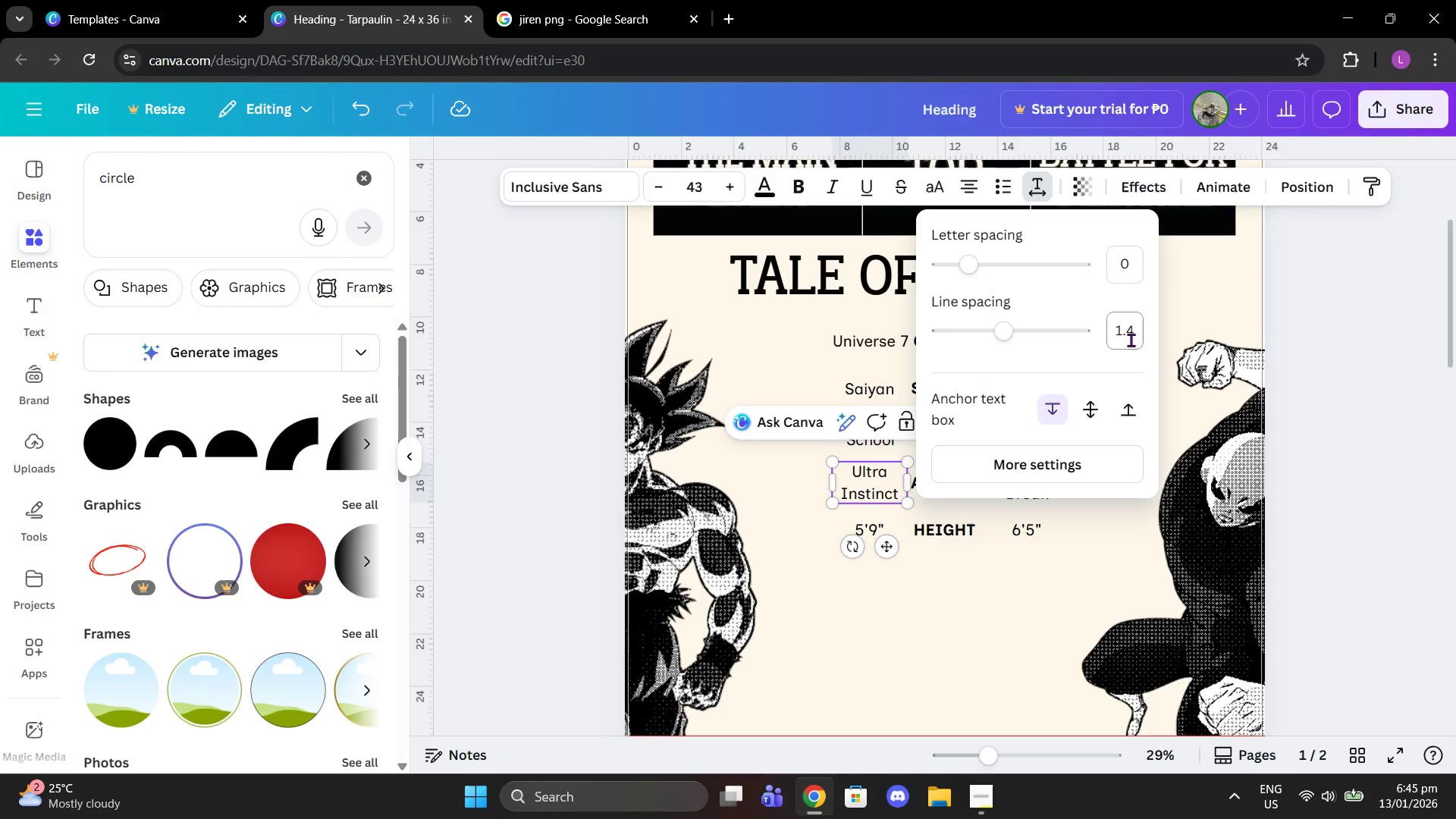 
left_click([1119, 330])
 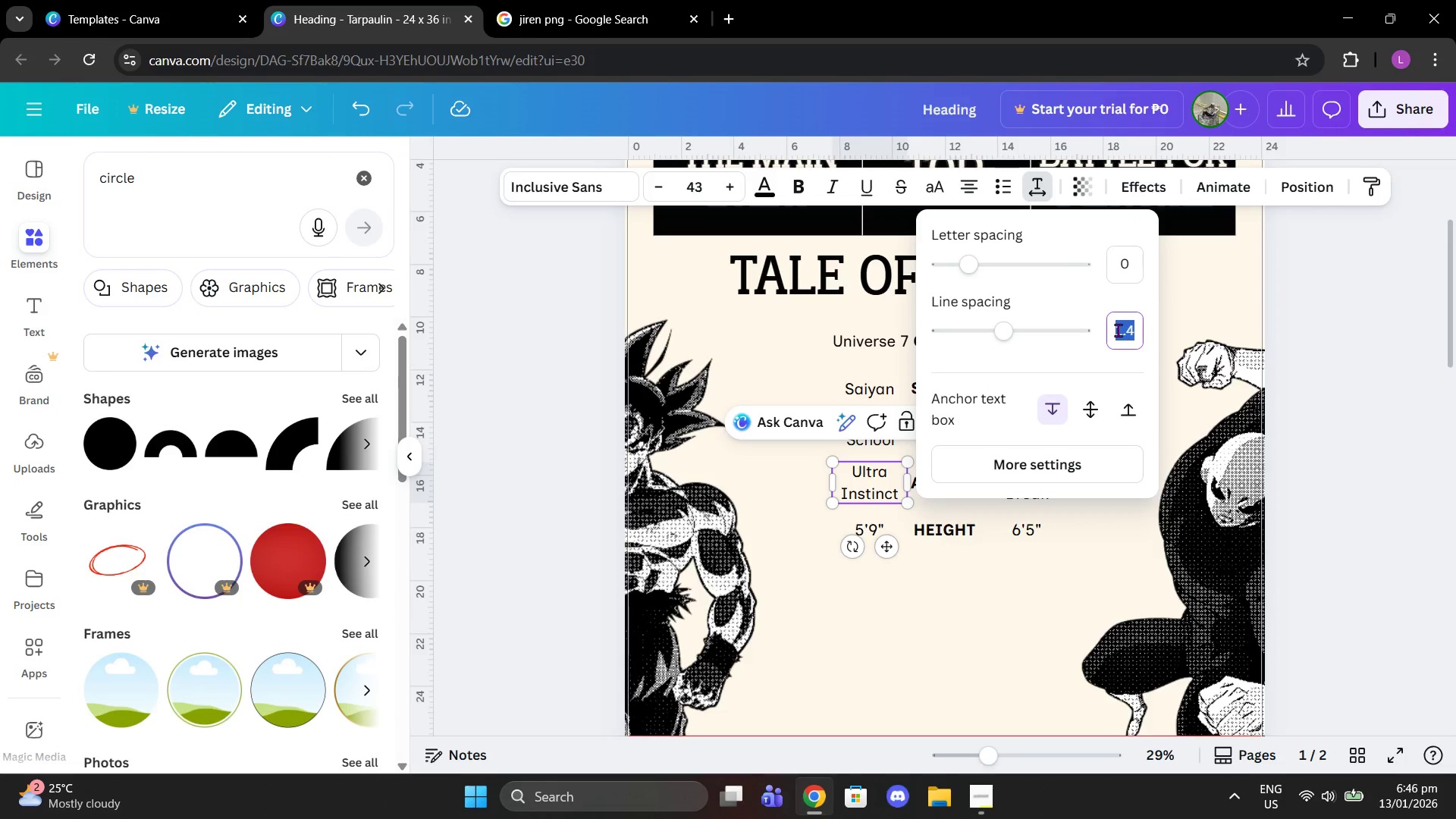 
key(Control+V)
 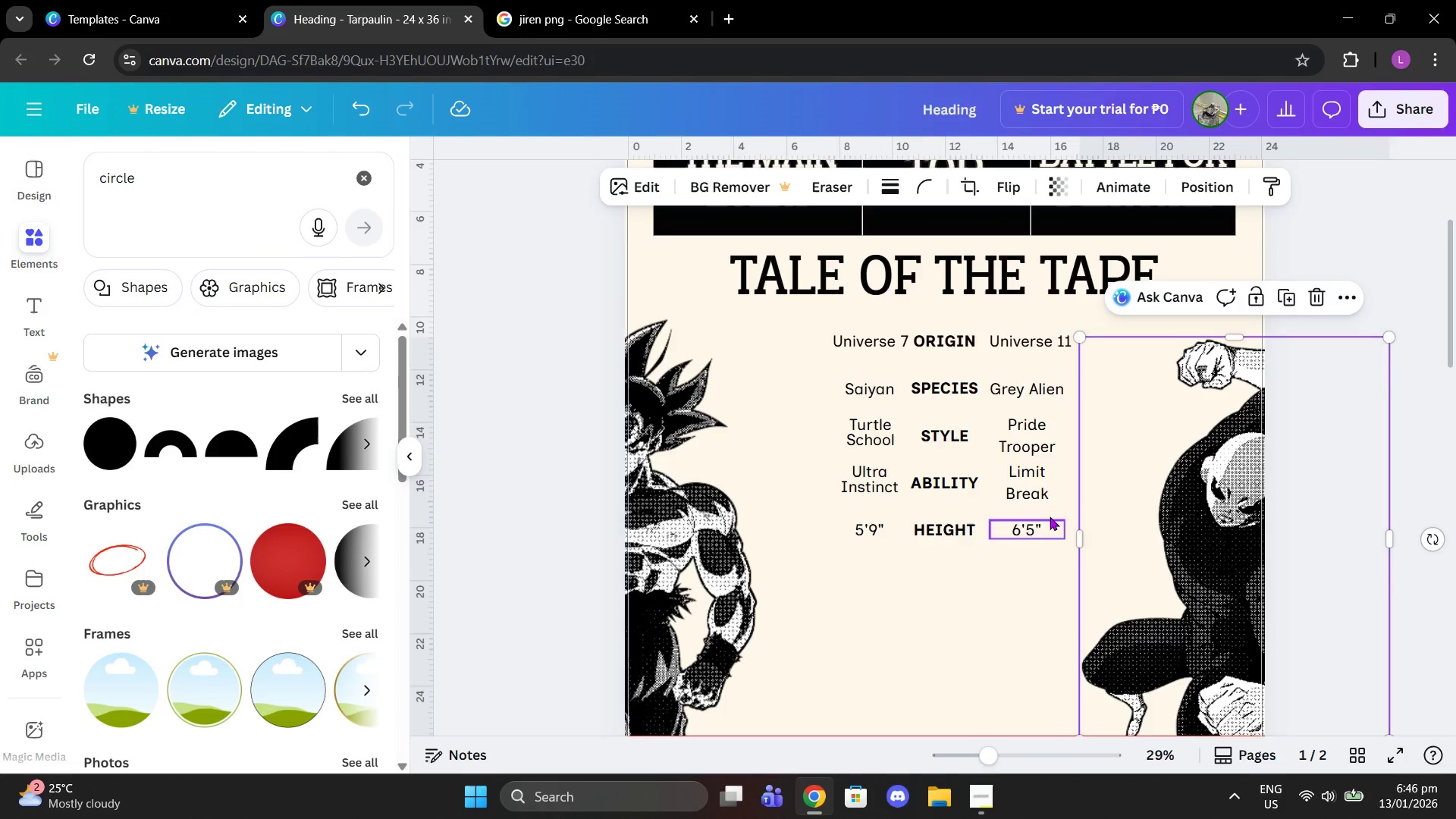 
left_click([1035, 474])
 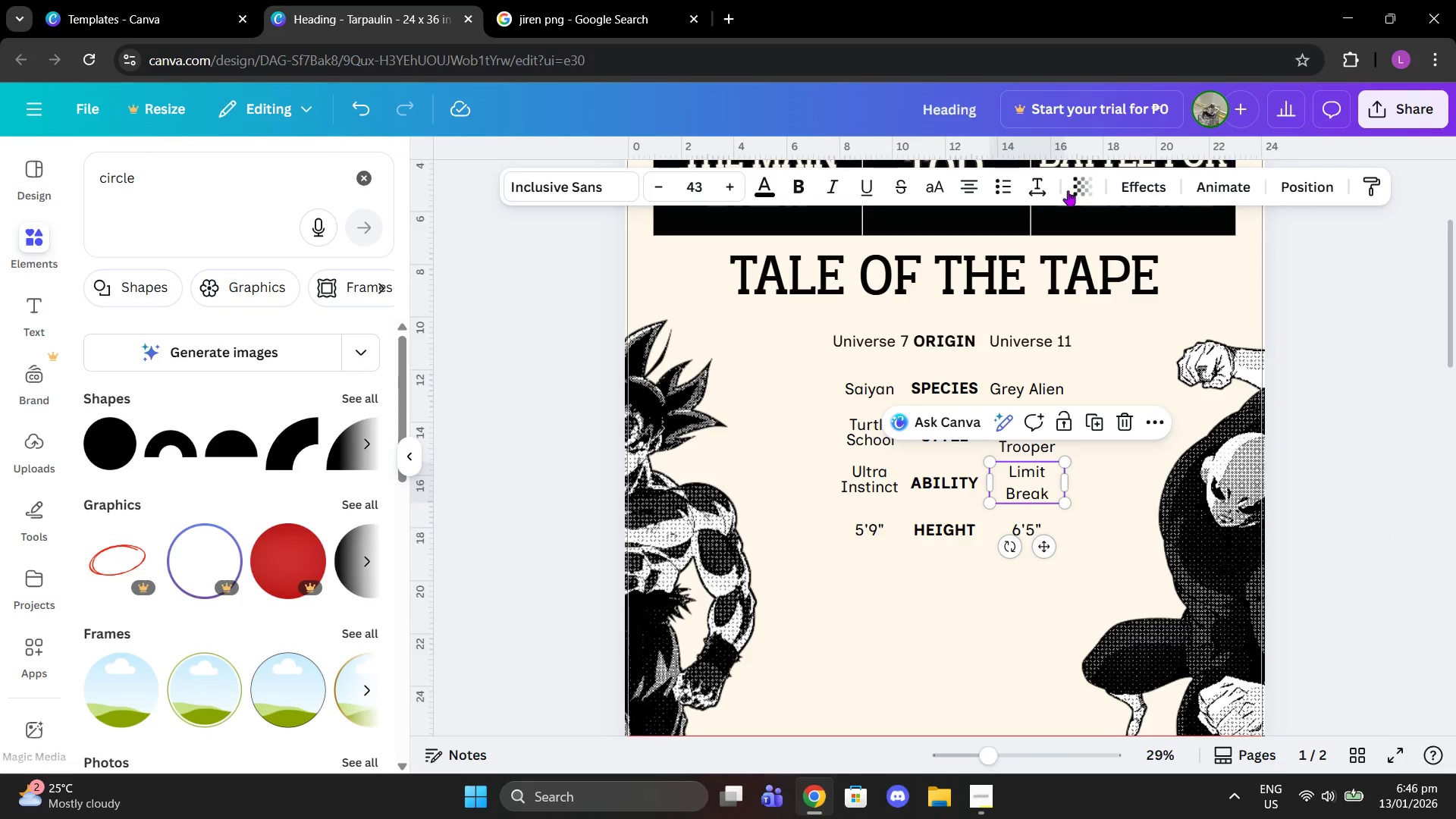 
left_click([1047, 180])
 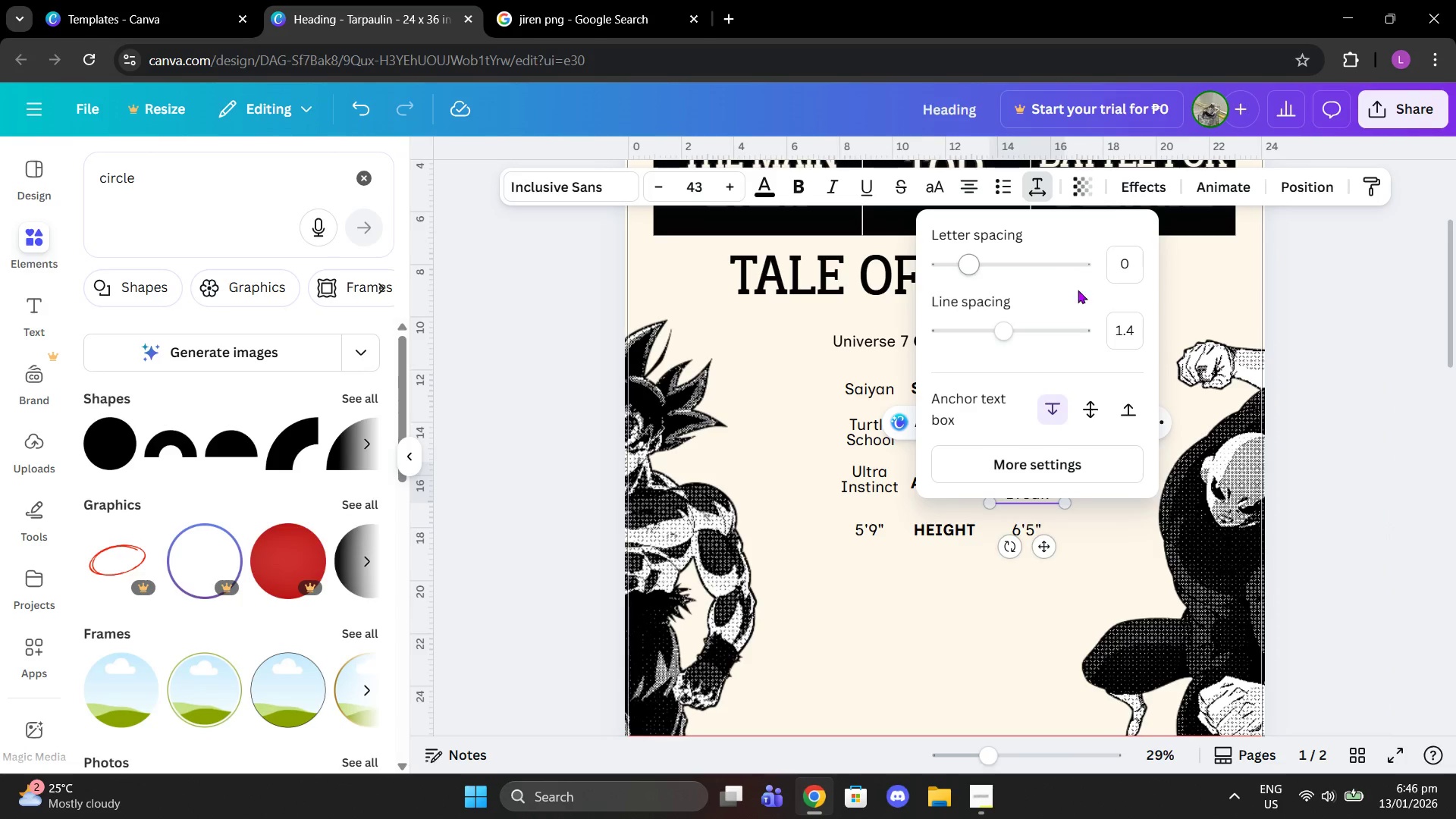 
left_click([1129, 325])
 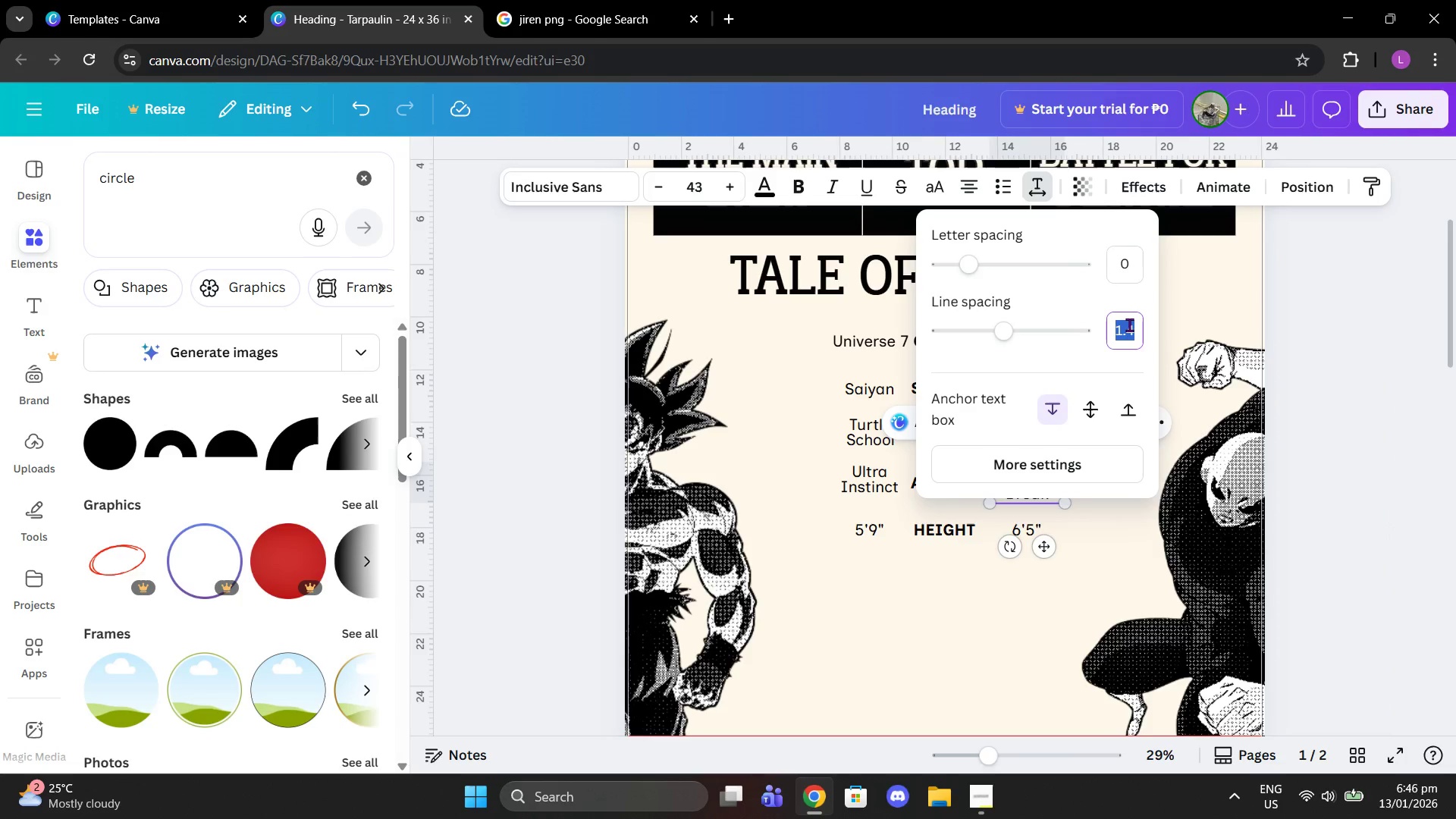 
key(Control+V)
 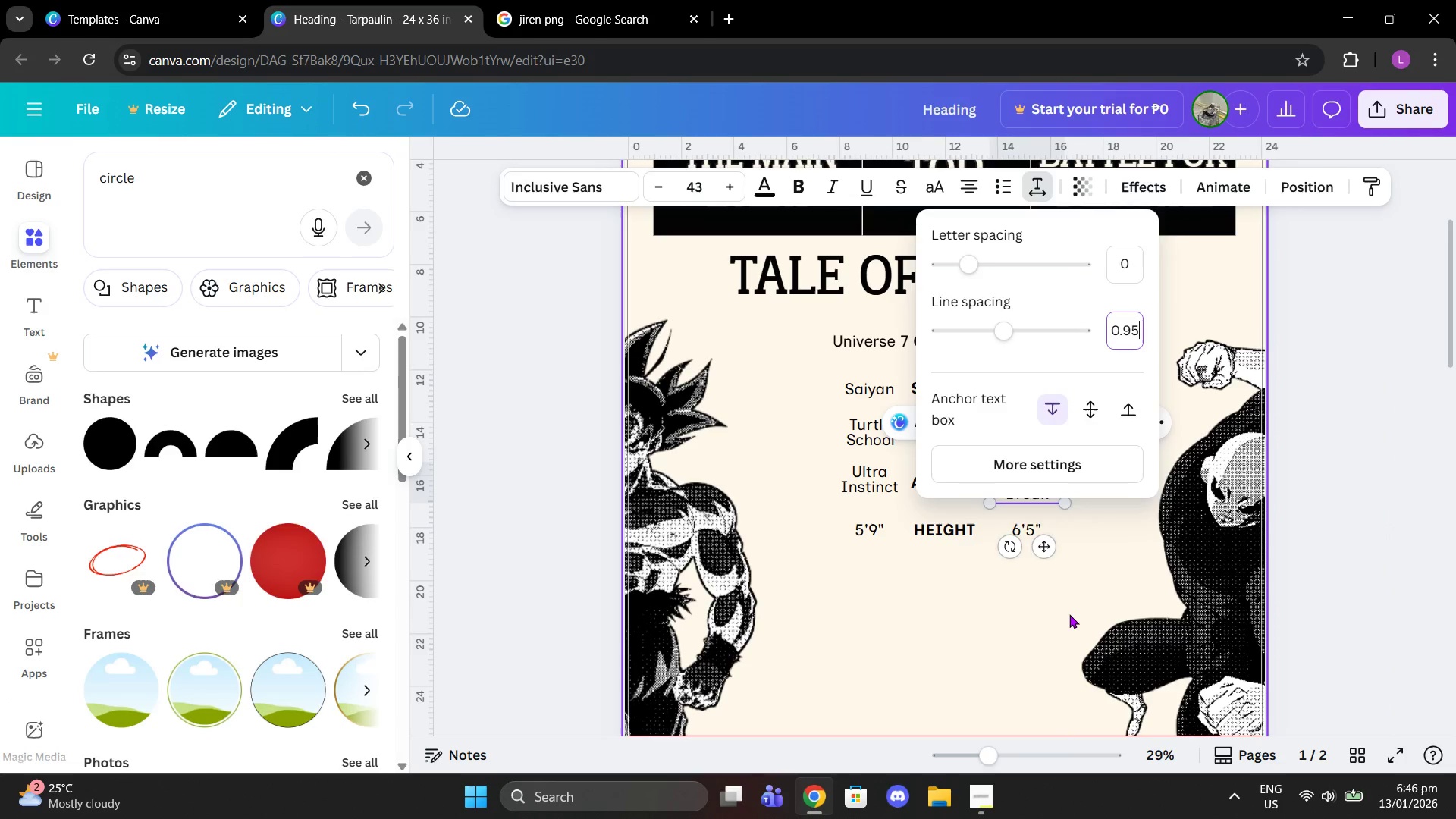 
left_click([1068, 621])
 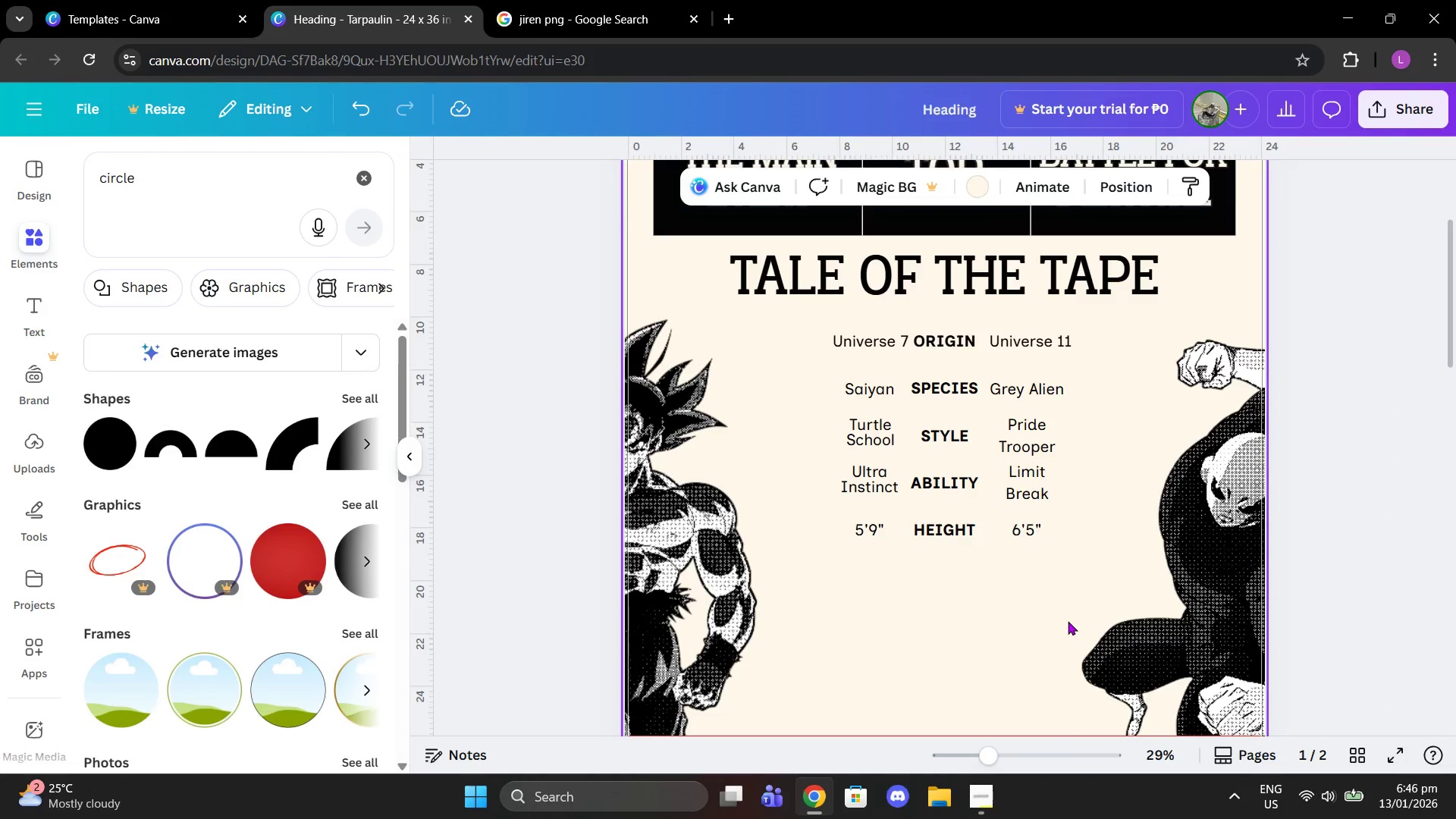 
left_click([1068, 621])
 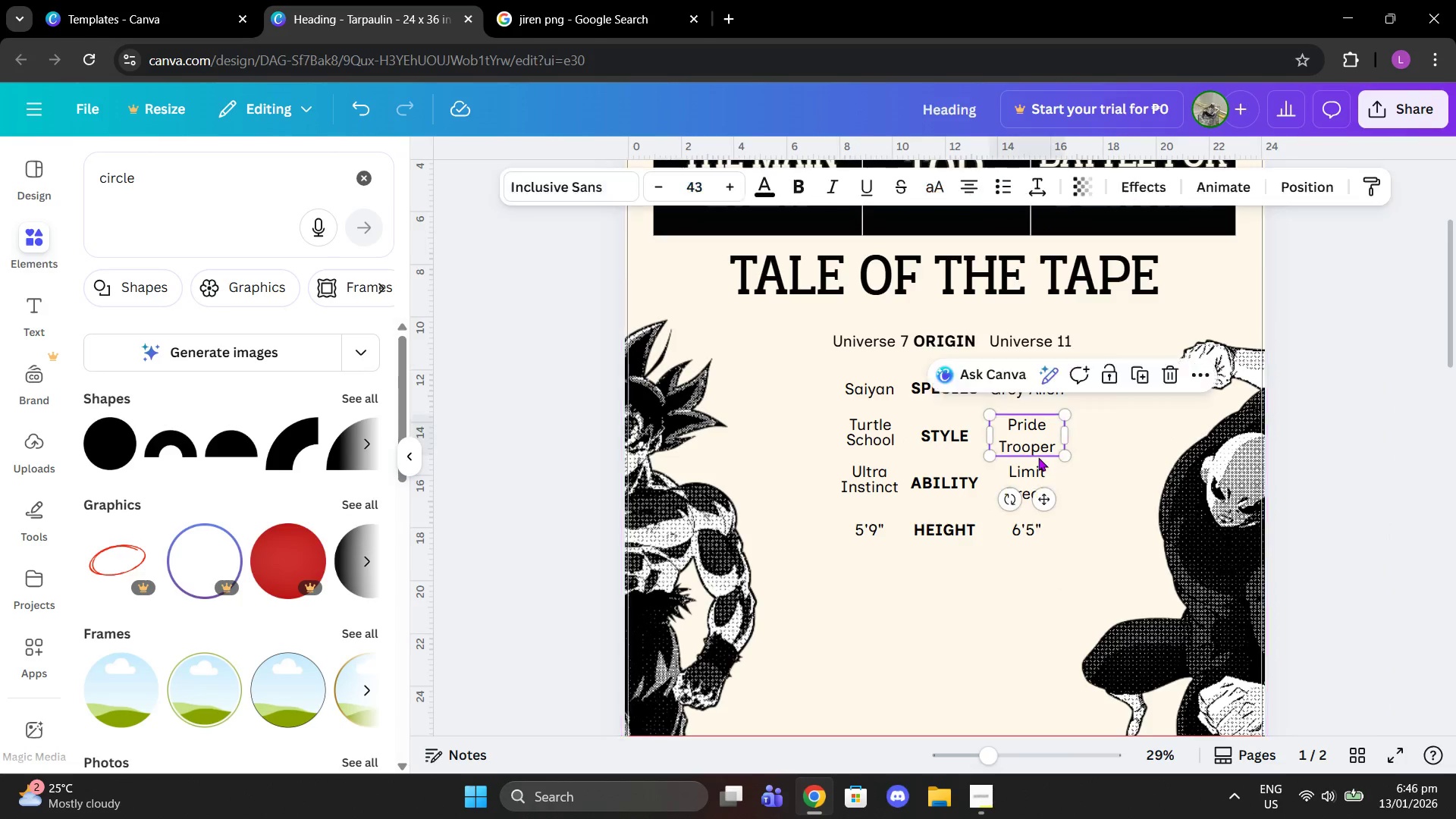 
double_click([1035, 487])
 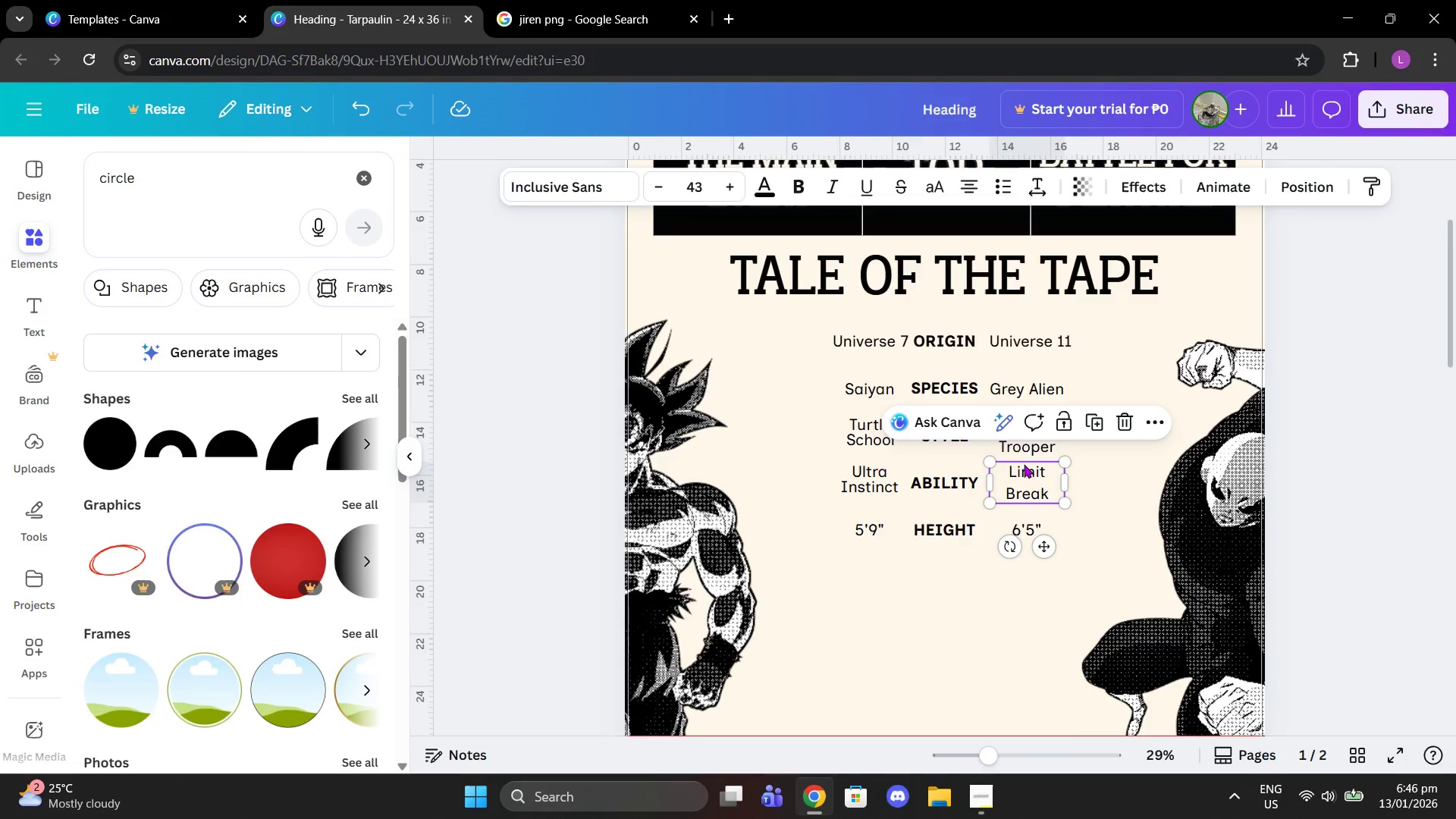 
left_click([1021, 447])
 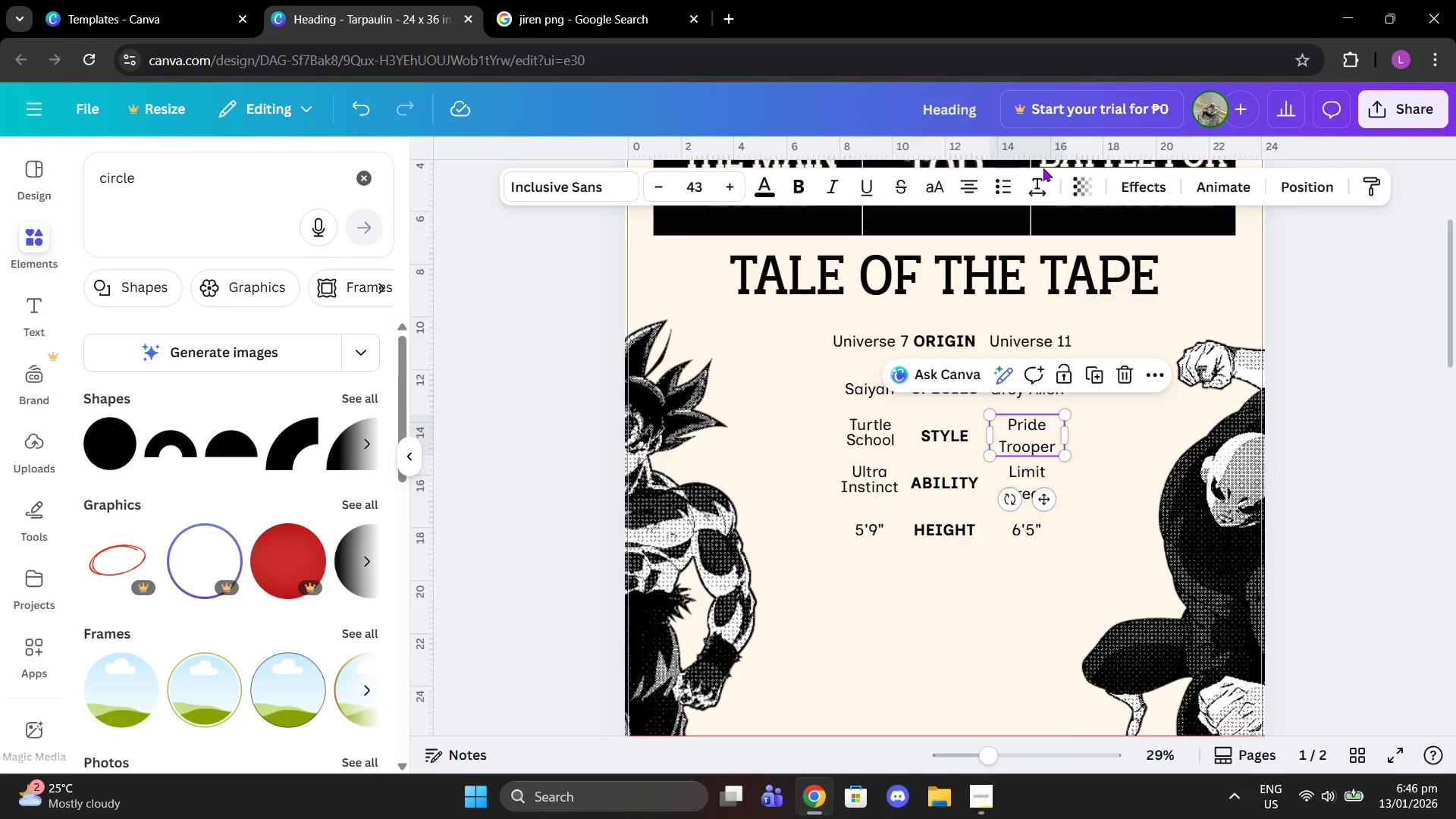 
double_click([1040, 174])
 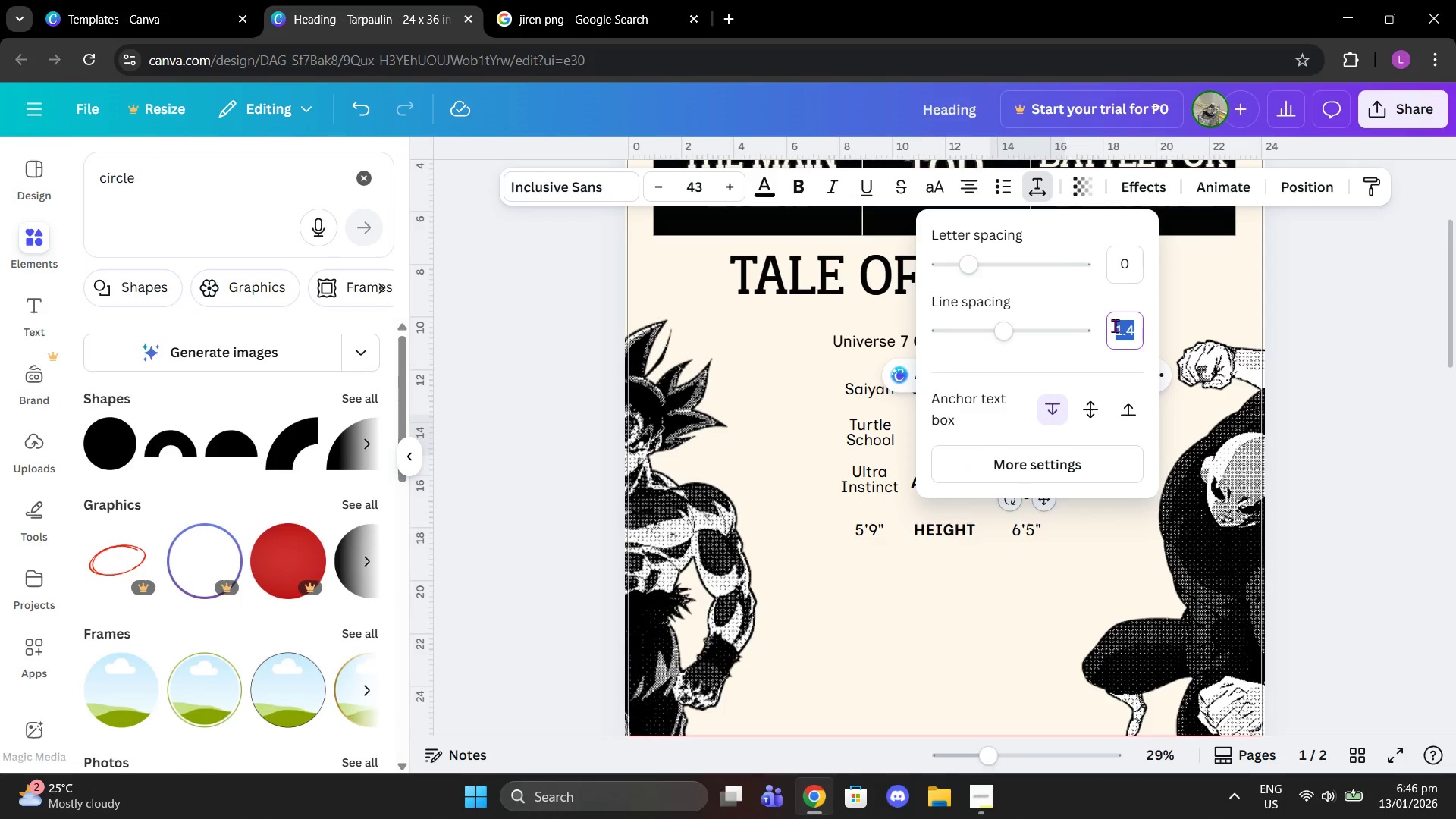 
key(Control+V)
 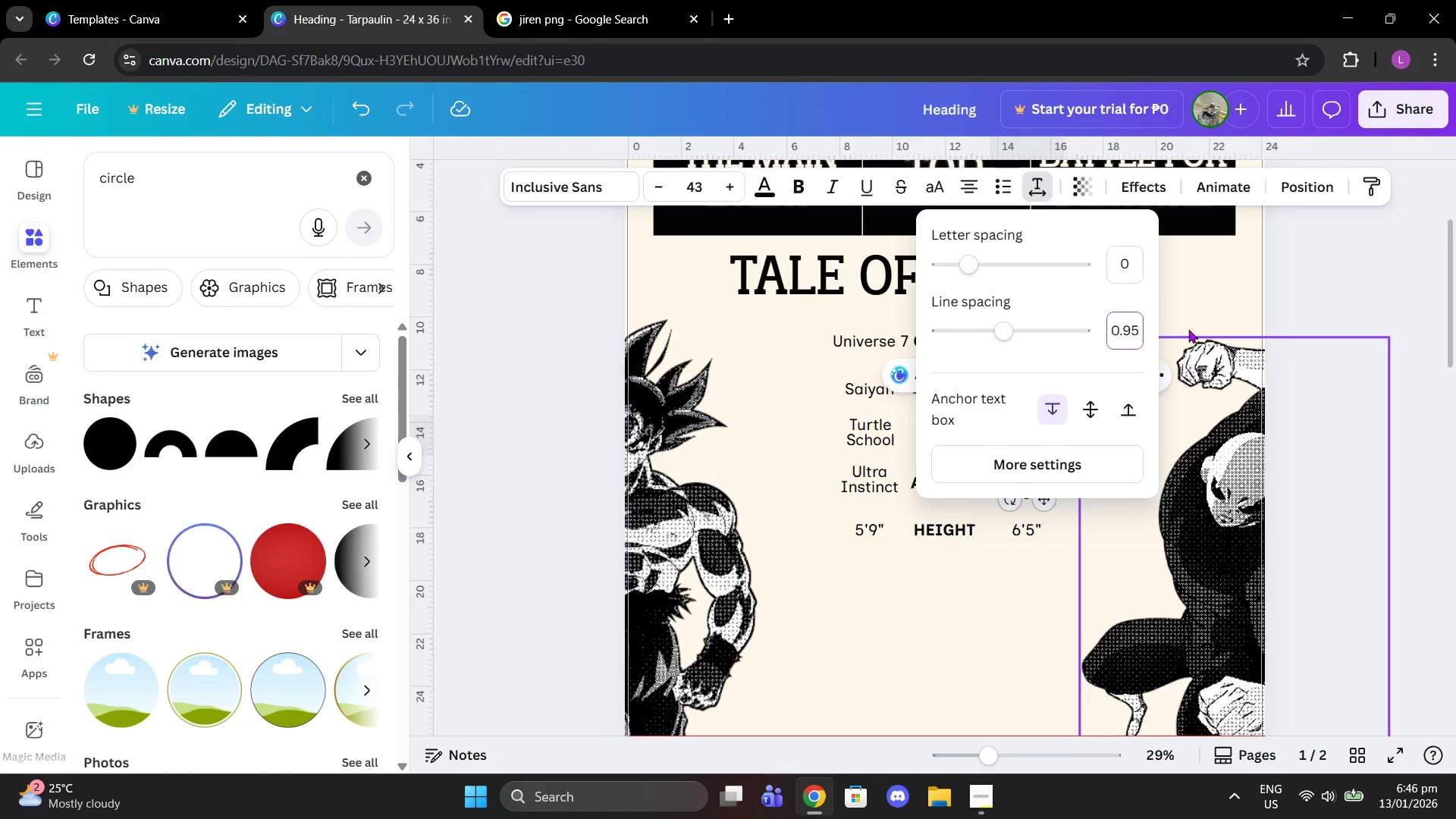 
left_click([1188, 303])
 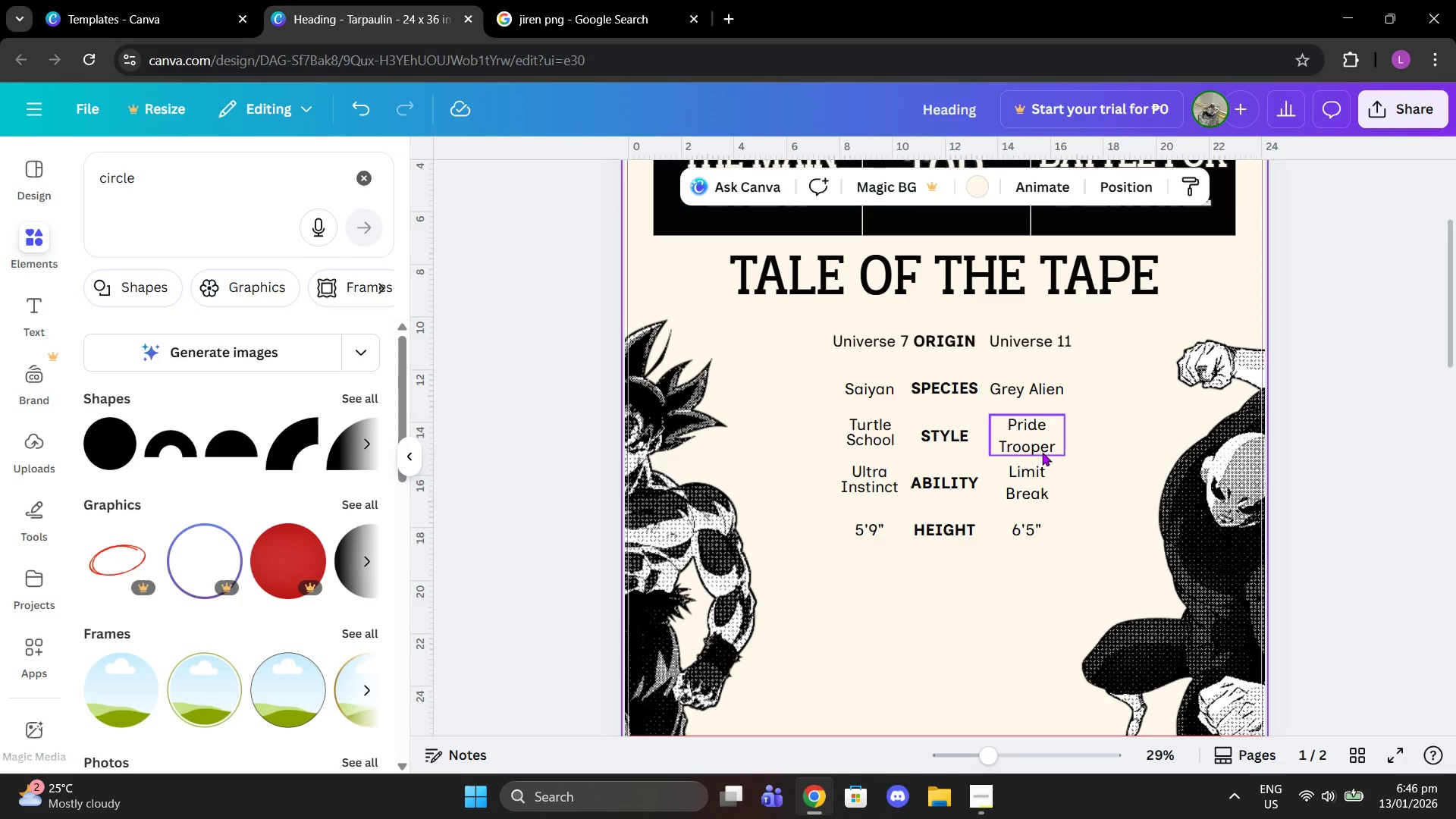 
left_click([1033, 431])
 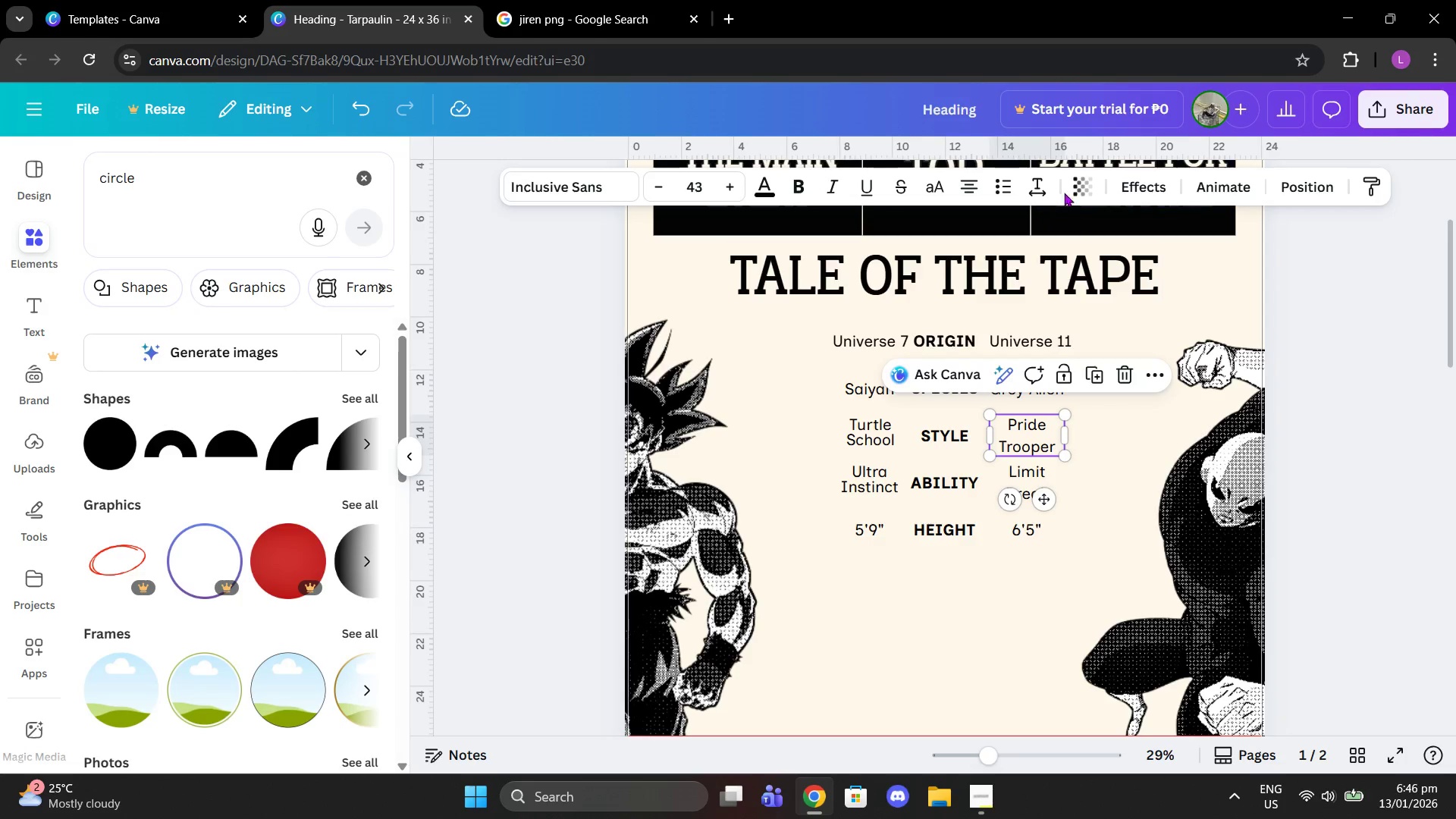 
left_click([1039, 180])
 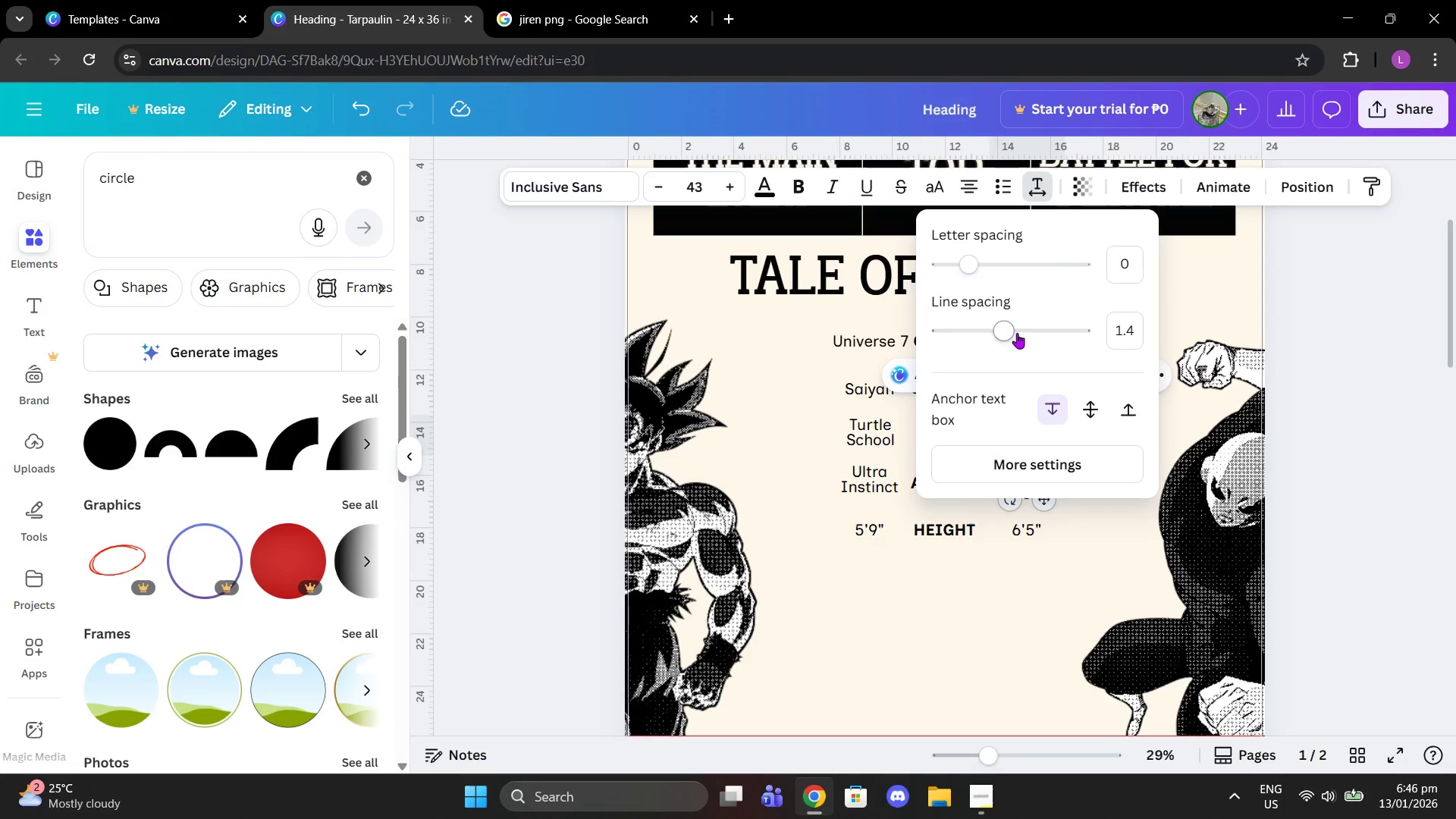 
left_click_drag(start_coordinate=[1008, 327], to_coordinate=[968, 334])
 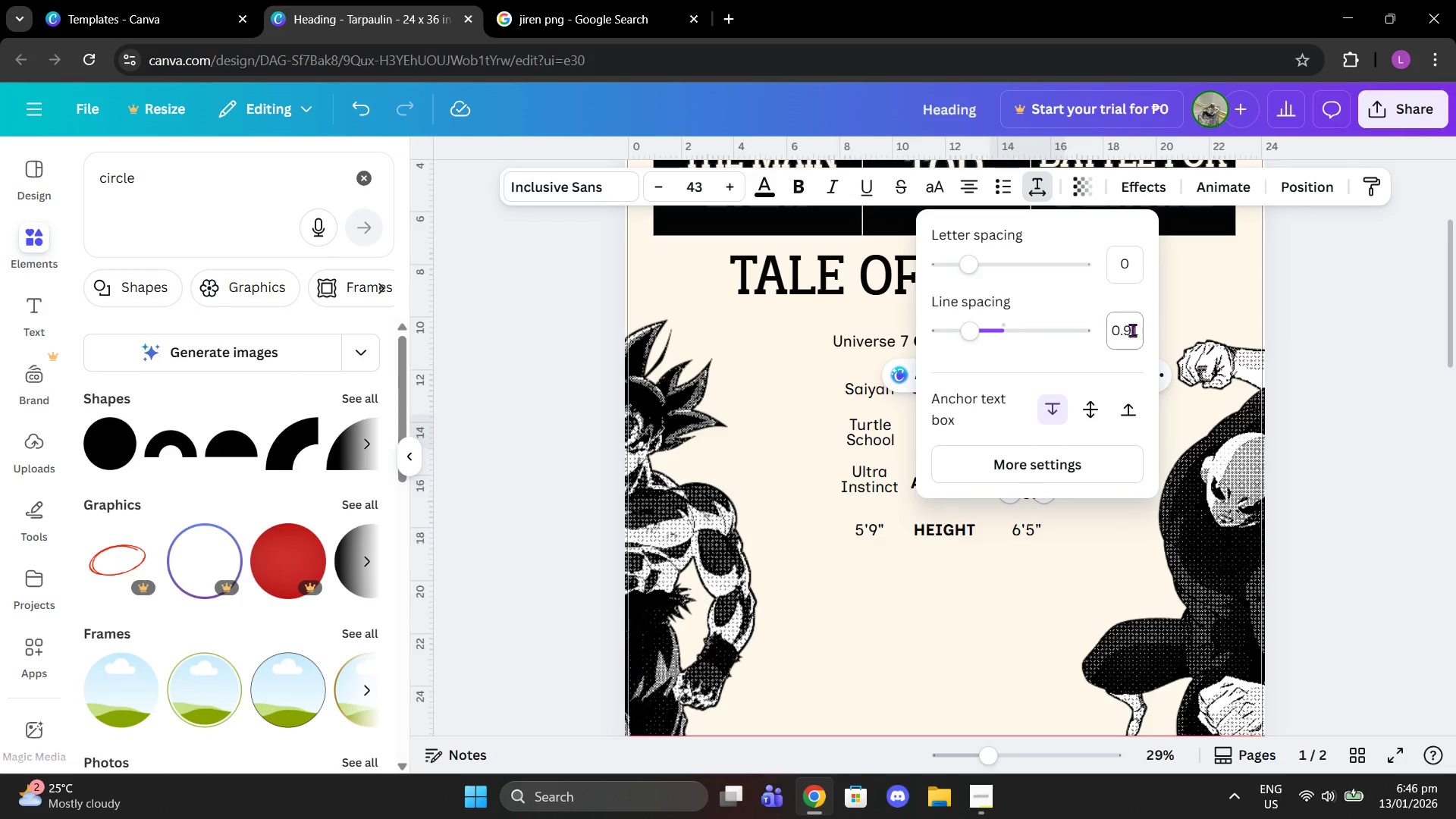 
left_click([1132, 330])
 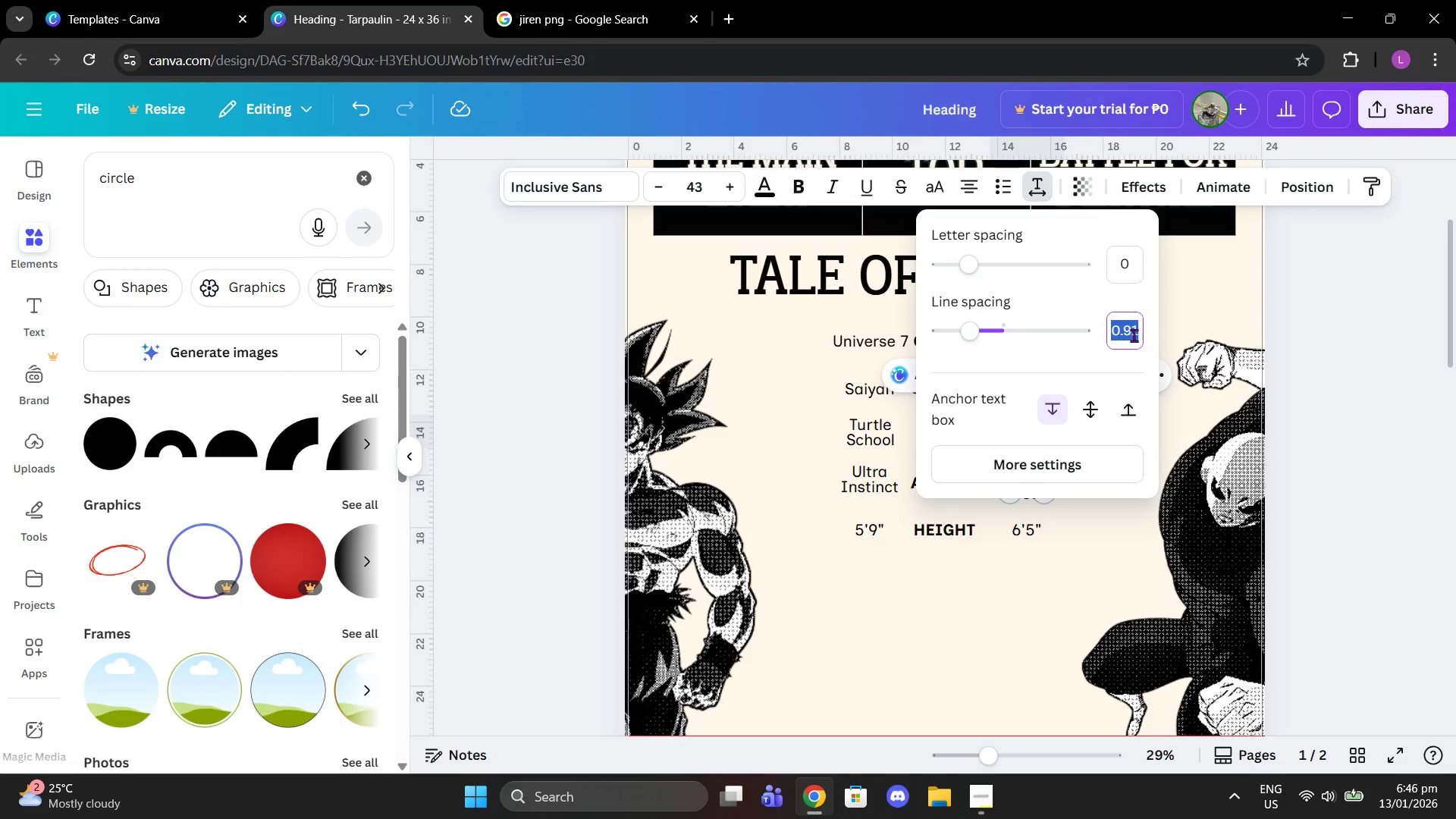 
double_click([1140, 329])
 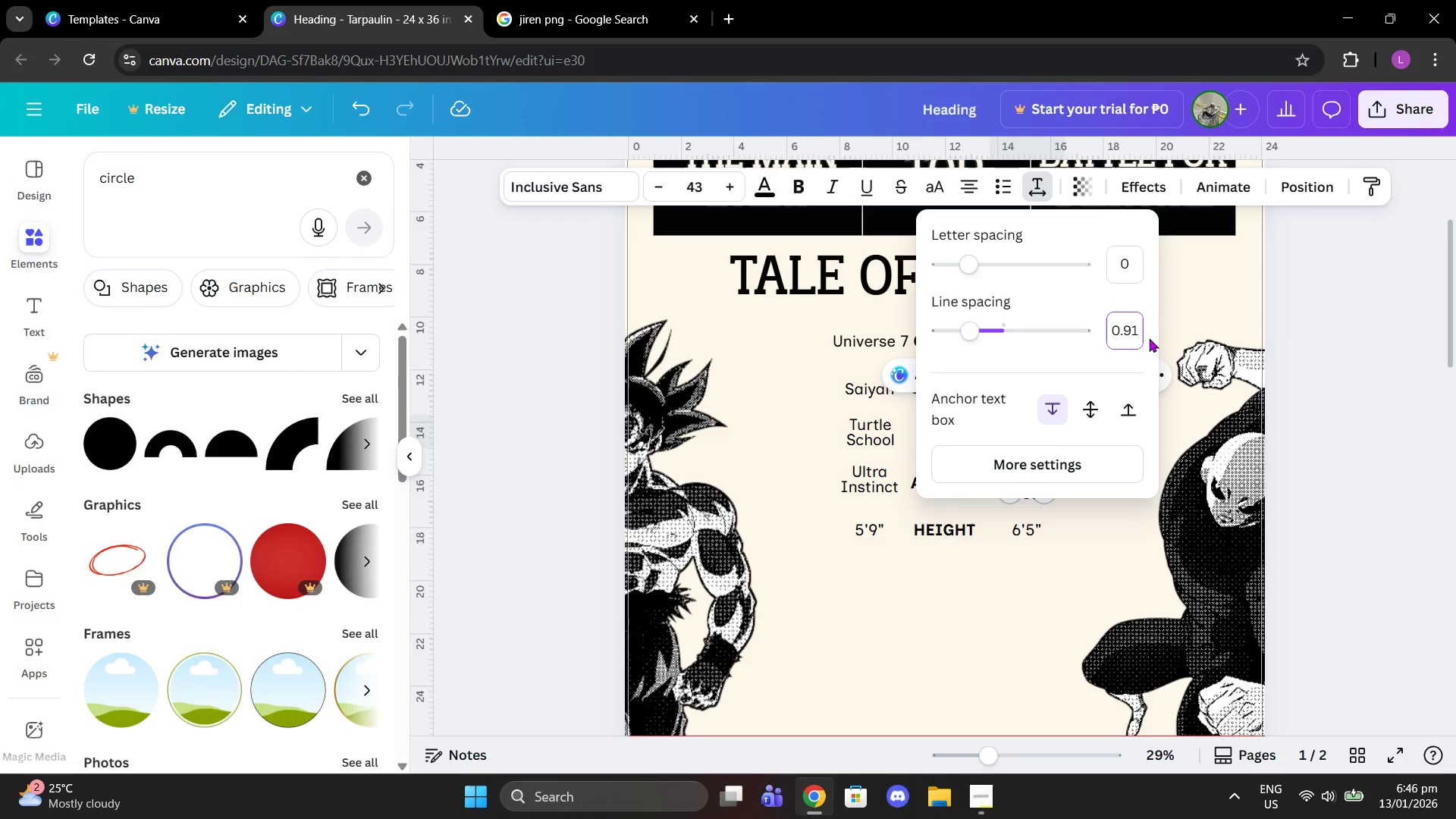 
key(Backspace)
 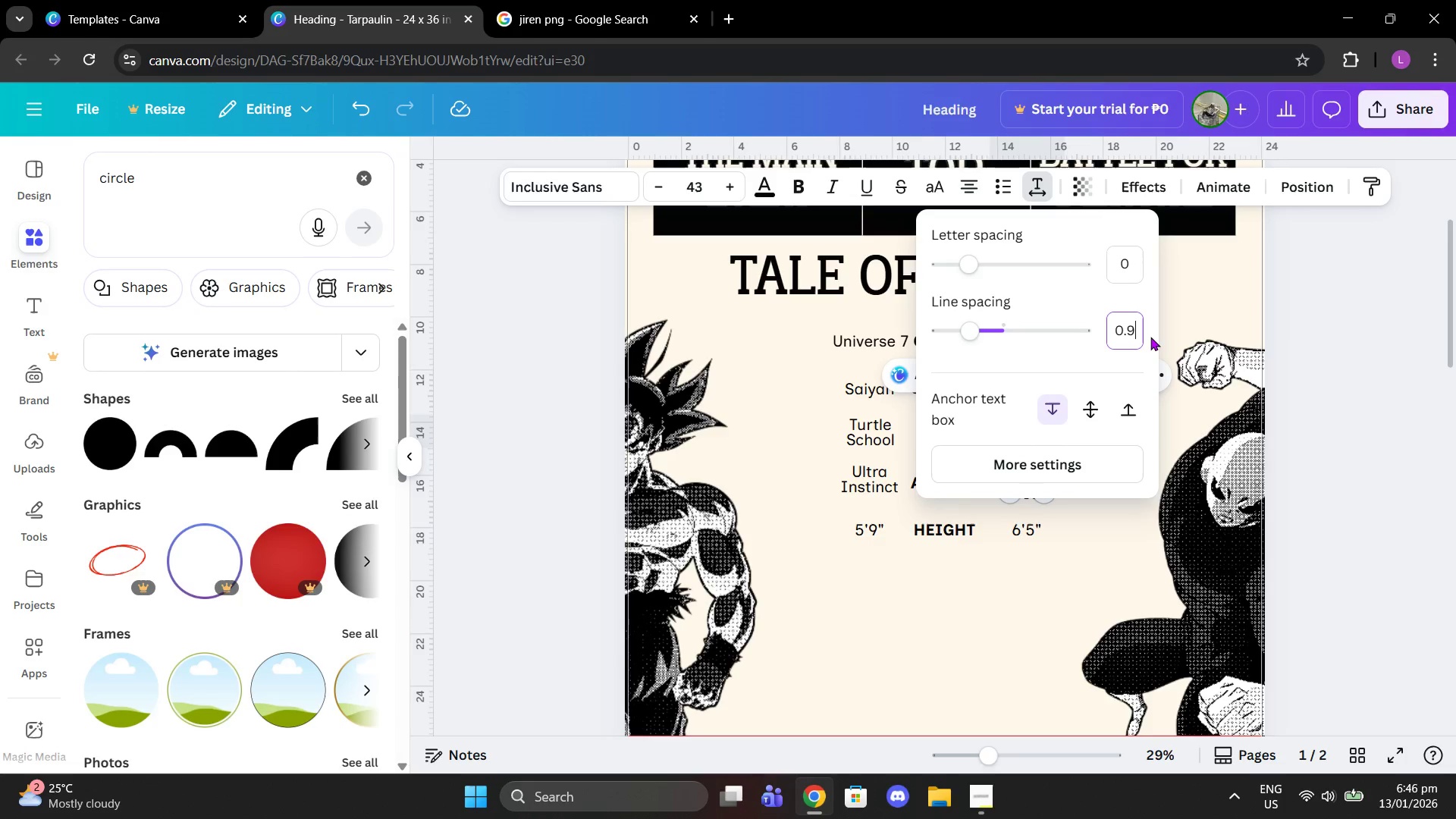 
key(5)
 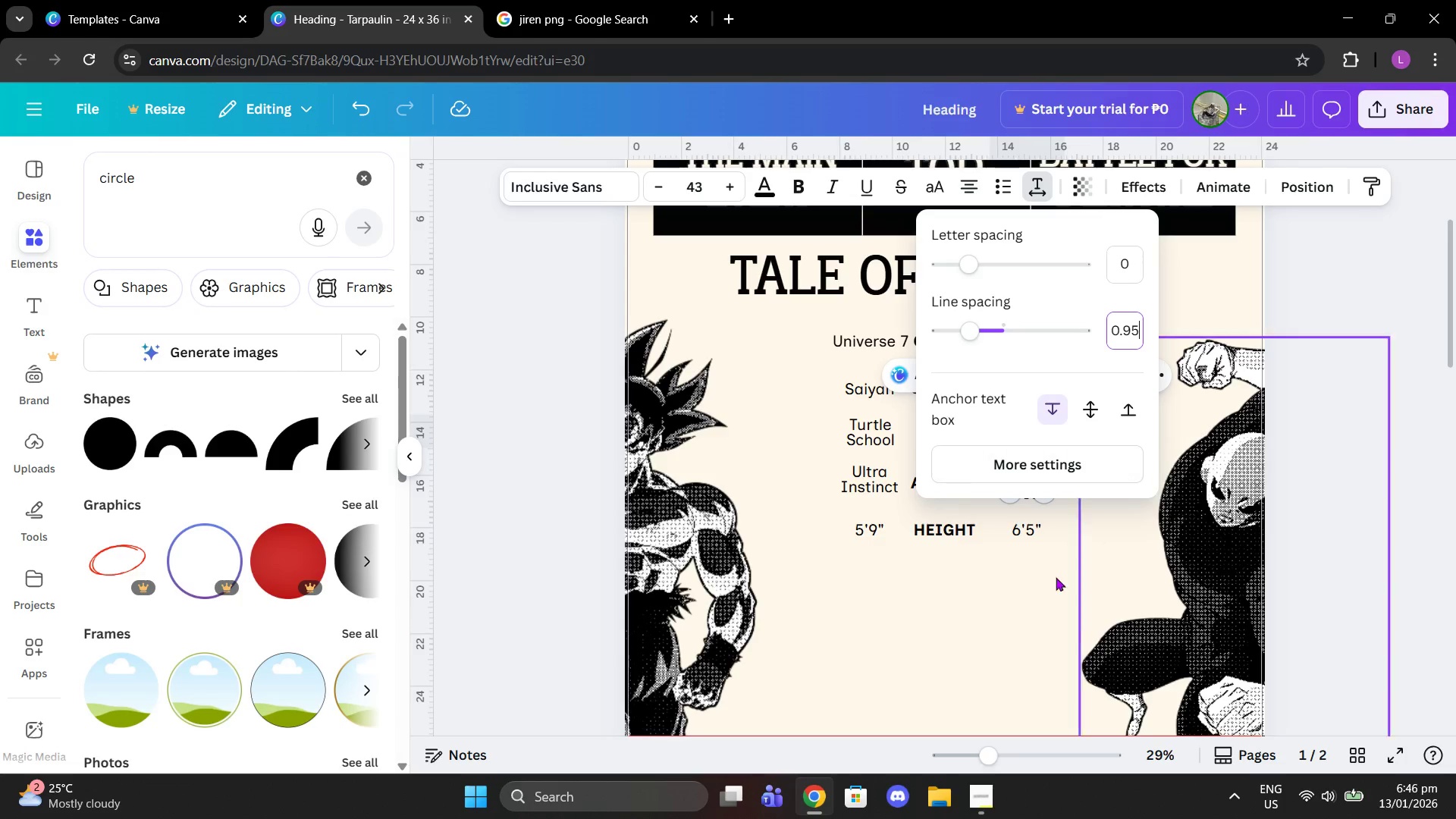 
left_click([1045, 595])
 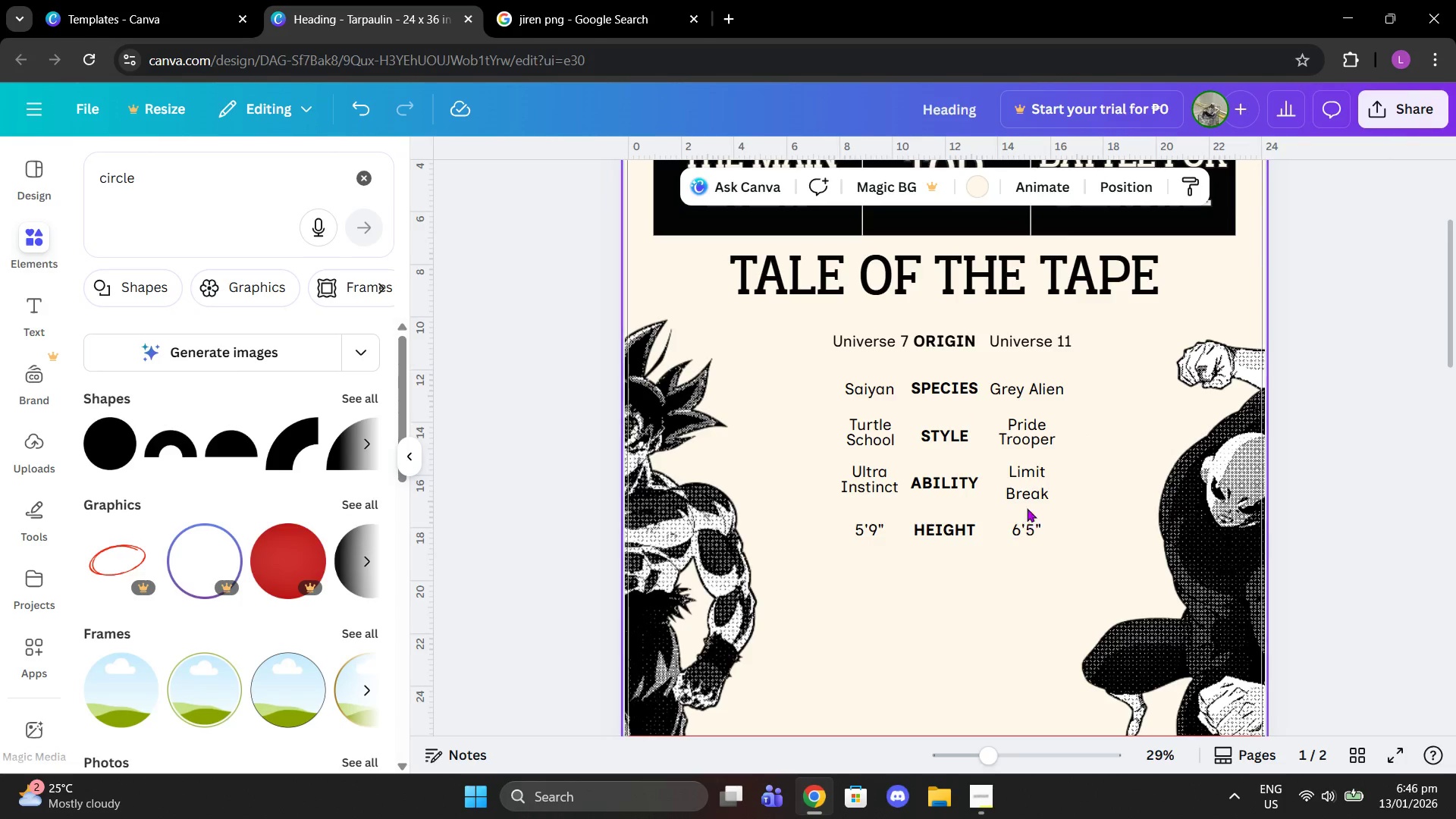 
left_click([1027, 489])
 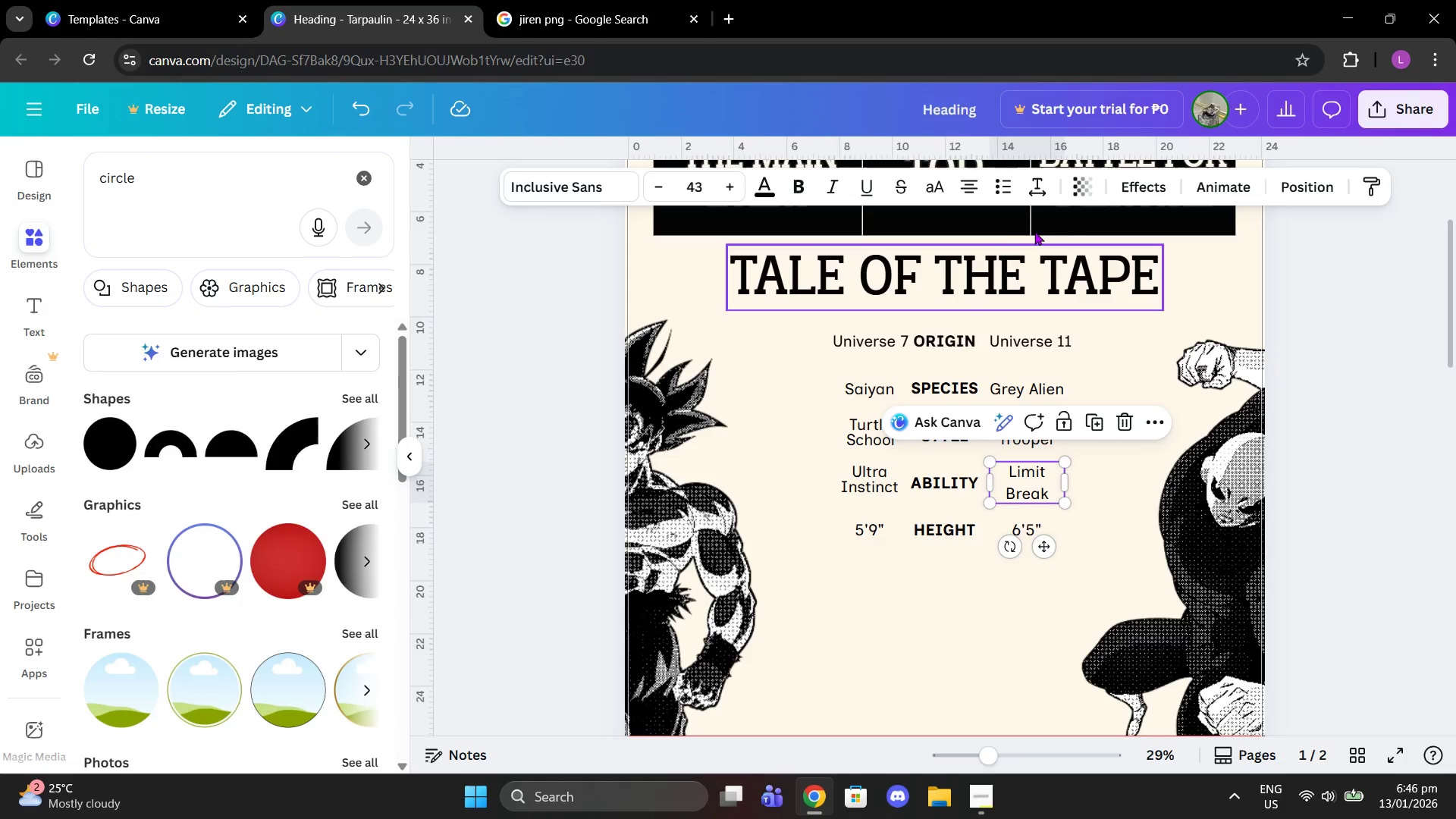 
left_click([1043, 190])
 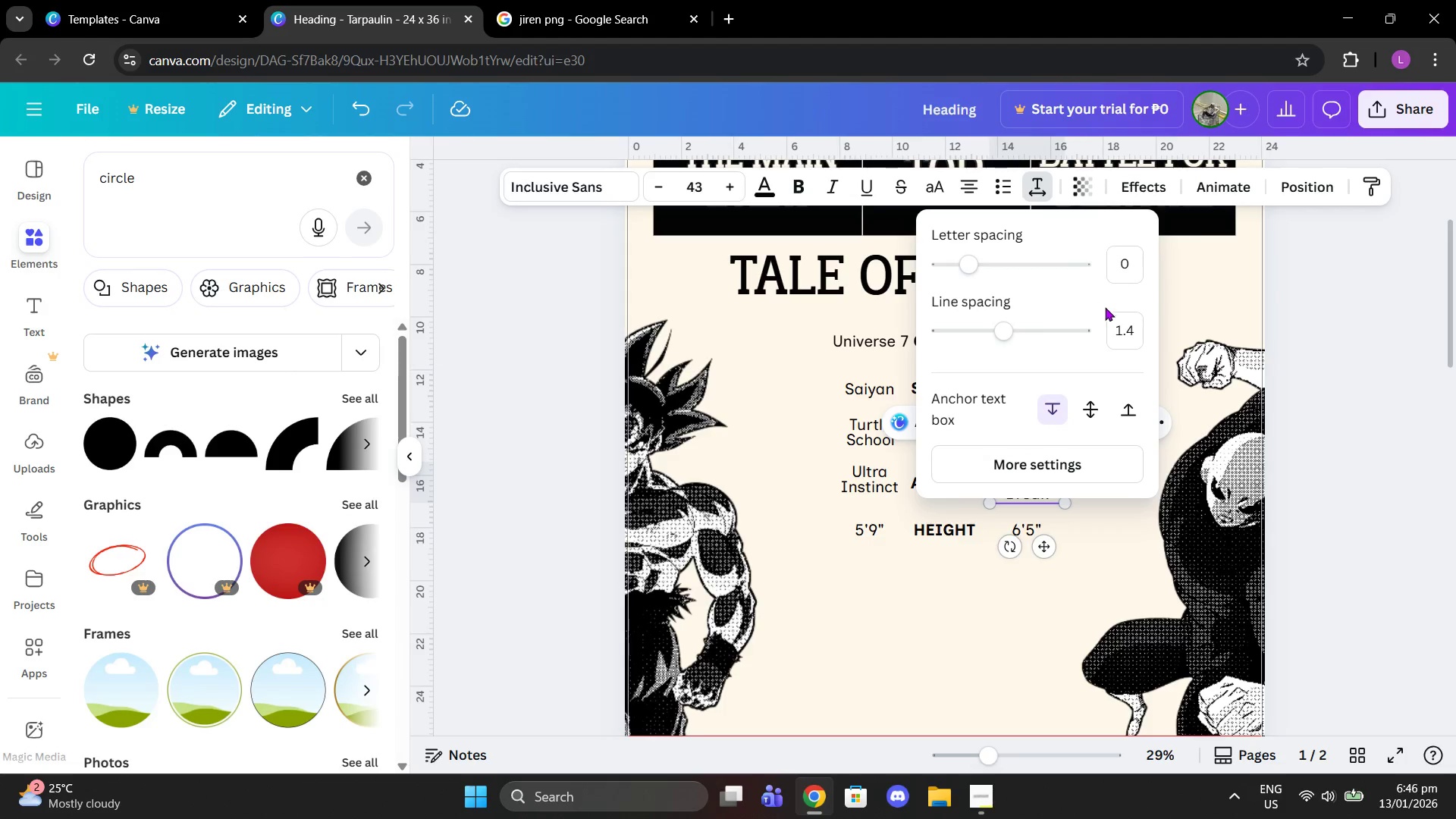 
left_click_drag(start_coordinate=[1120, 328], to_coordinate=[1134, 330])
 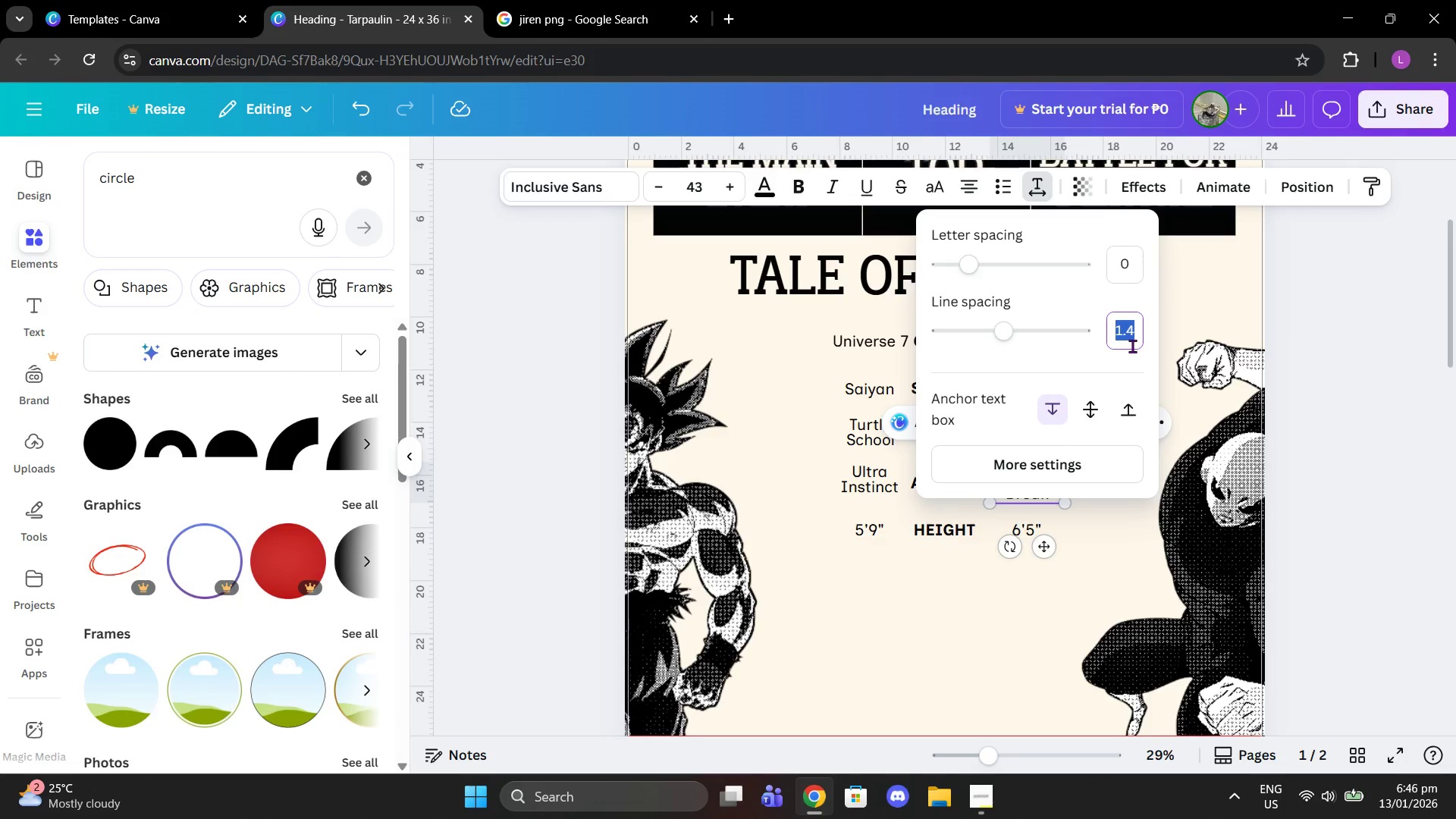 
type(0.95)
 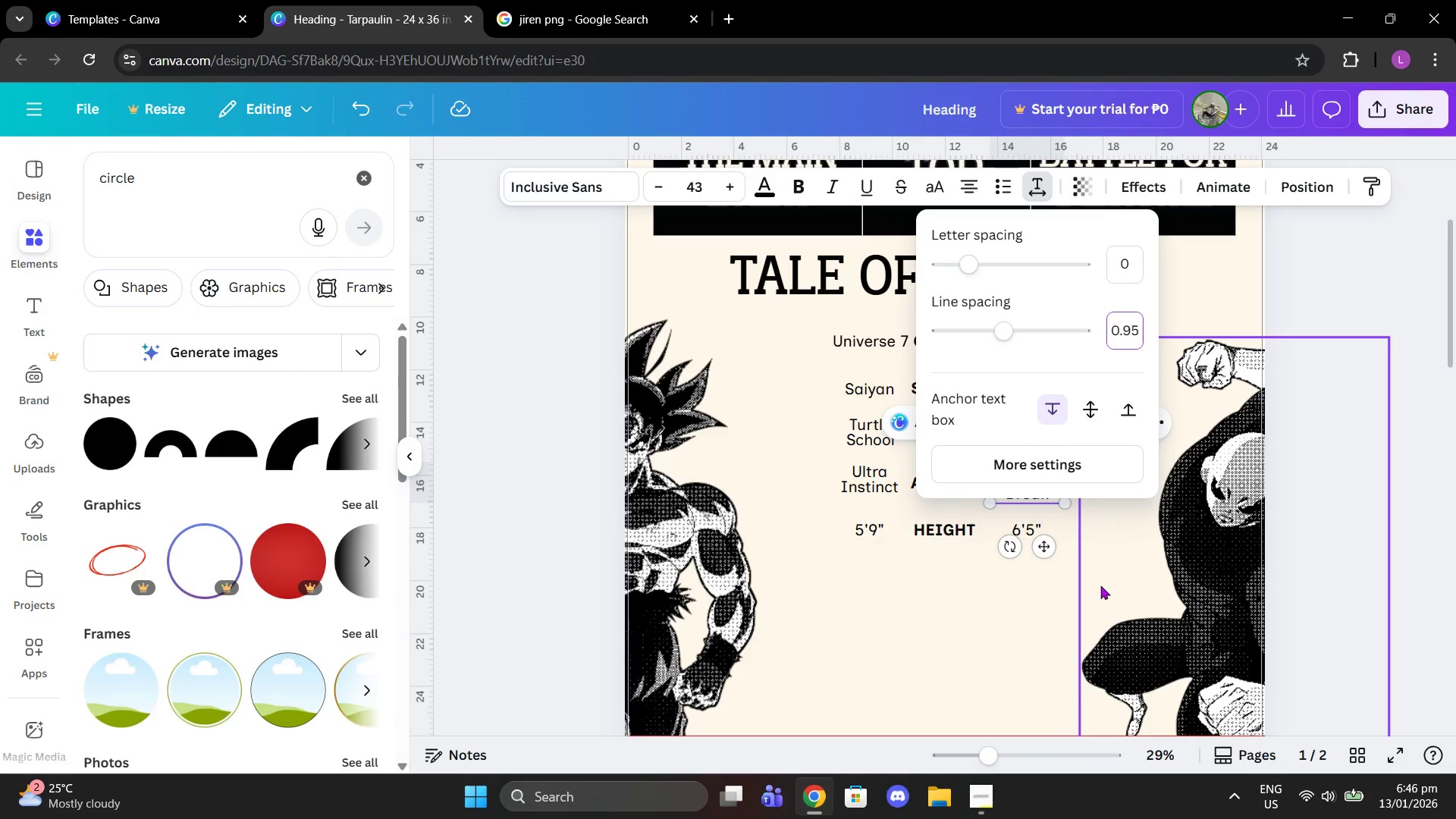 
left_click([1019, 613])
 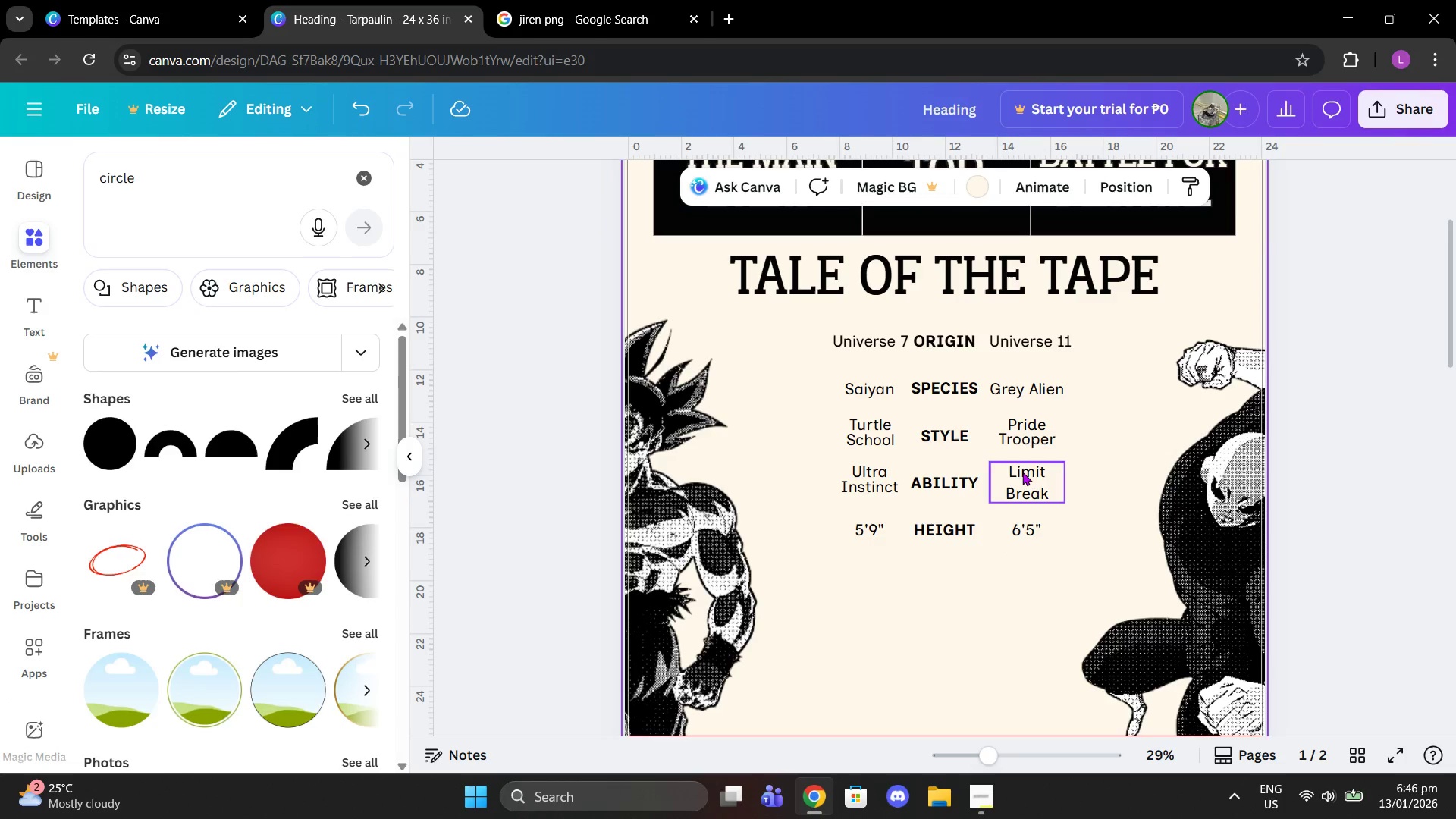 
left_click([1021, 468])
 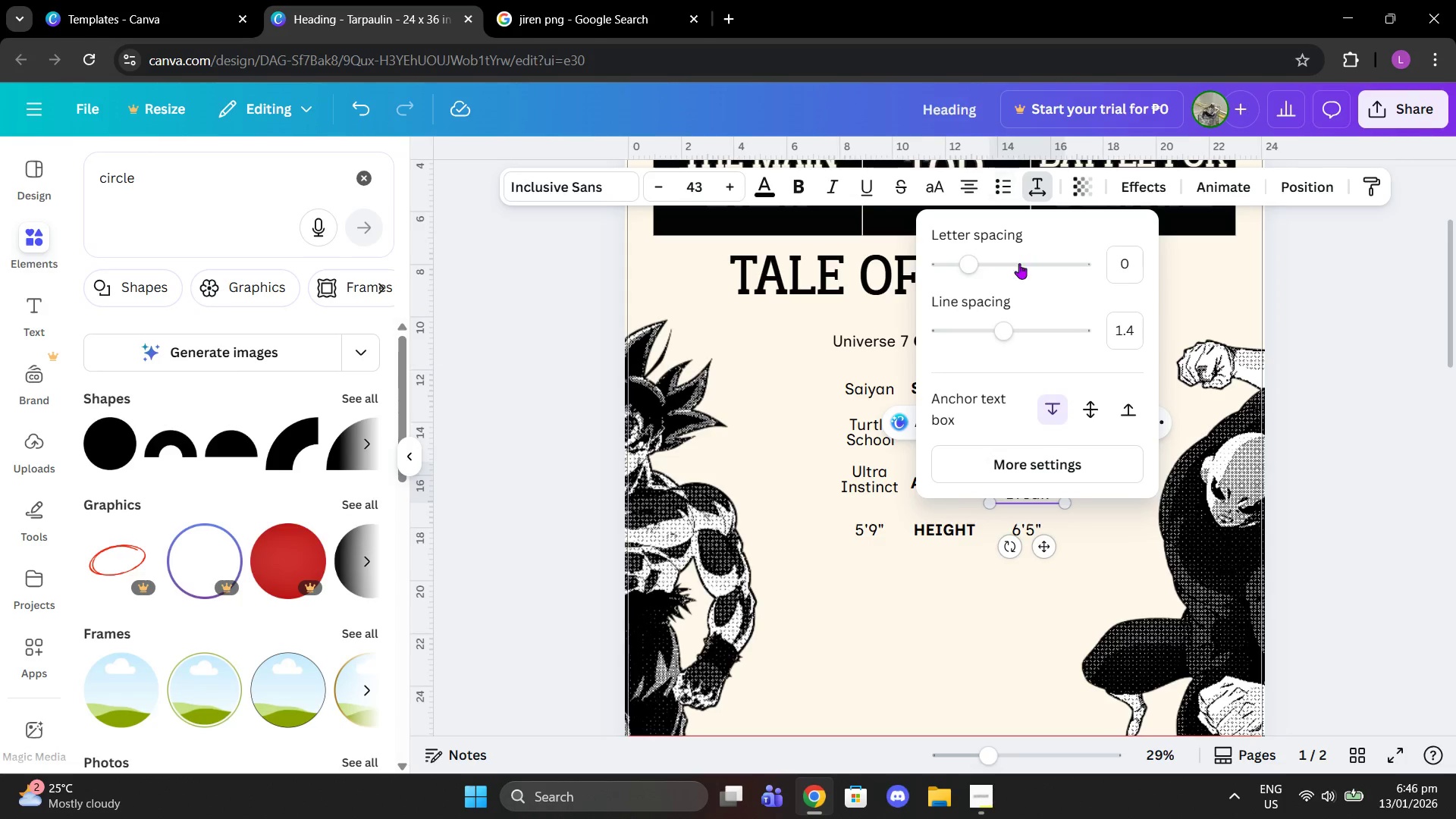 
left_click_drag(start_coordinate=[1009, 322], to_coordinate=[971, 321])
 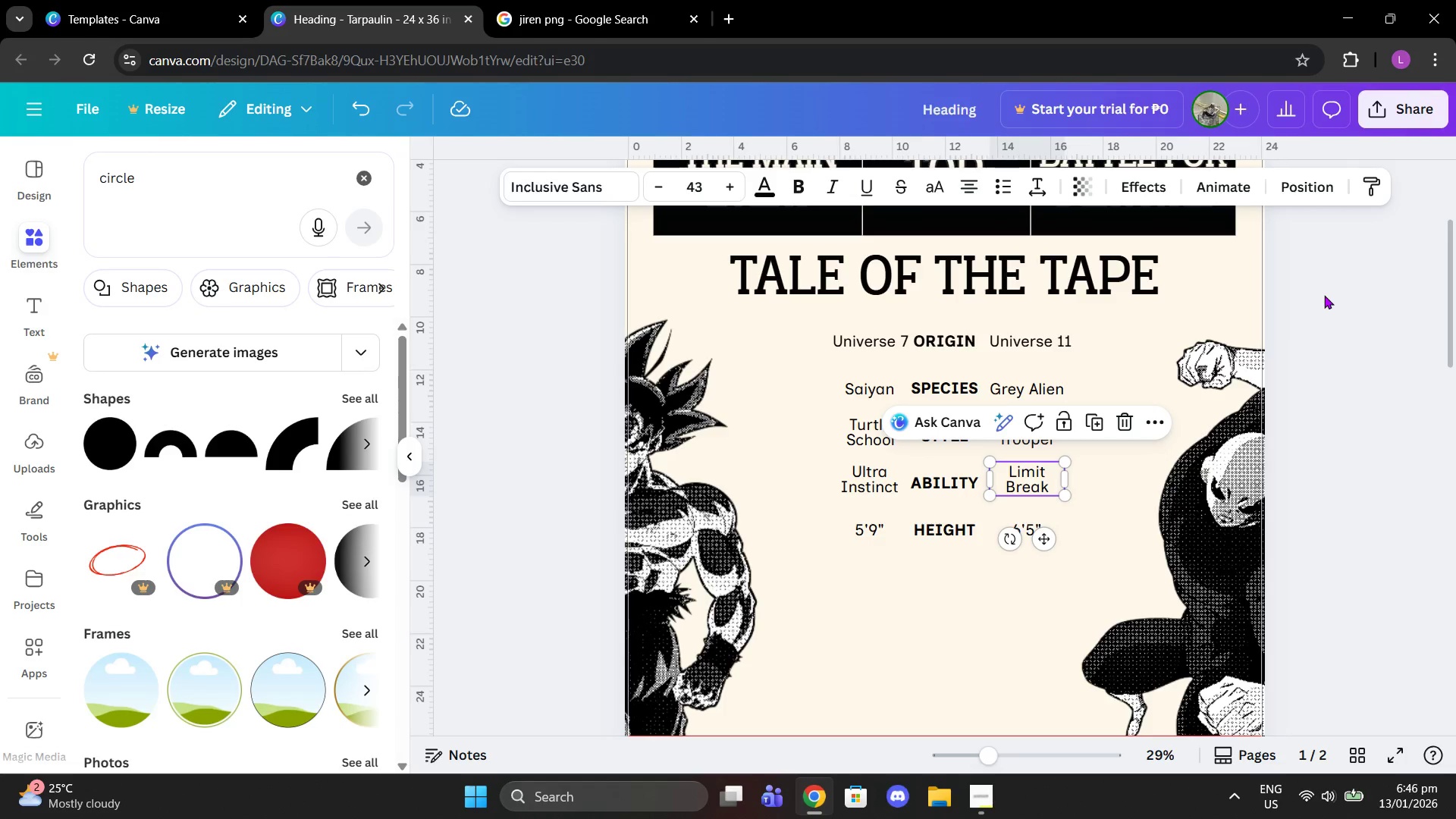 
left_click_drag(start_coordinate=[1321, 300], to_coordinate=[1318, 303])
 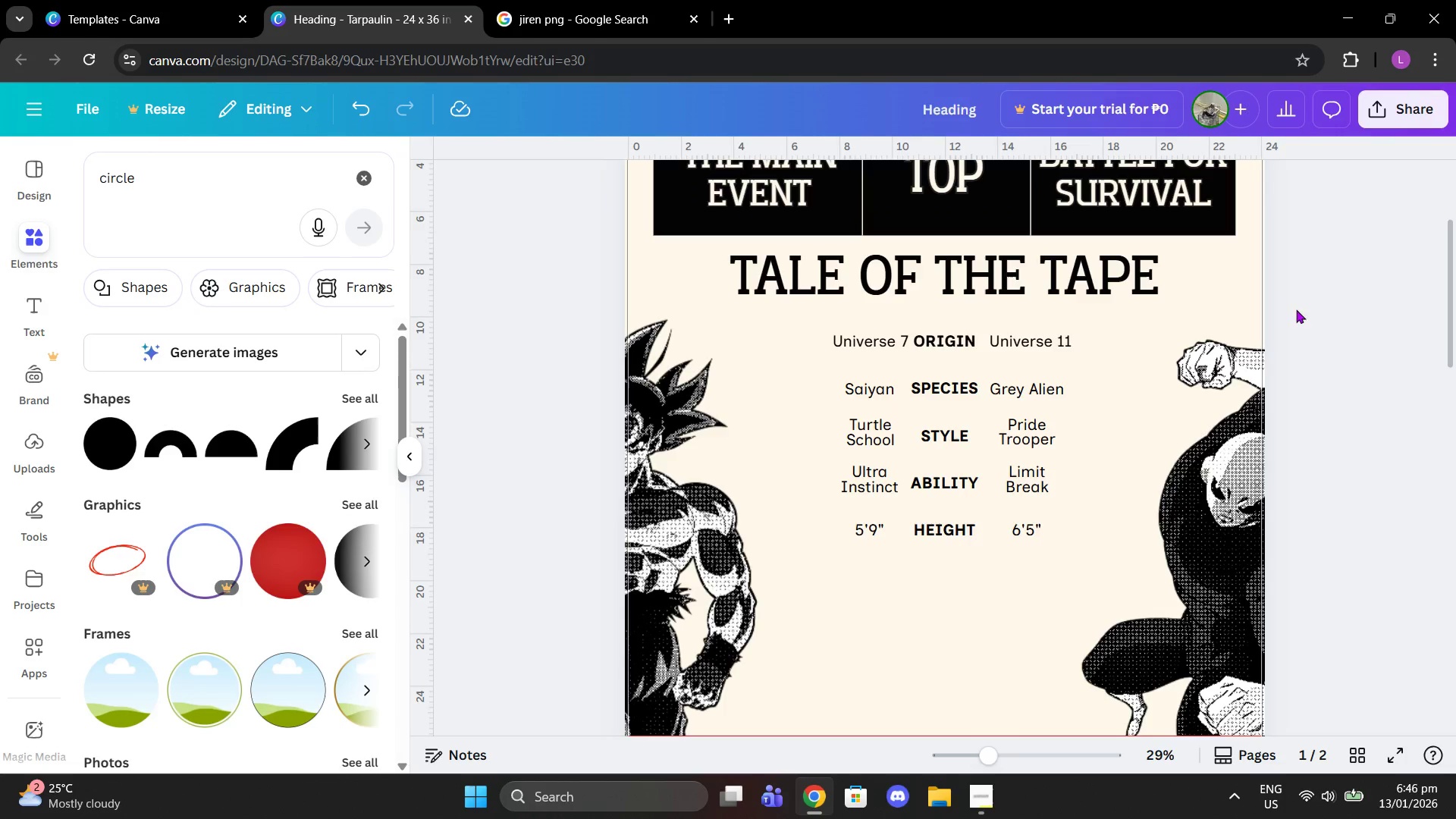 
scroll: coordinate [1286, 334], scroll_direction: down, amount: 1.0
 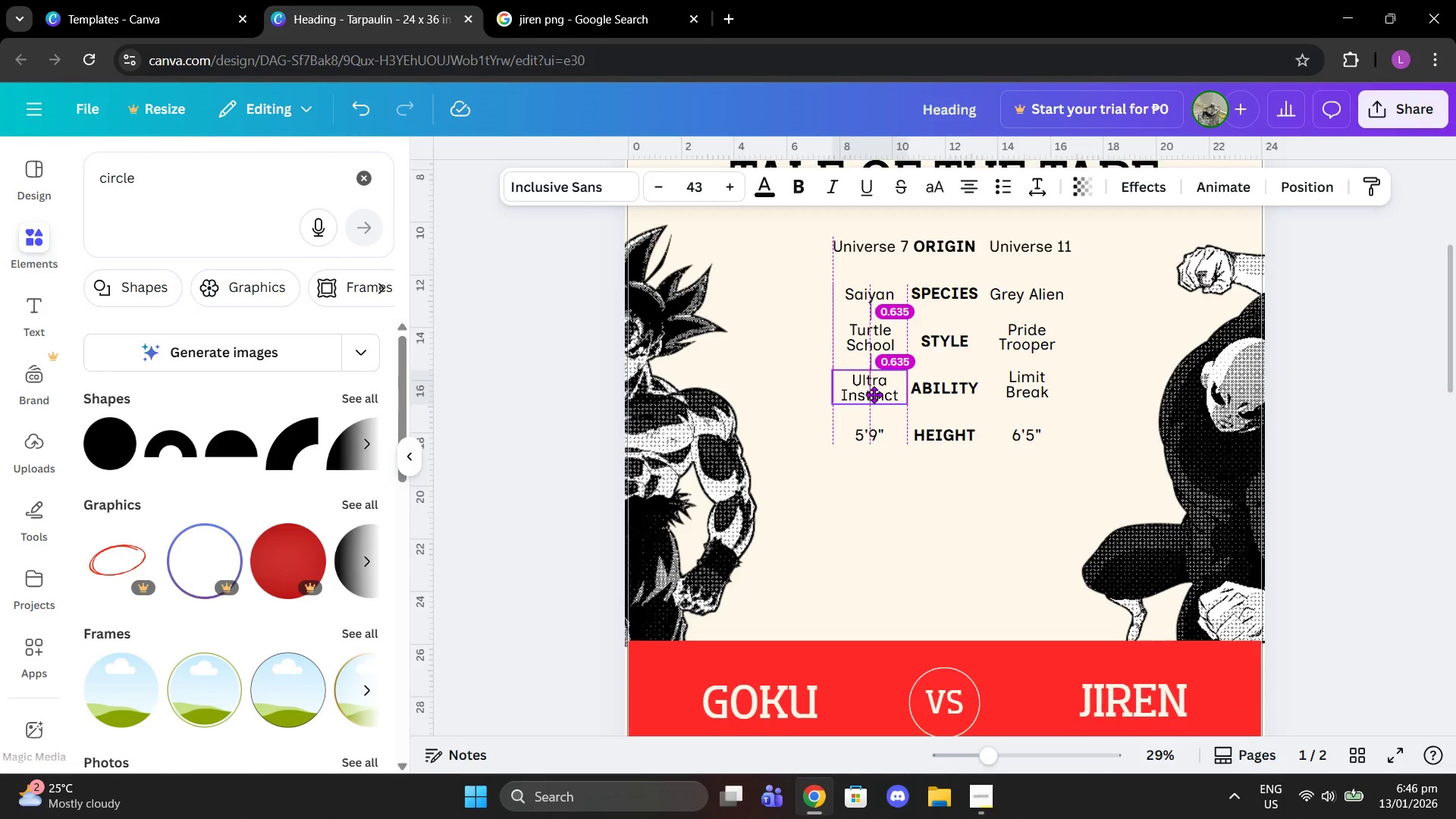 
left_click_drag(start_coordinate=[993, 746], to_coordinate=[1021, 756])
 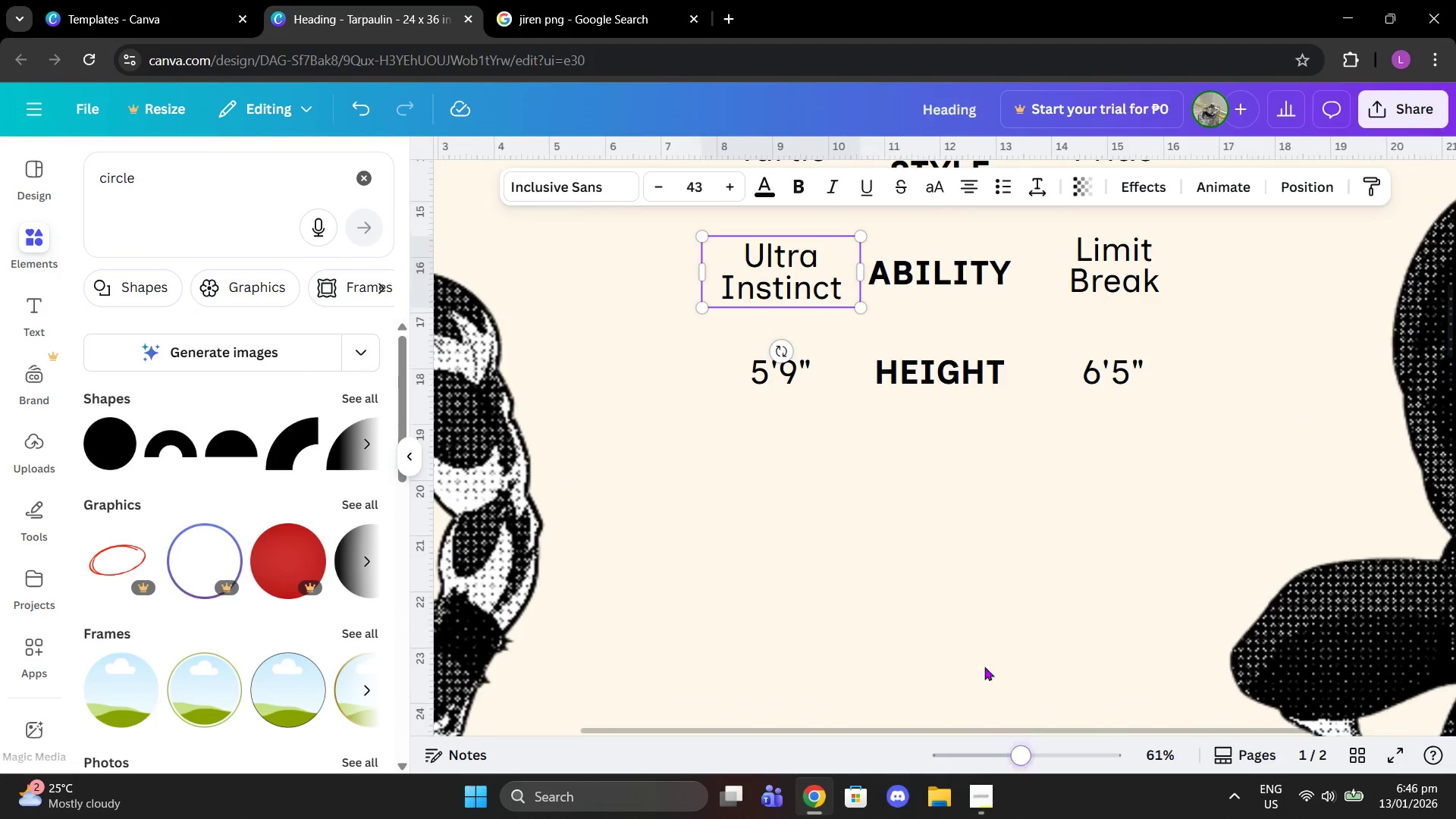 
scroll: coordinate [962, 629], scroll_direction: up, amount: 2.0
 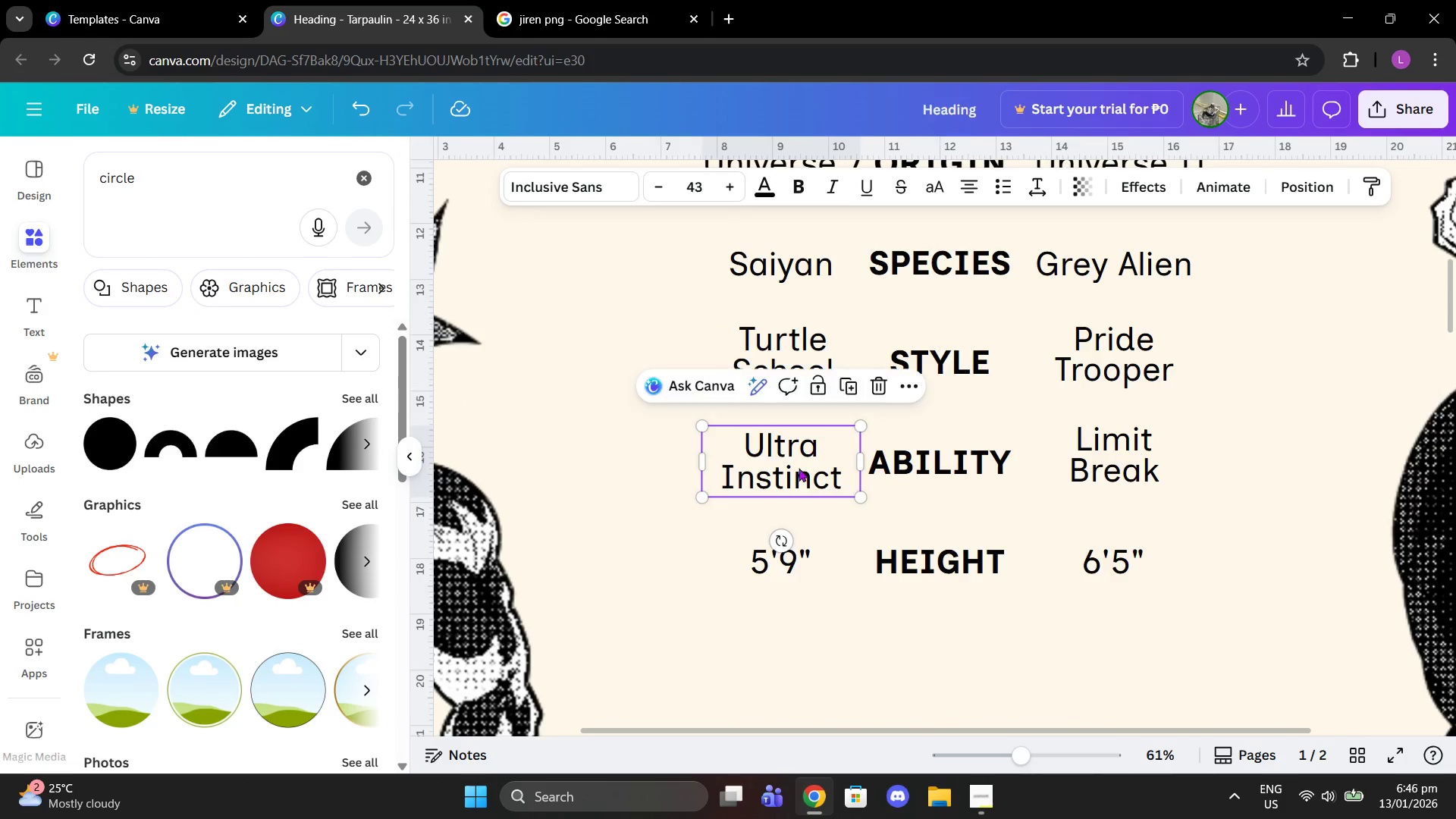 
left_click_drag(start_coordinate=[802, 470], to_coordinate=[799, 463])
 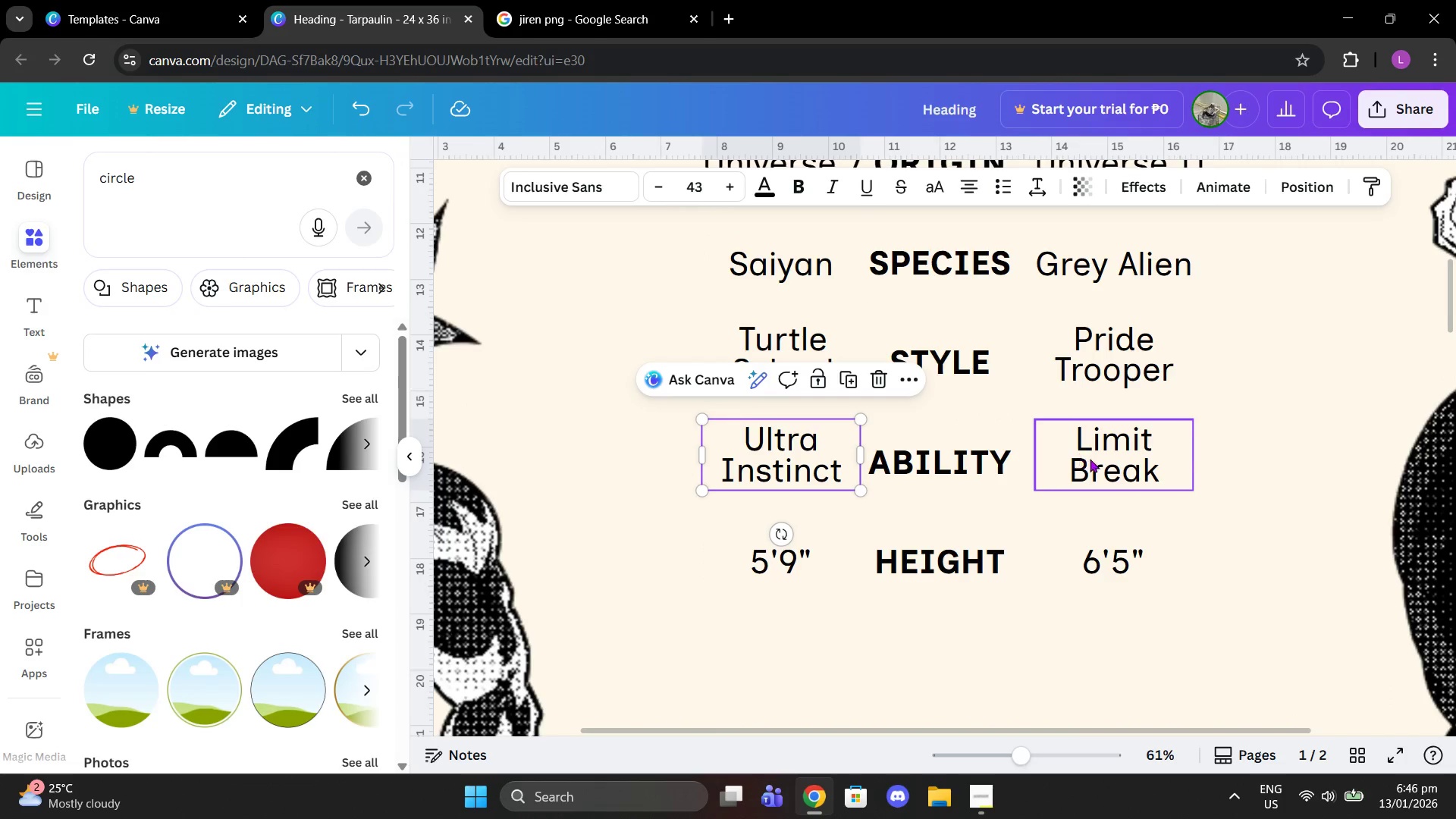 
left_click_drag(start_coordinate=[1094, 462], to_coordinate=[1100, 463])
 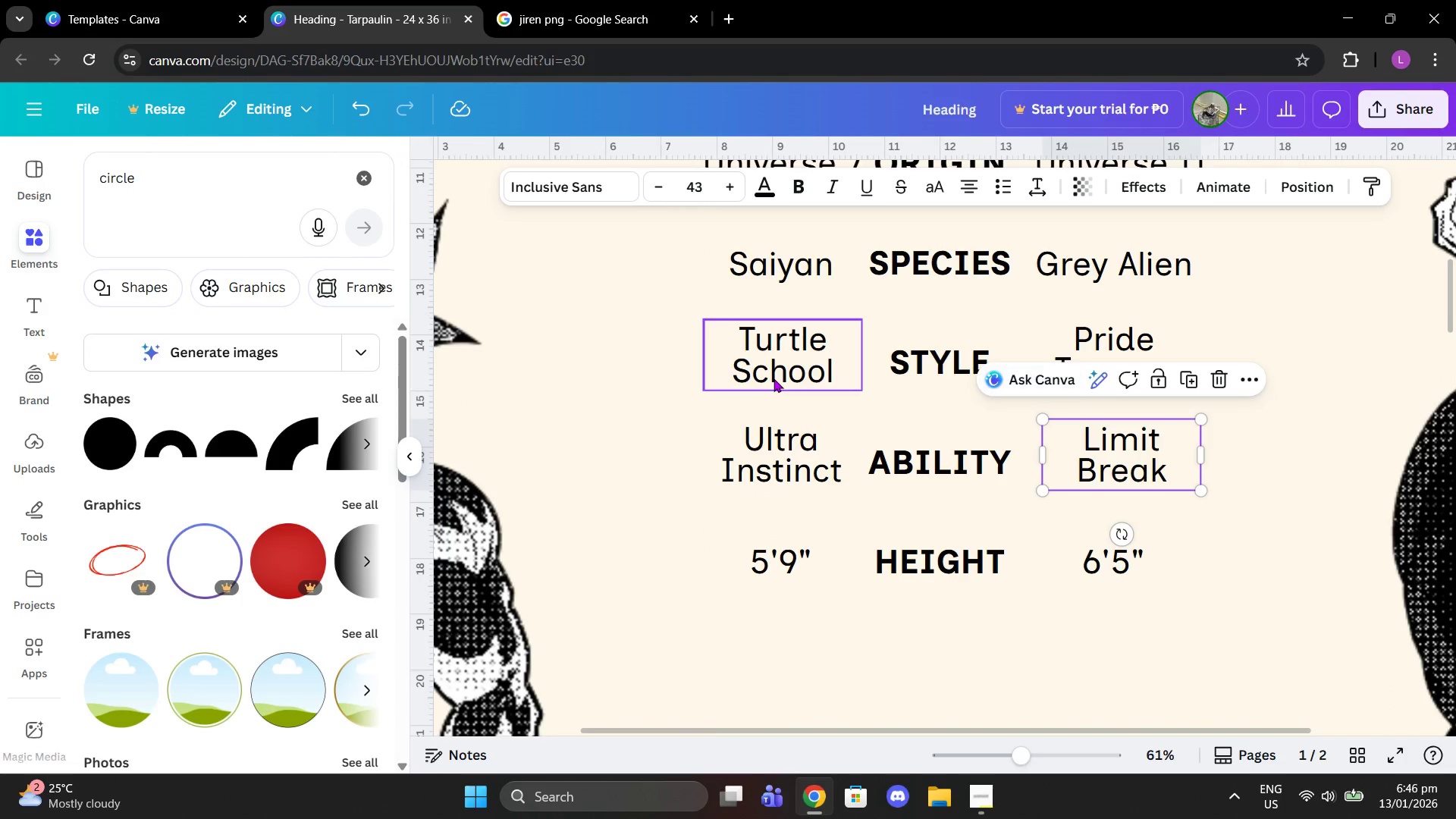 
left_click_drag(start_coordinate=[774, 378], to_coordinate=[771, 385])
 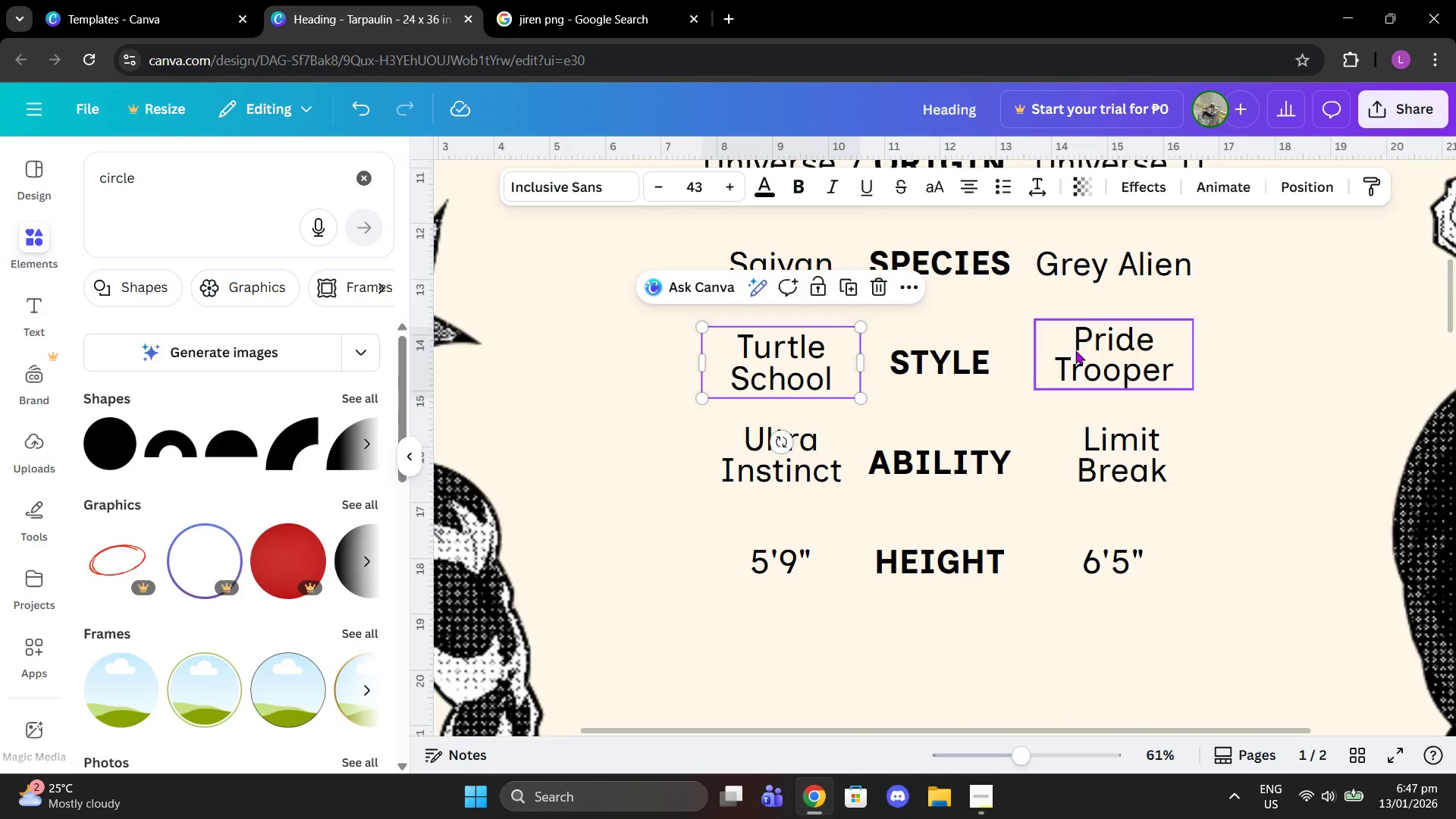 
left_click_drag(start_coordinate=[1082, 351], to_coordinate=[1085, 359])
 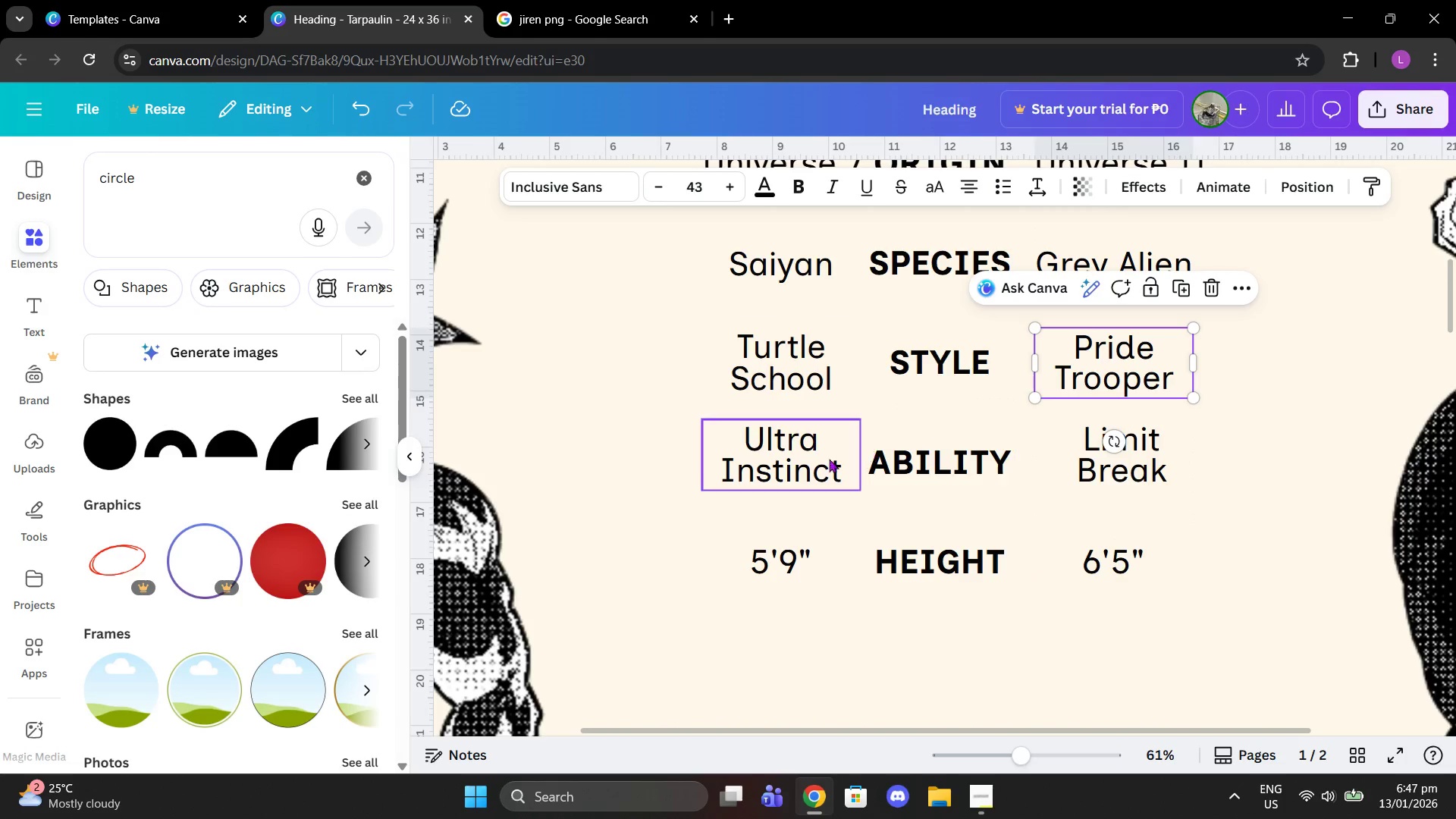 
left_click_drag(start_coordinate=[814, 458], to_coordinate=[809, 458])
 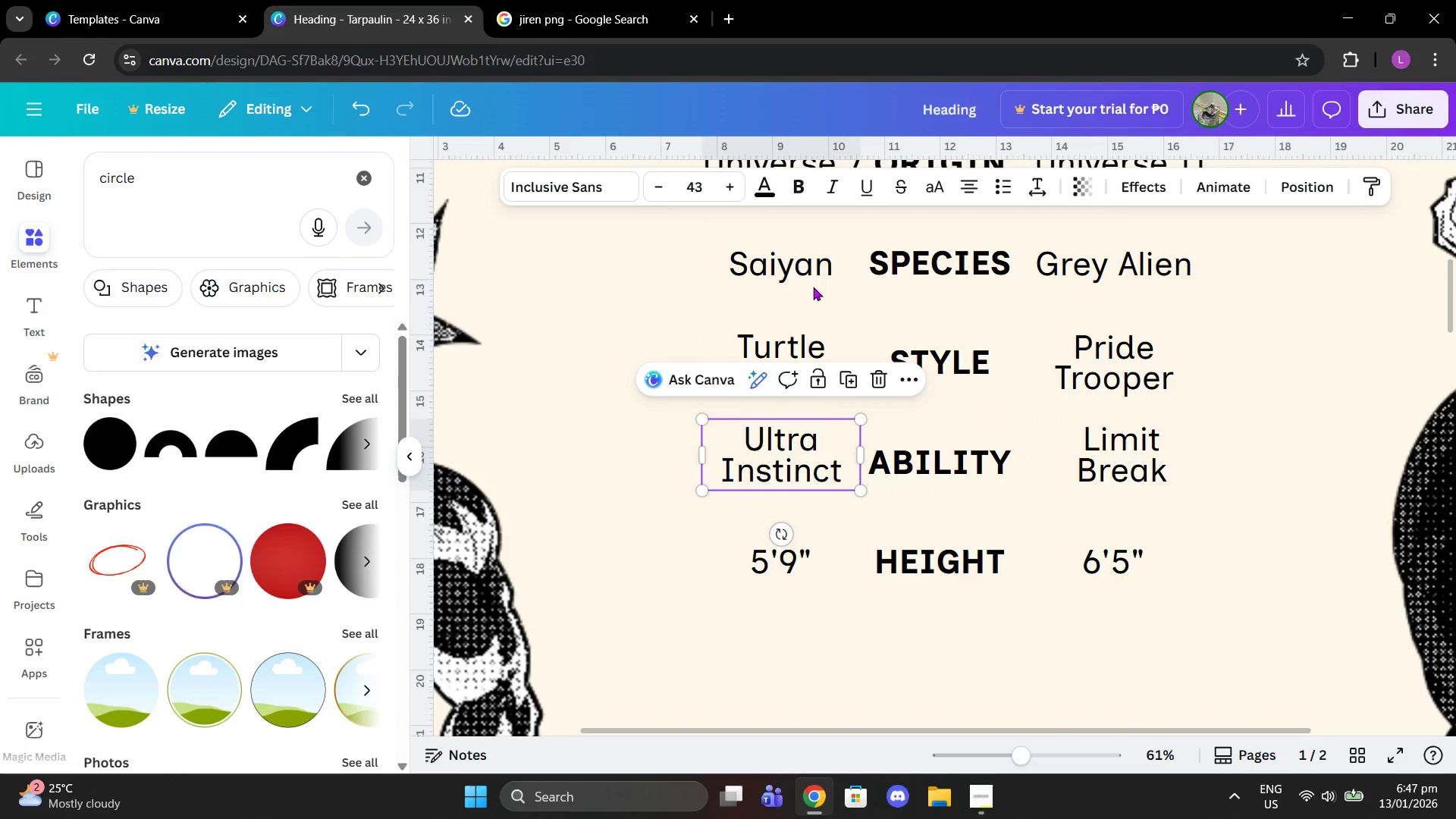 
left_click([810, 270])
 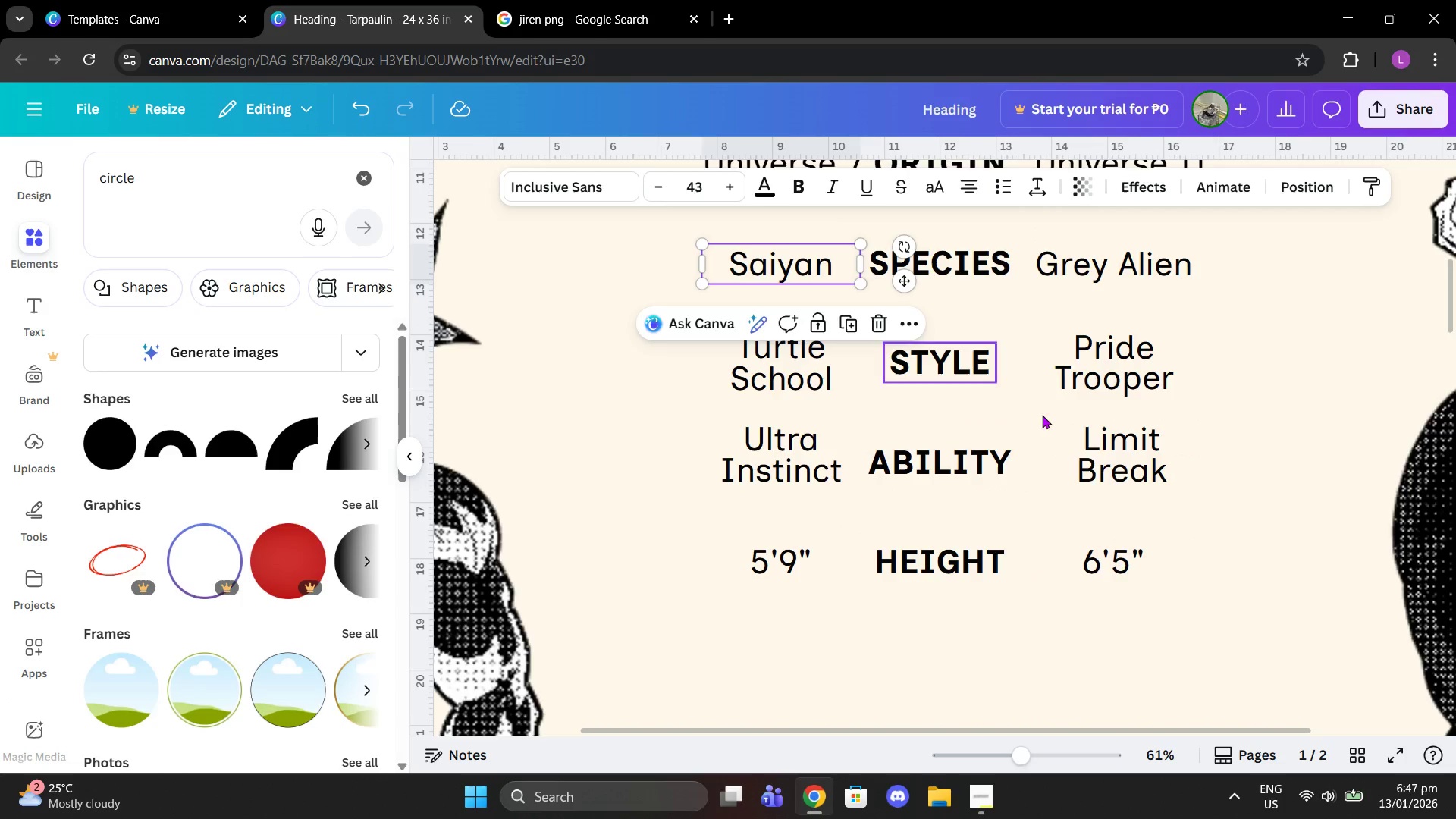 
scroll: coordinate [1093, 448], scroll_direction: up, amount: 1.0
 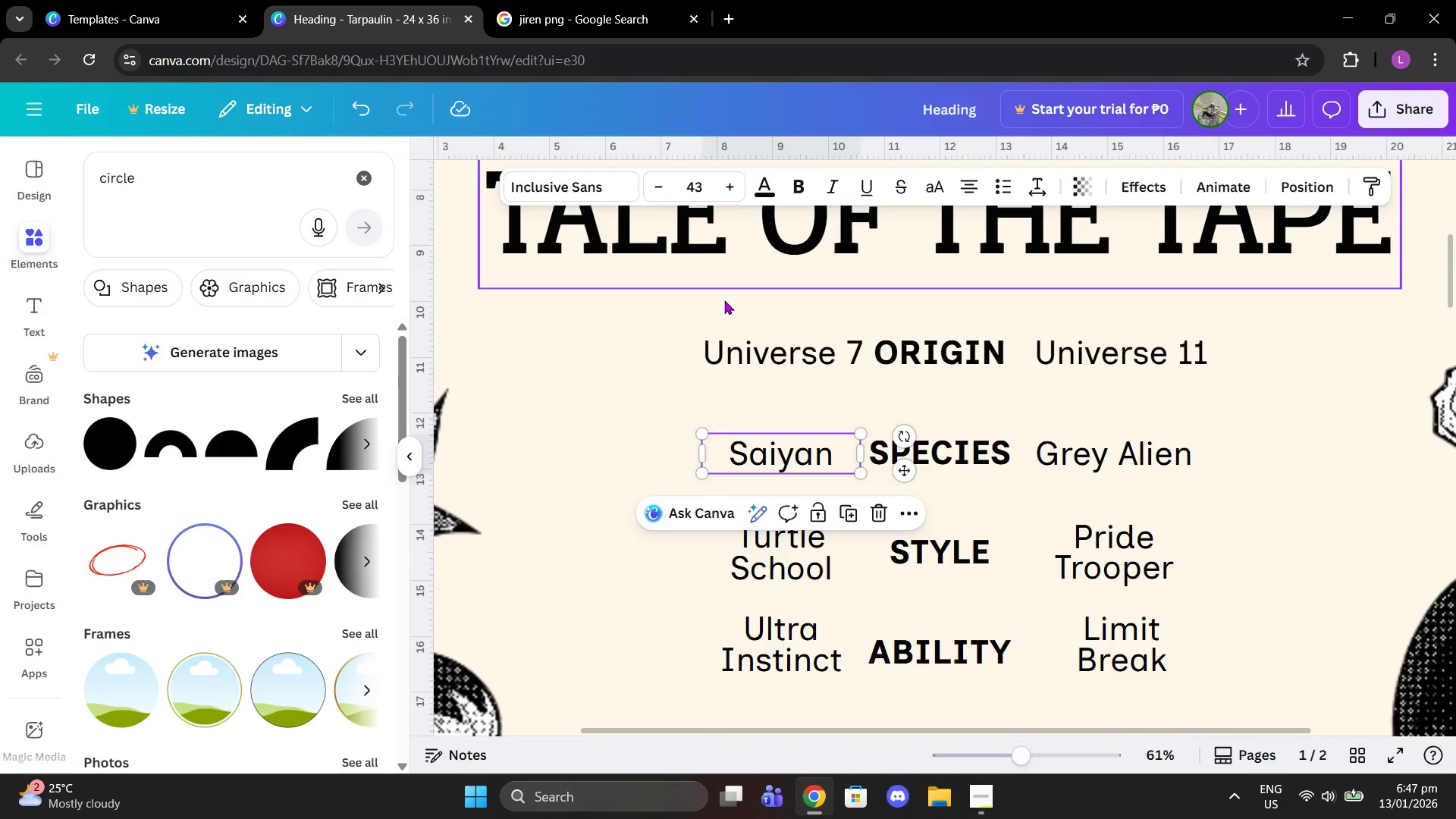 
left_click_drag(start_coordinate=[788, 356], to_coordinate=[781, 356])
 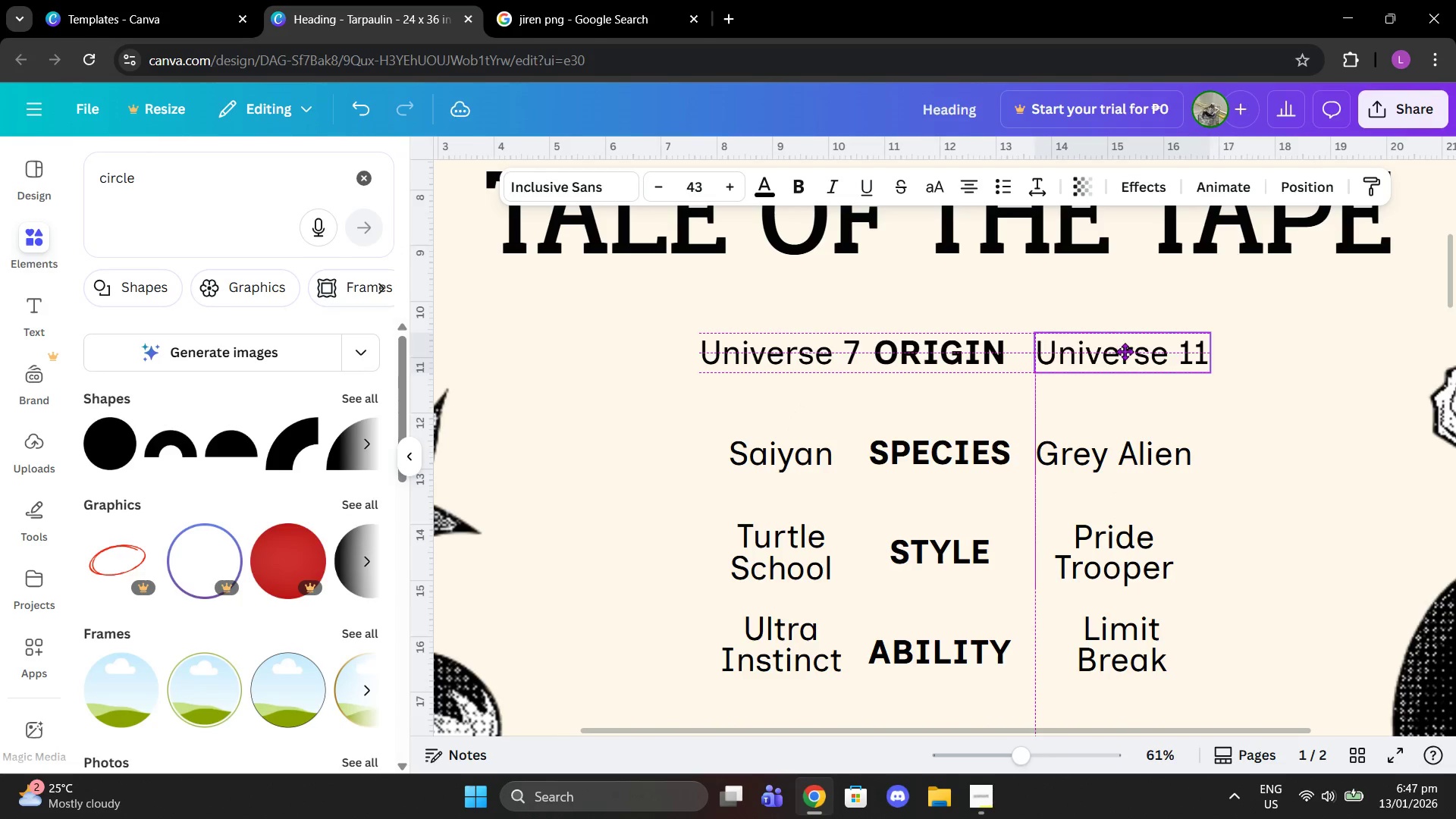 
left_click([916, 334])
 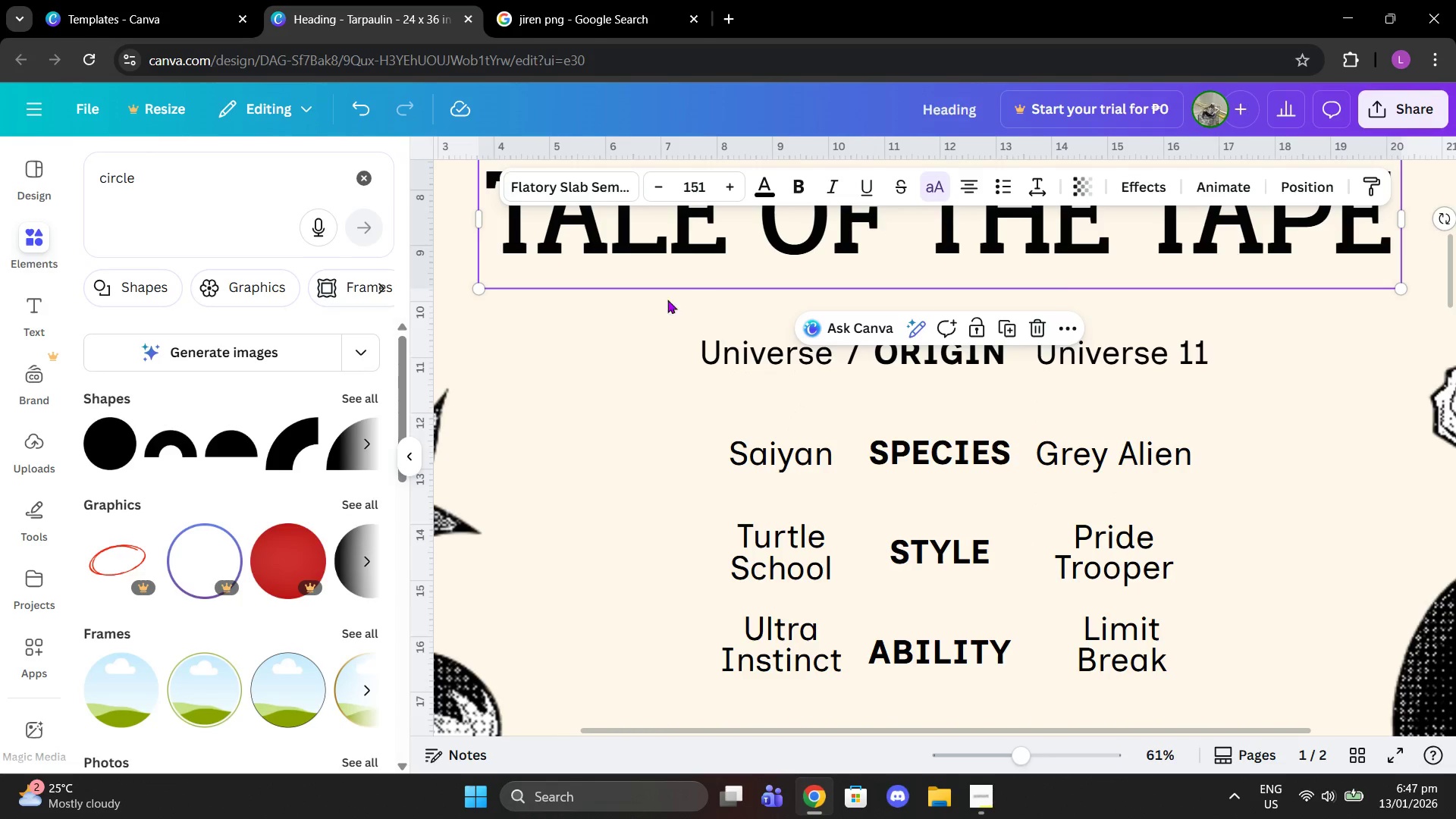 
left_click([641, 303])
 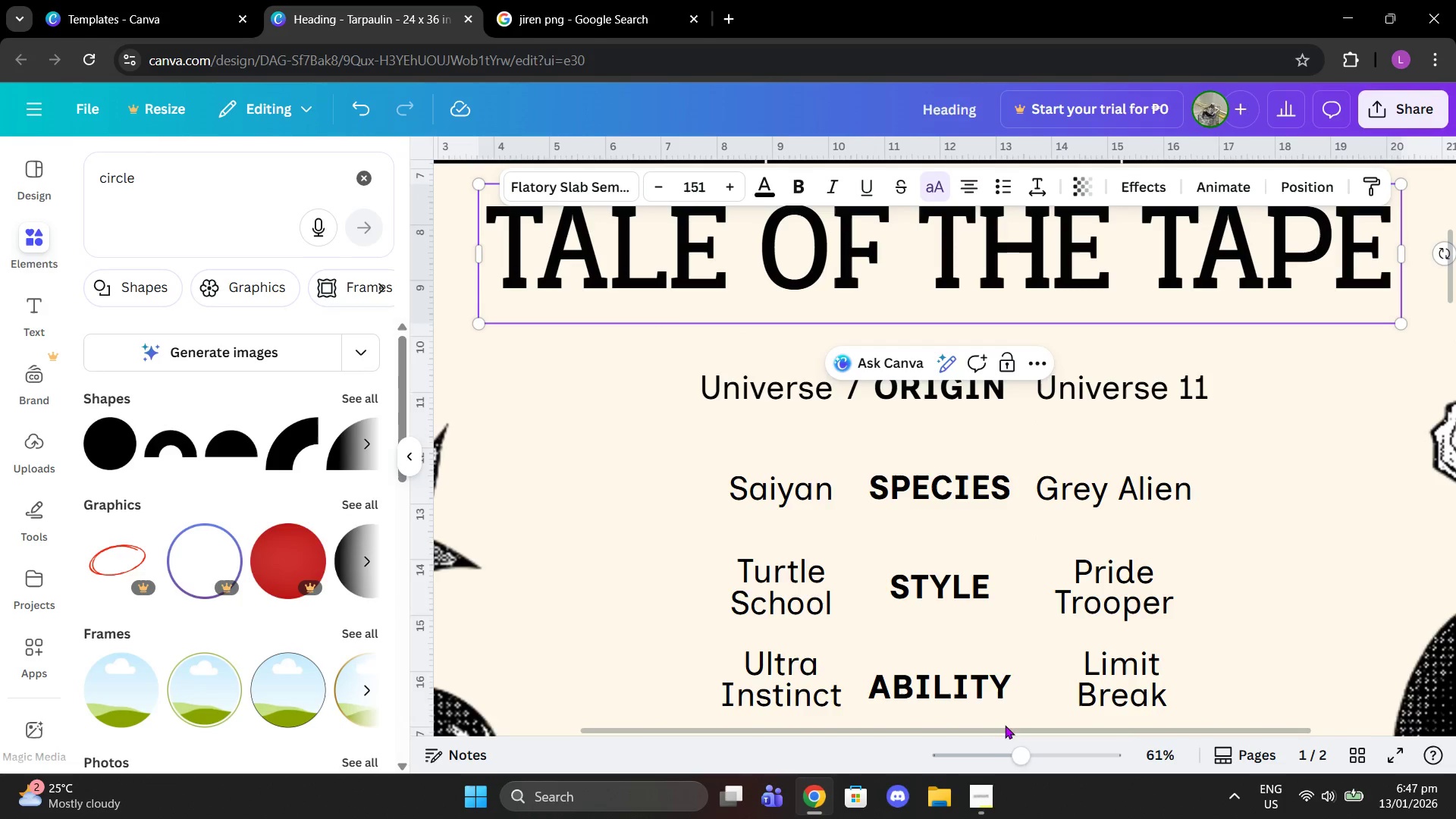 
left_click_drag(start_coordinate=[1025, 757], to_coordinate=[992, 753])
 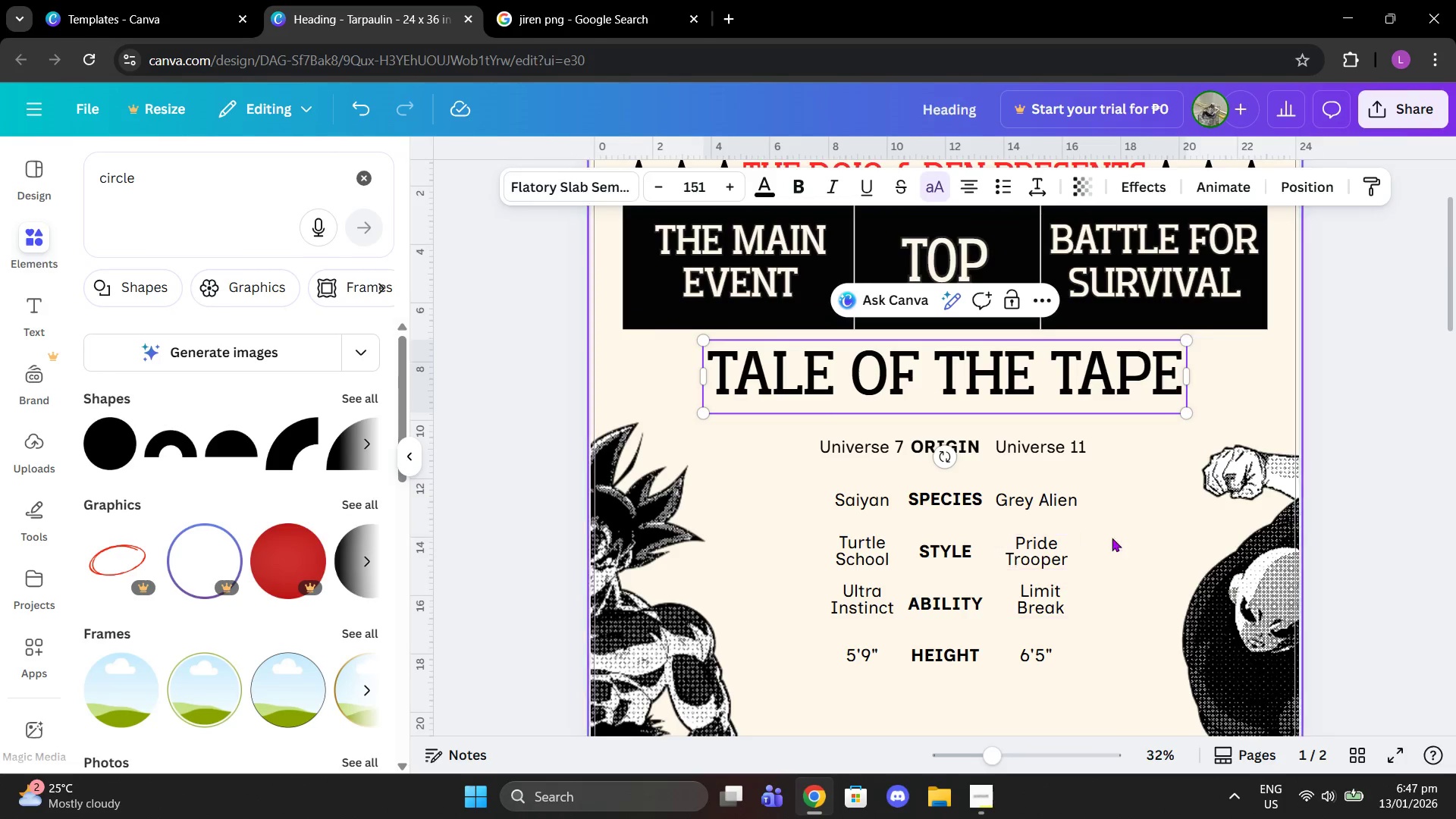 
left_click([1135, 531])
 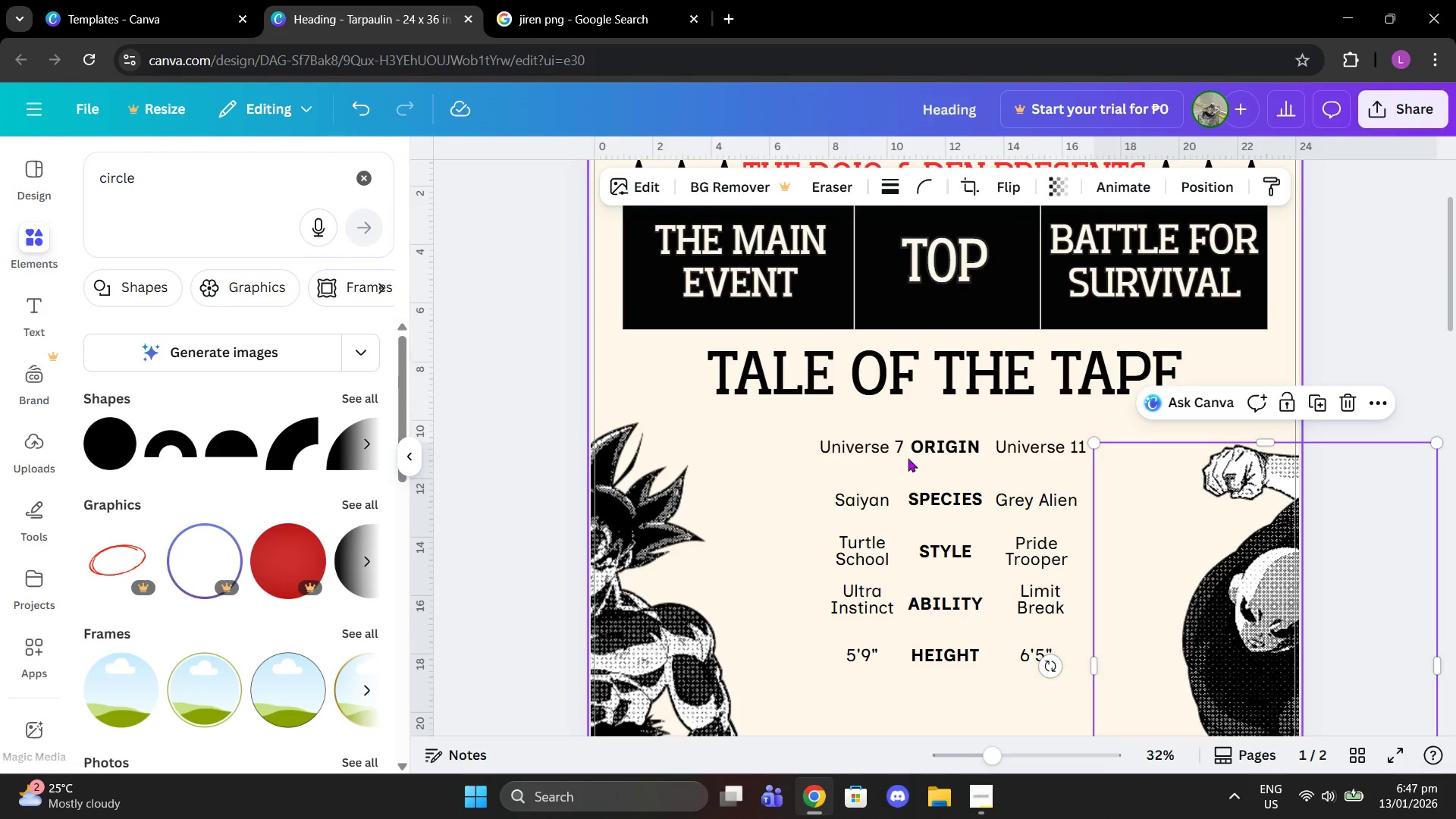 
left_click([918, 447])
 